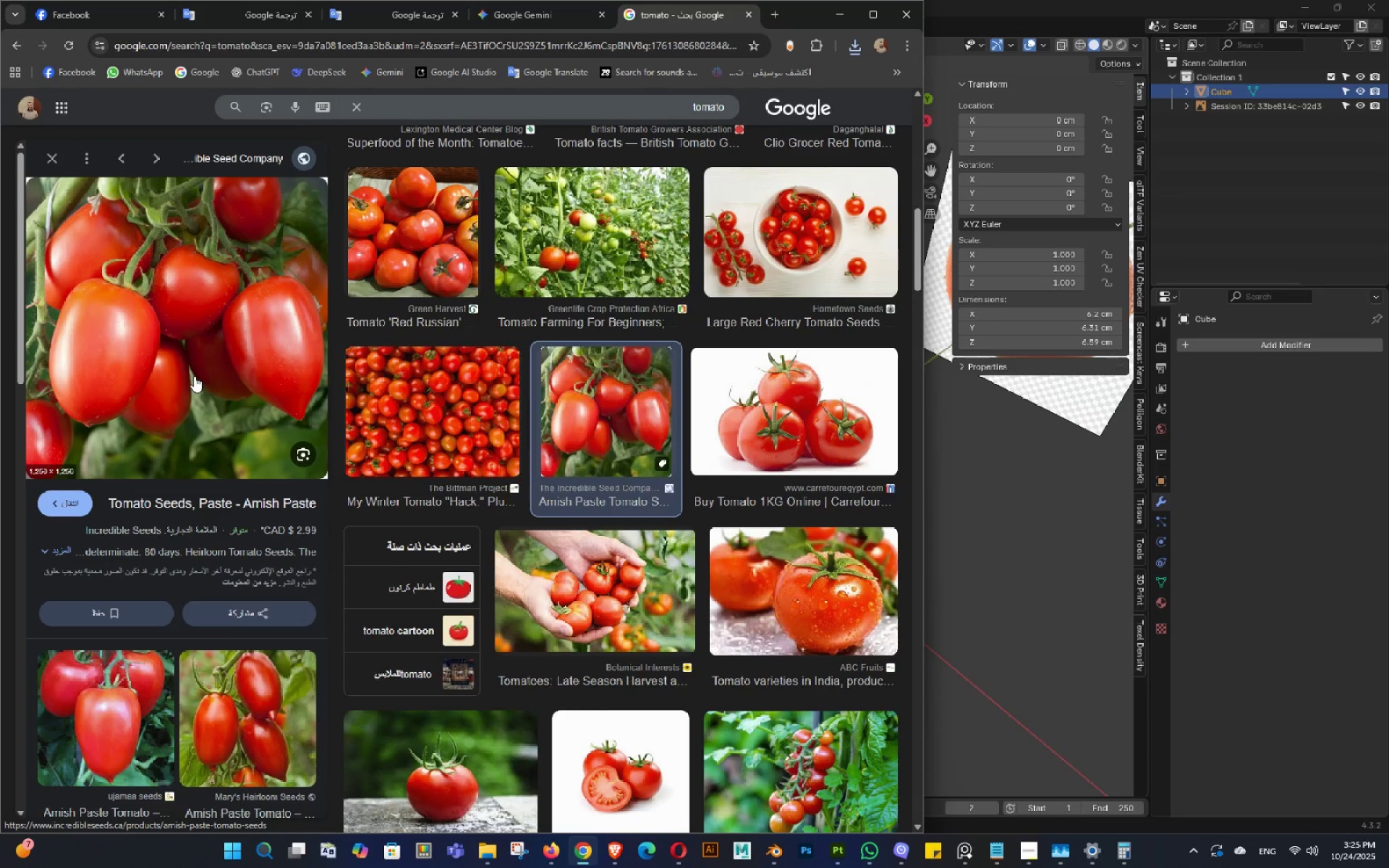 
wait(10.88)
 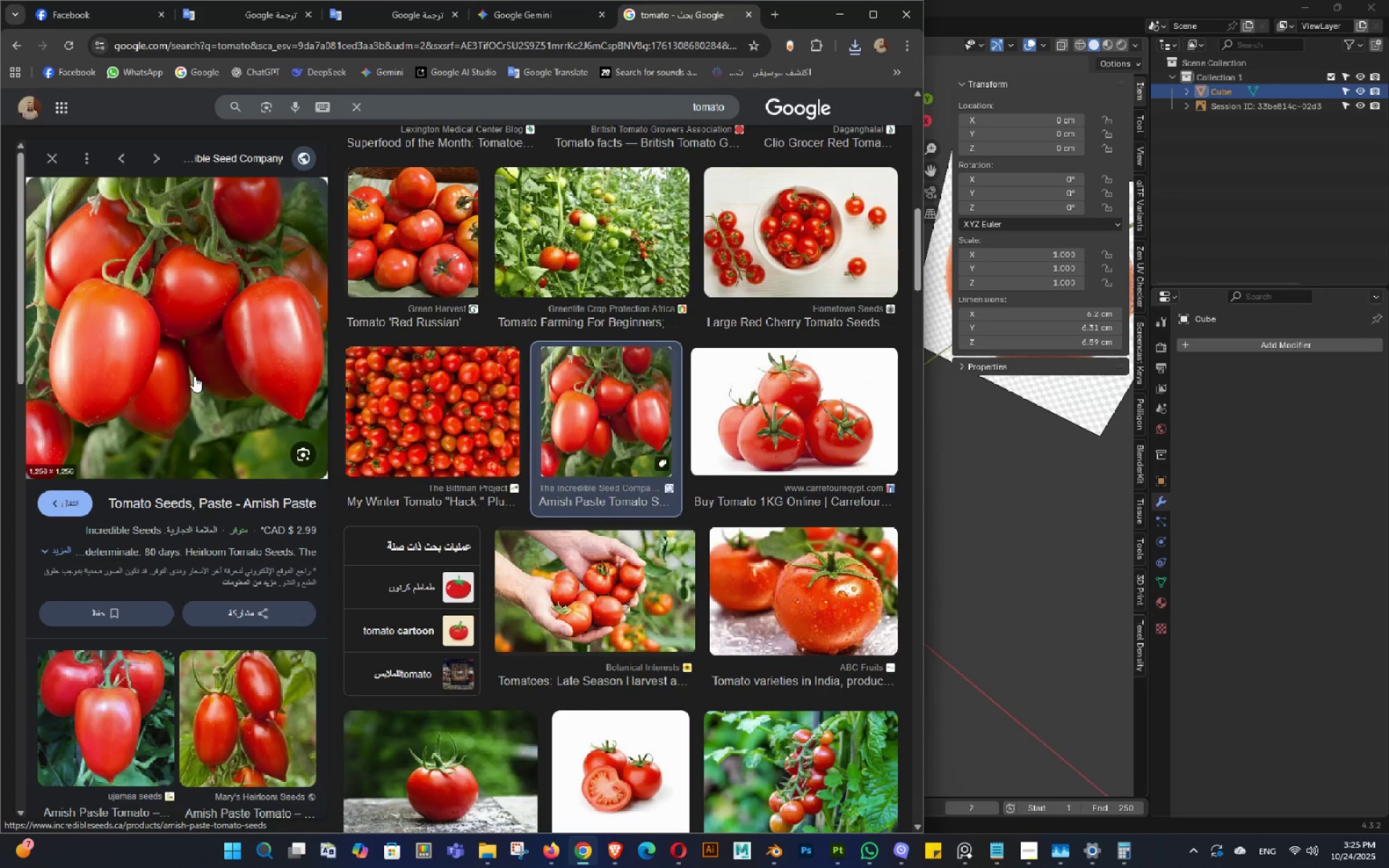 
left_click([260, 513])
 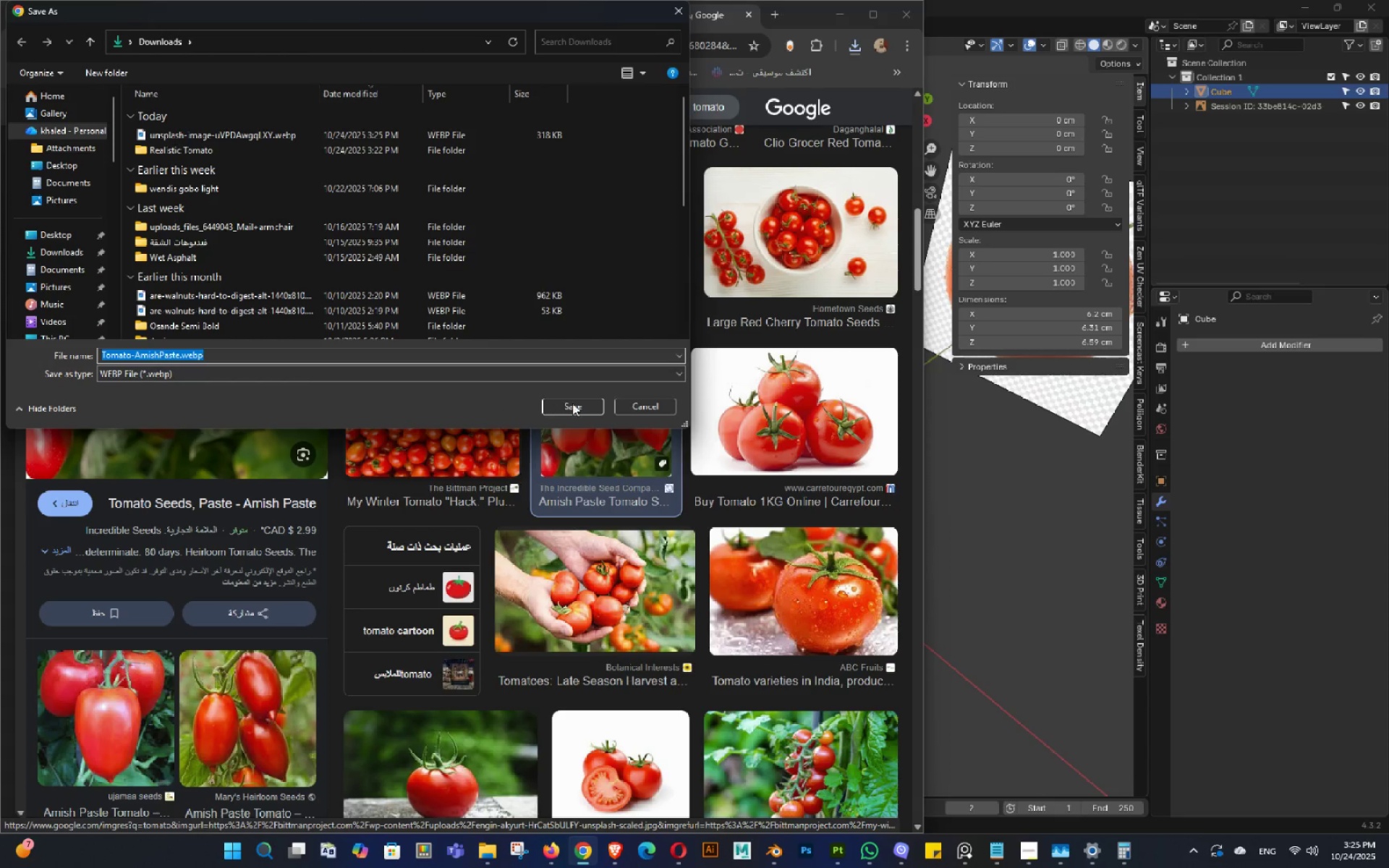 
left_click([584, 403])
 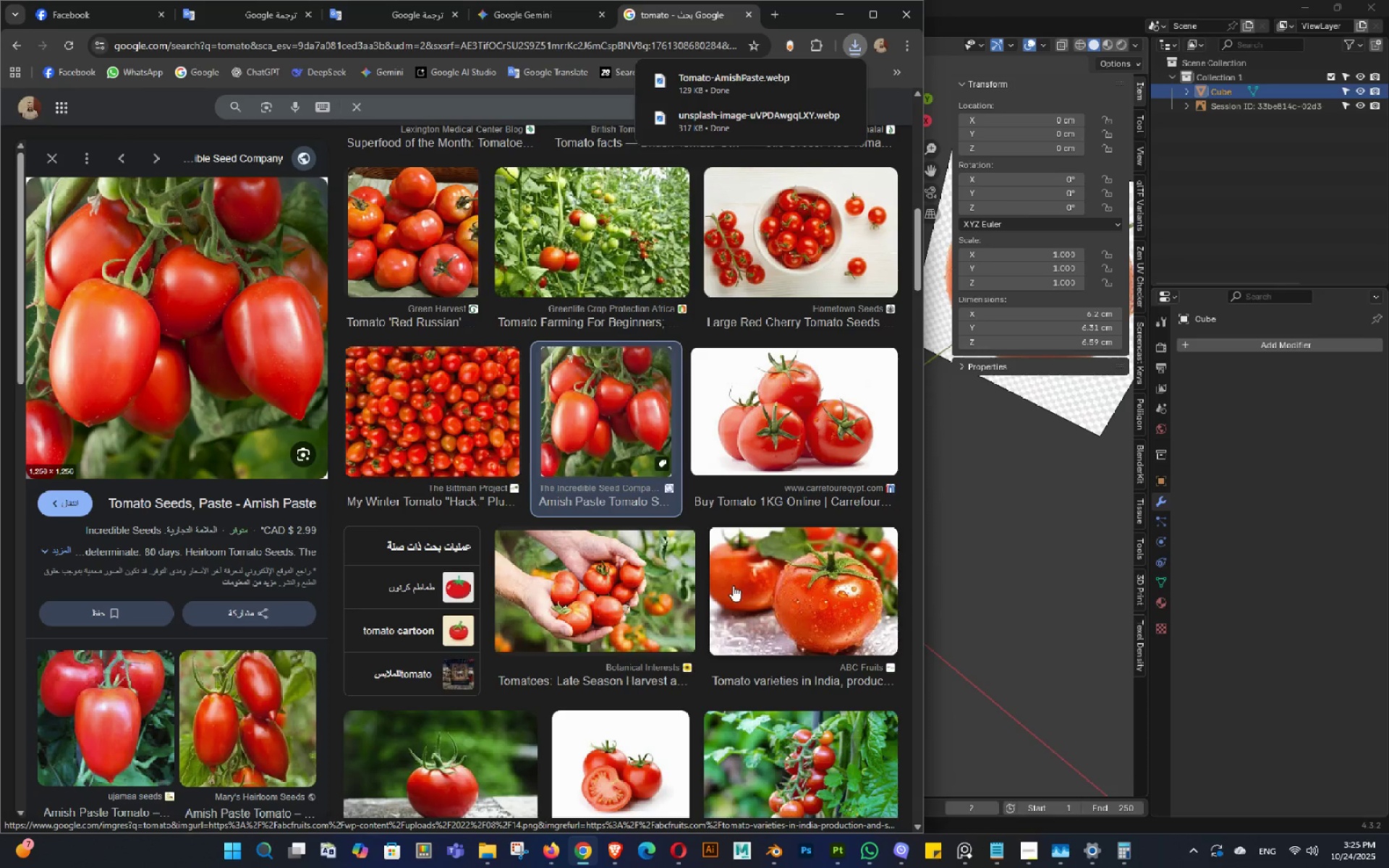 
scroll: coordinate [625, 493], scroll_direction: down, amount: 5.0
 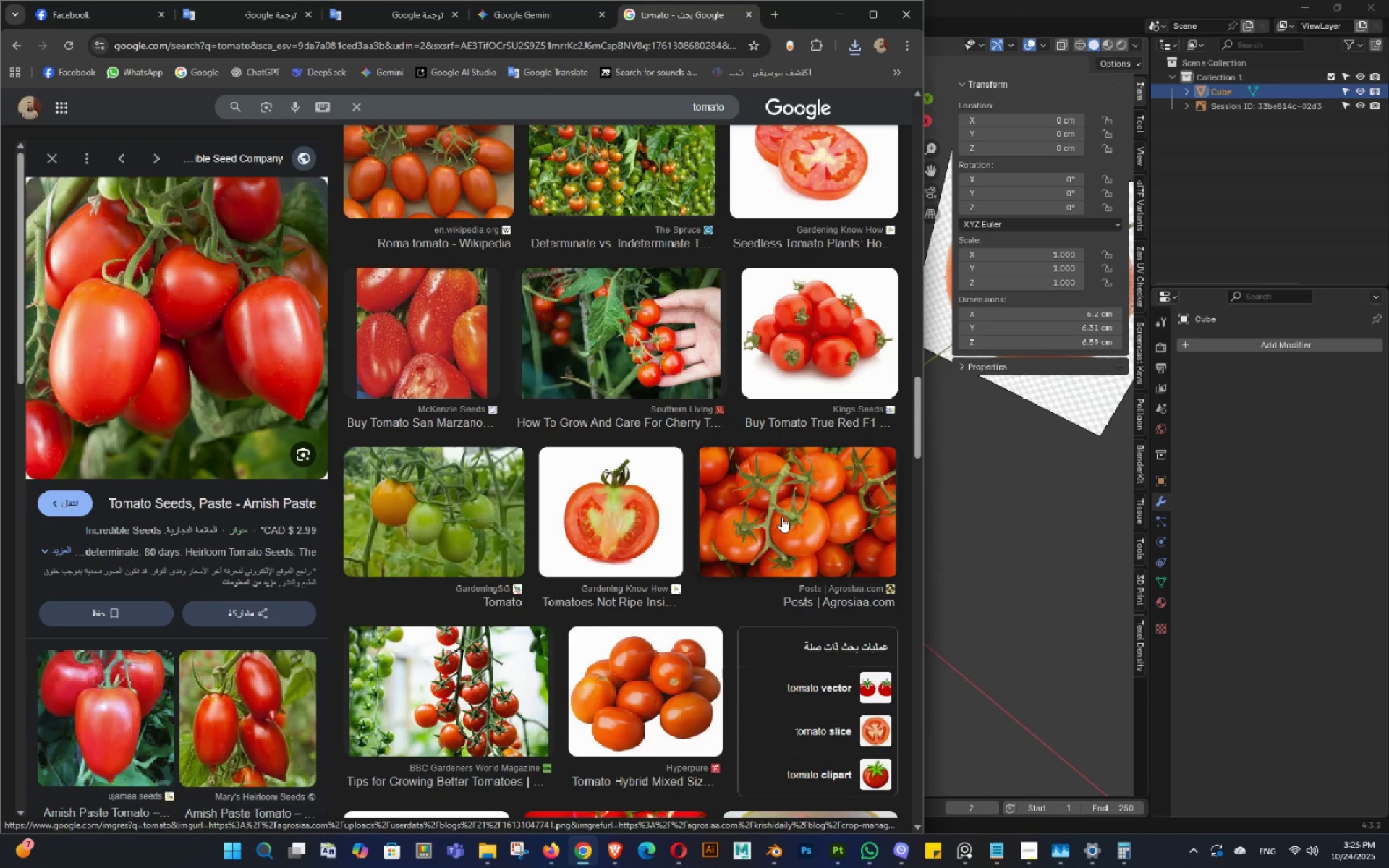 
left_click([781, 516])
 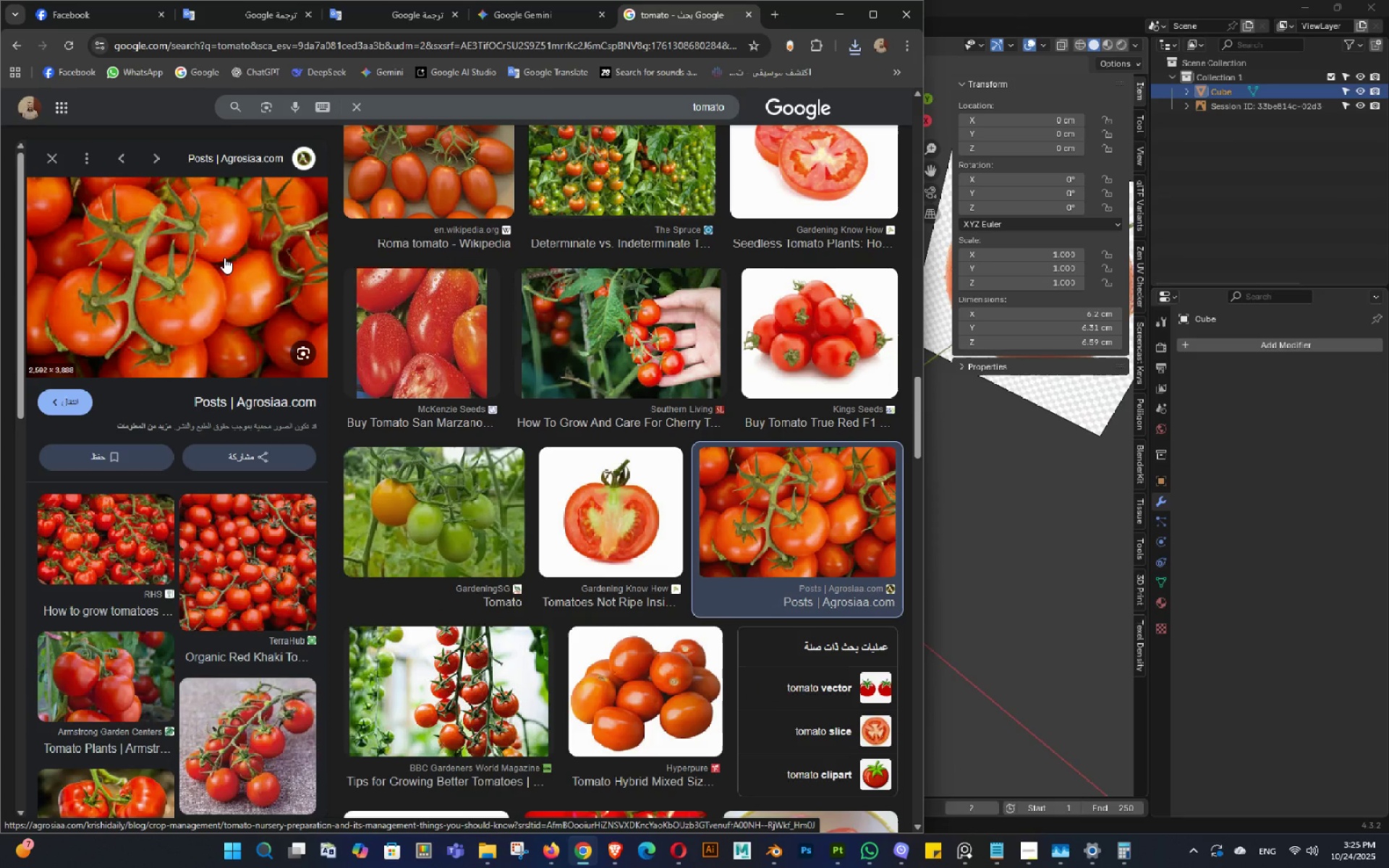 
wait(5.27)
 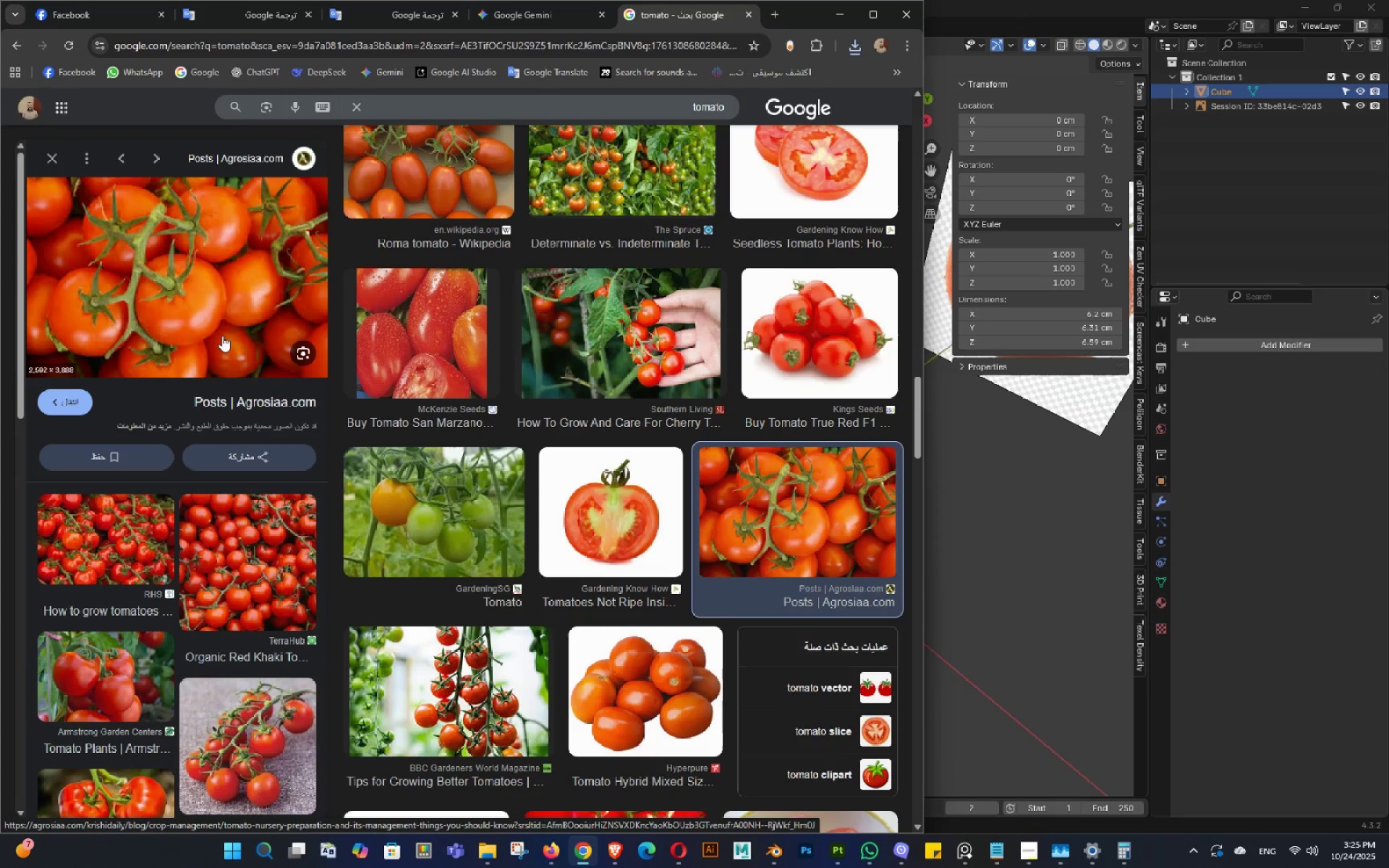 
right_click([224, 258])
 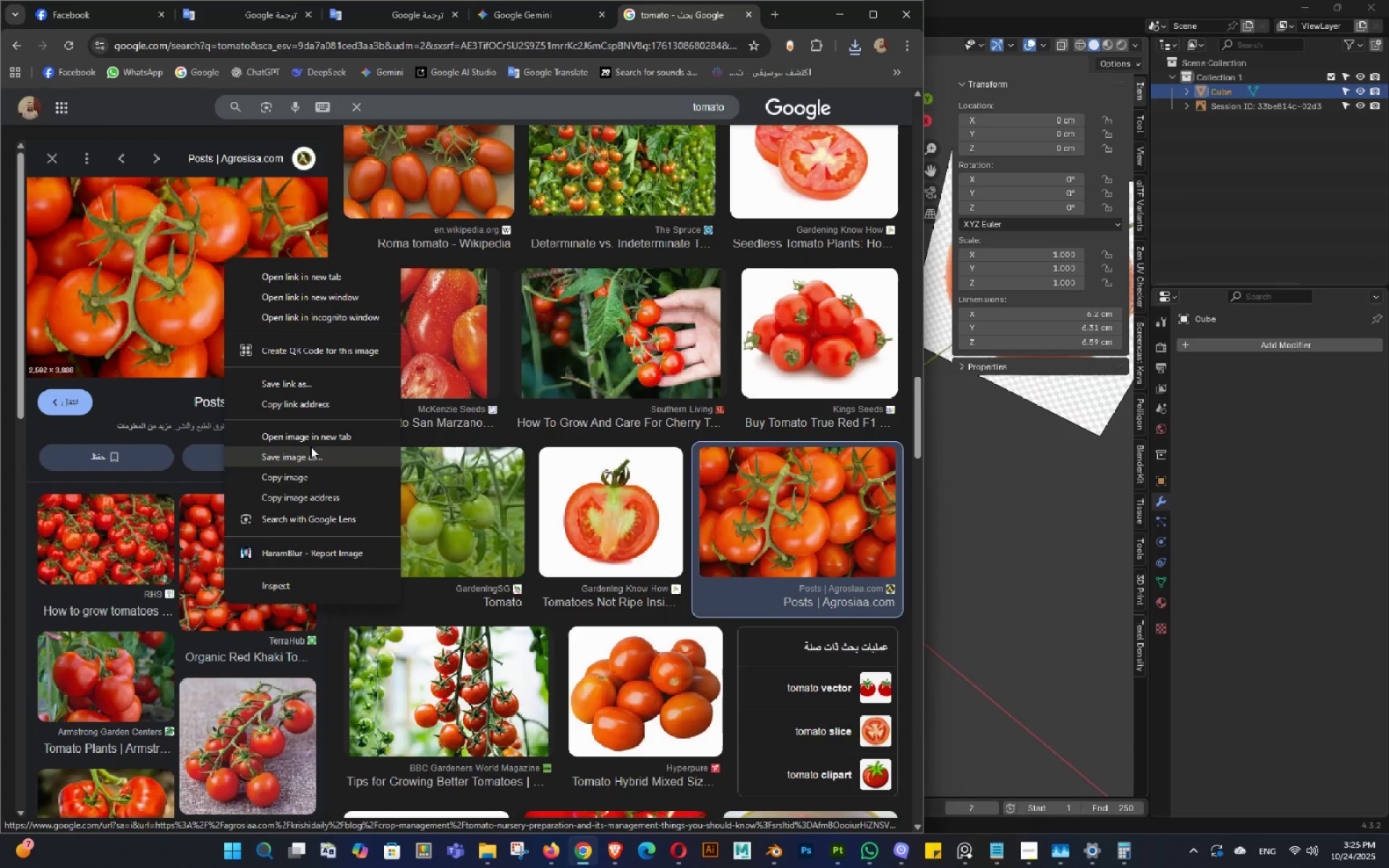 
left_click([310, 446])
 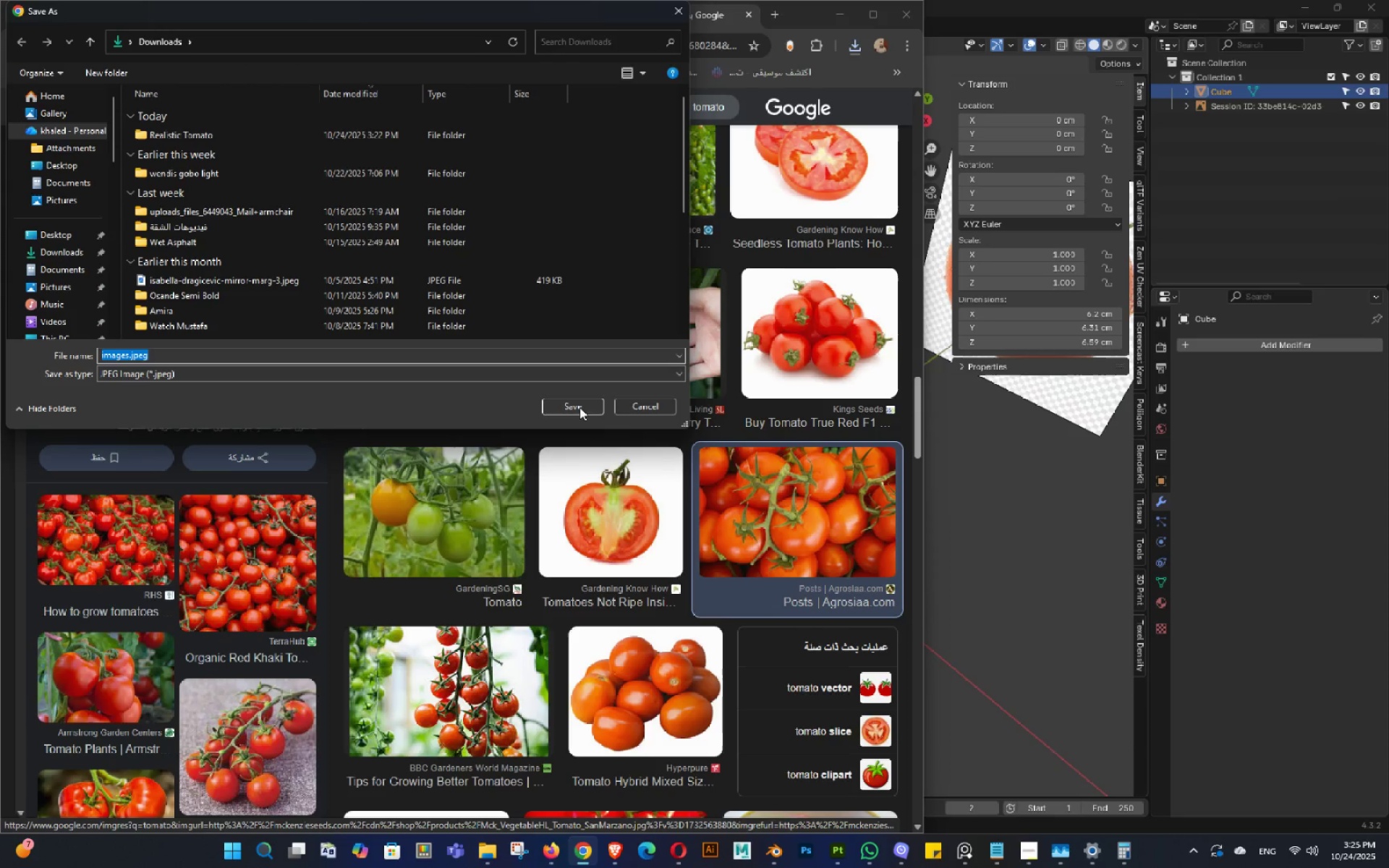 
left_click([574, 403])
 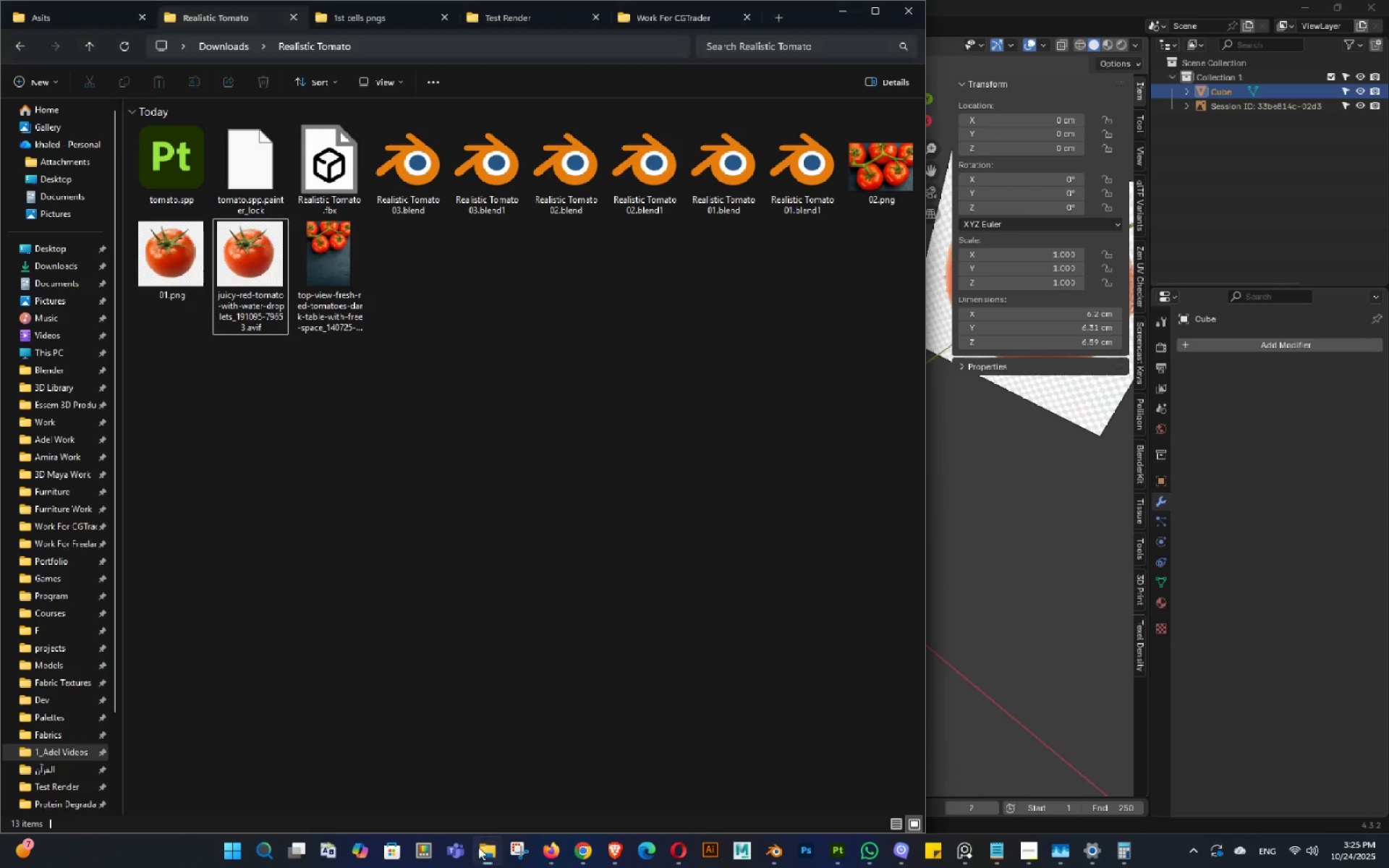 
left_click([573, 444])
 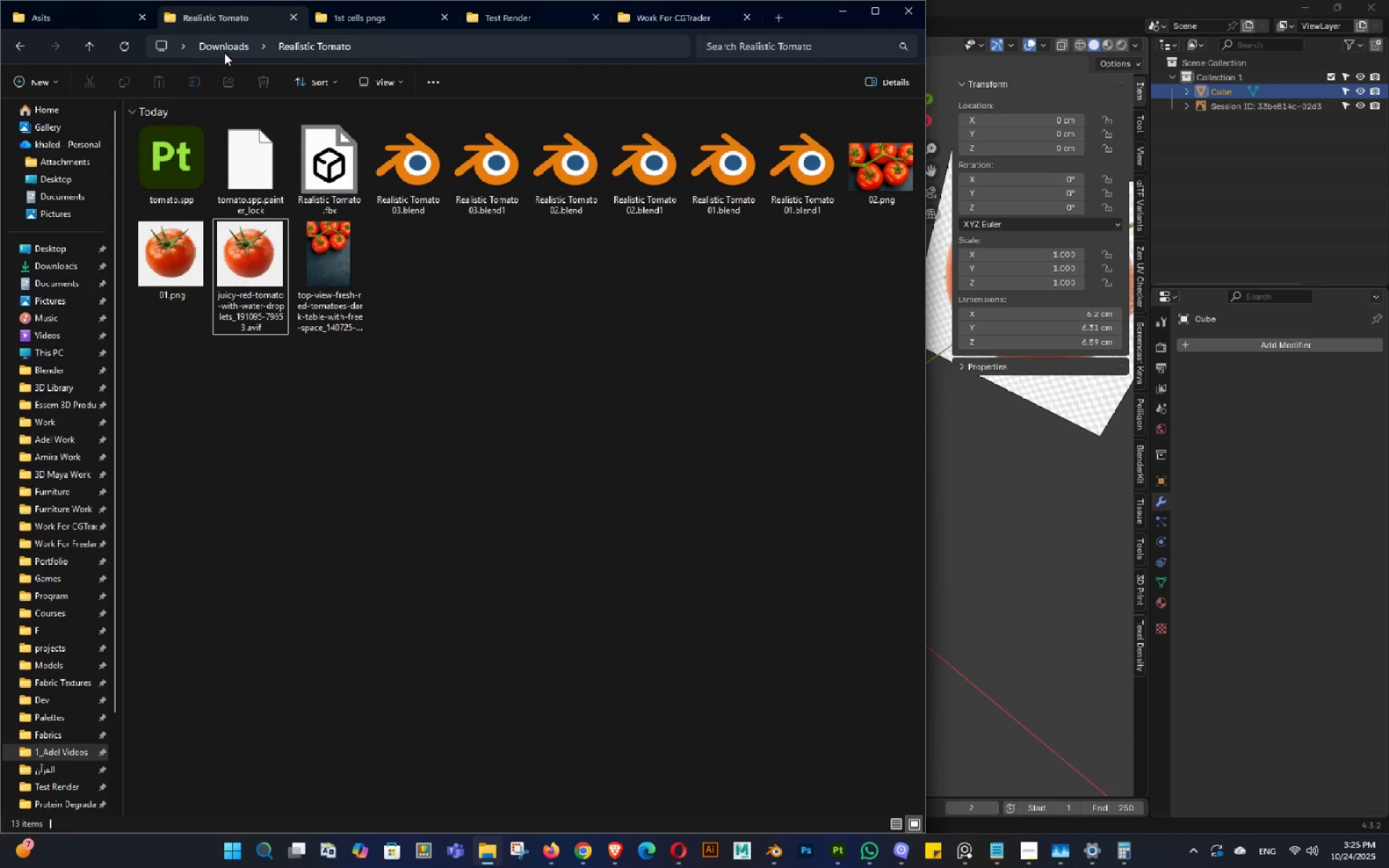 
left_click([221, 52])
 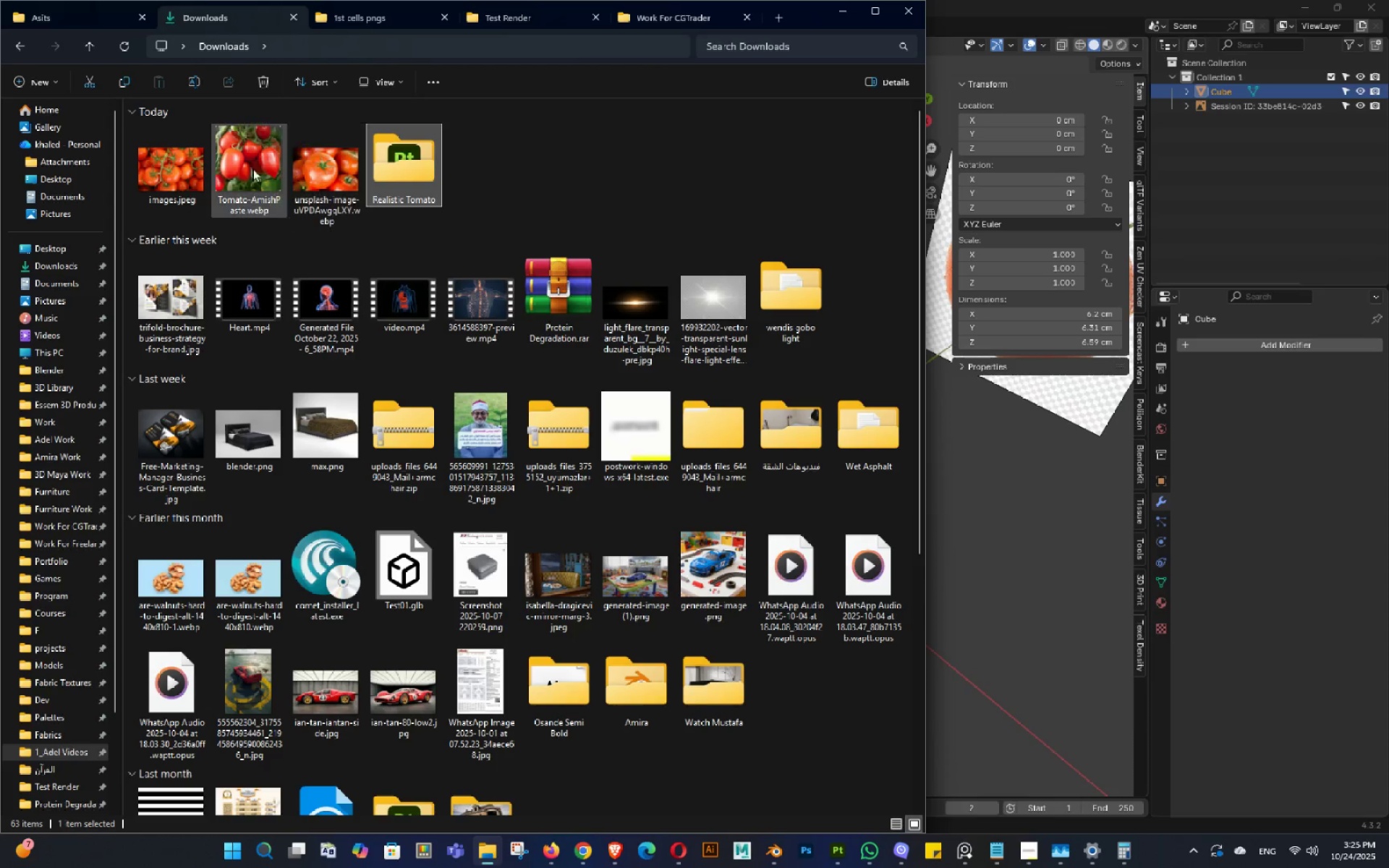 
double_click([196, 169])
 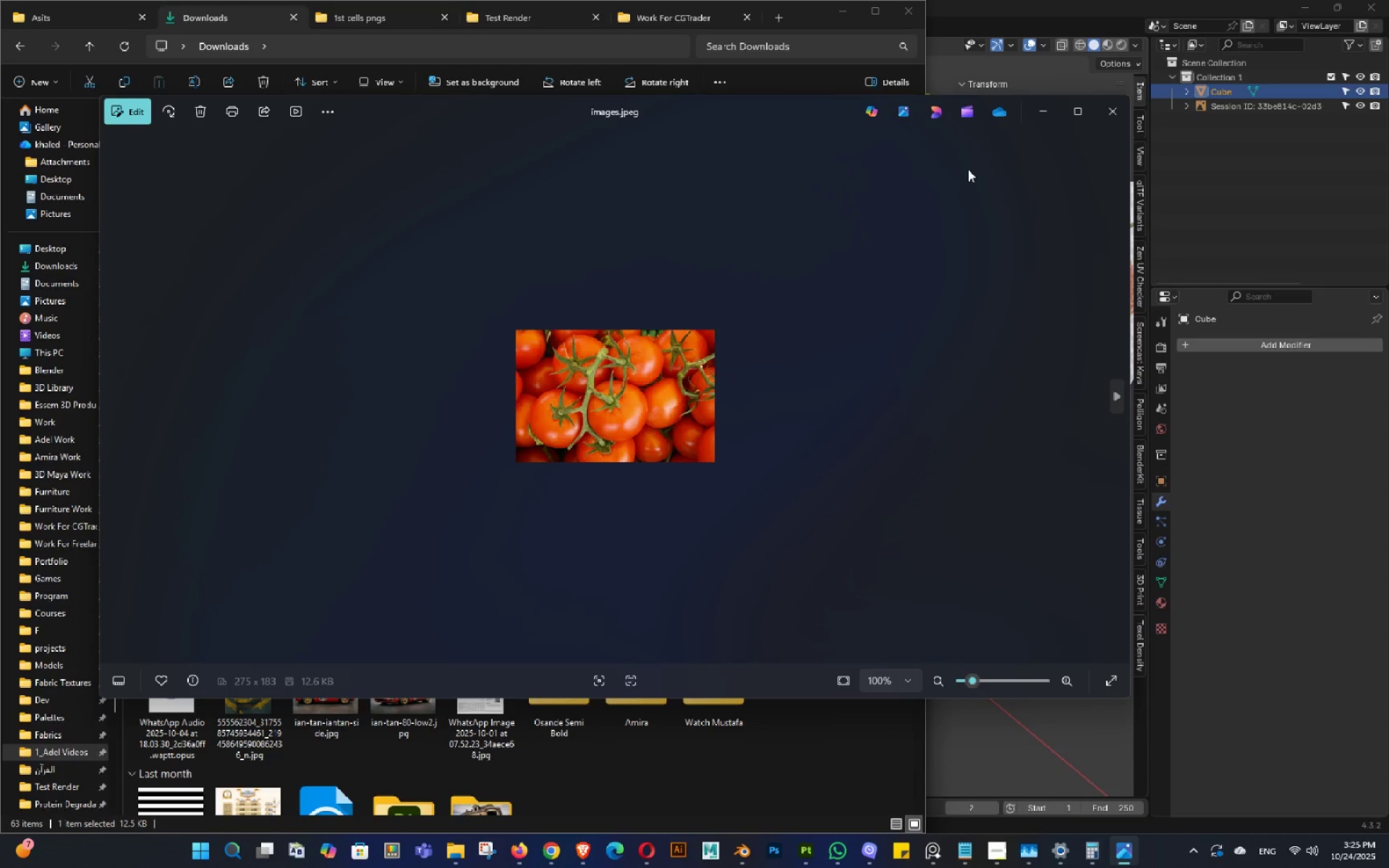 
left_click([1105, 115])
 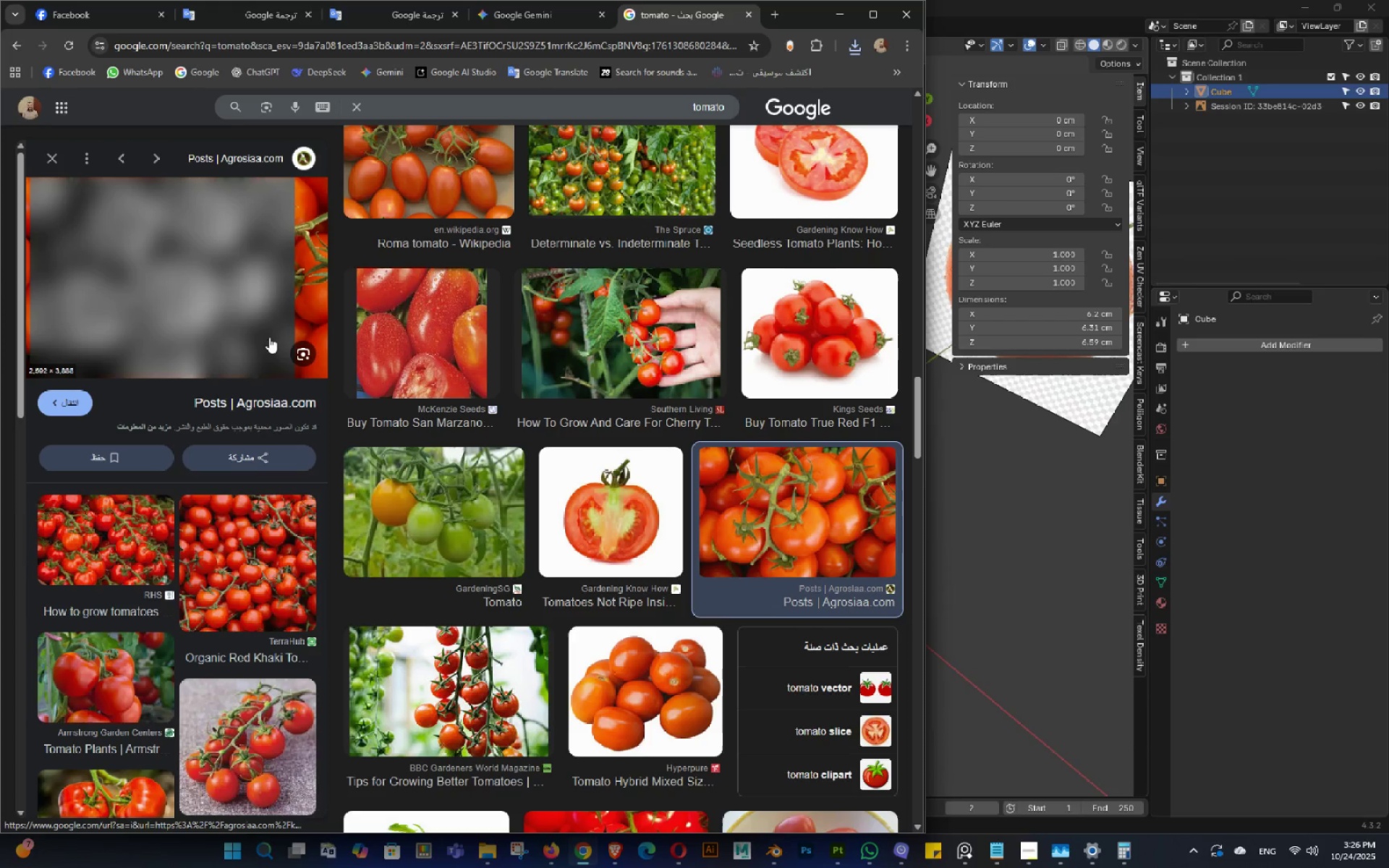 
right_click([294, 299])
 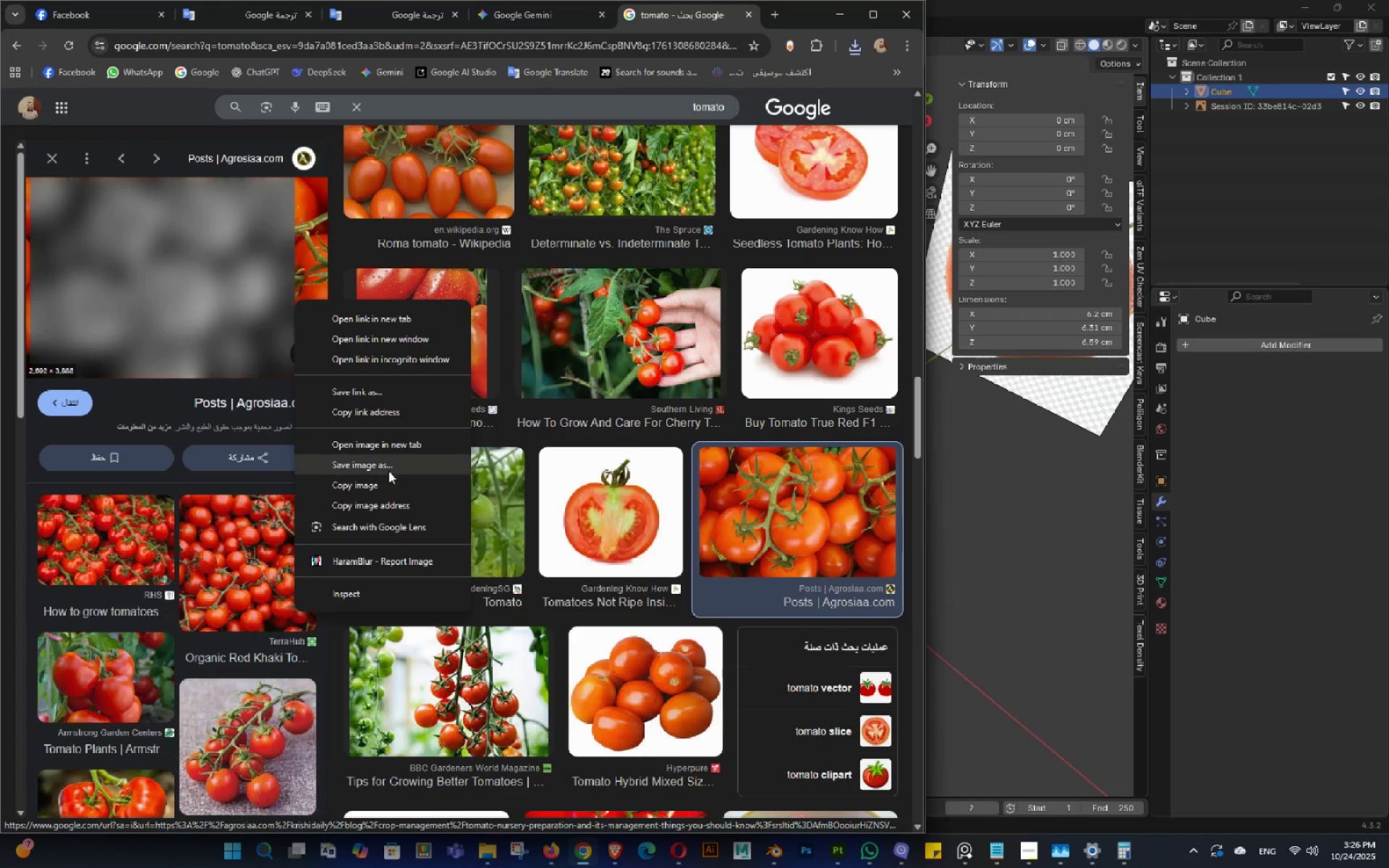 
left_click([388, 464])
 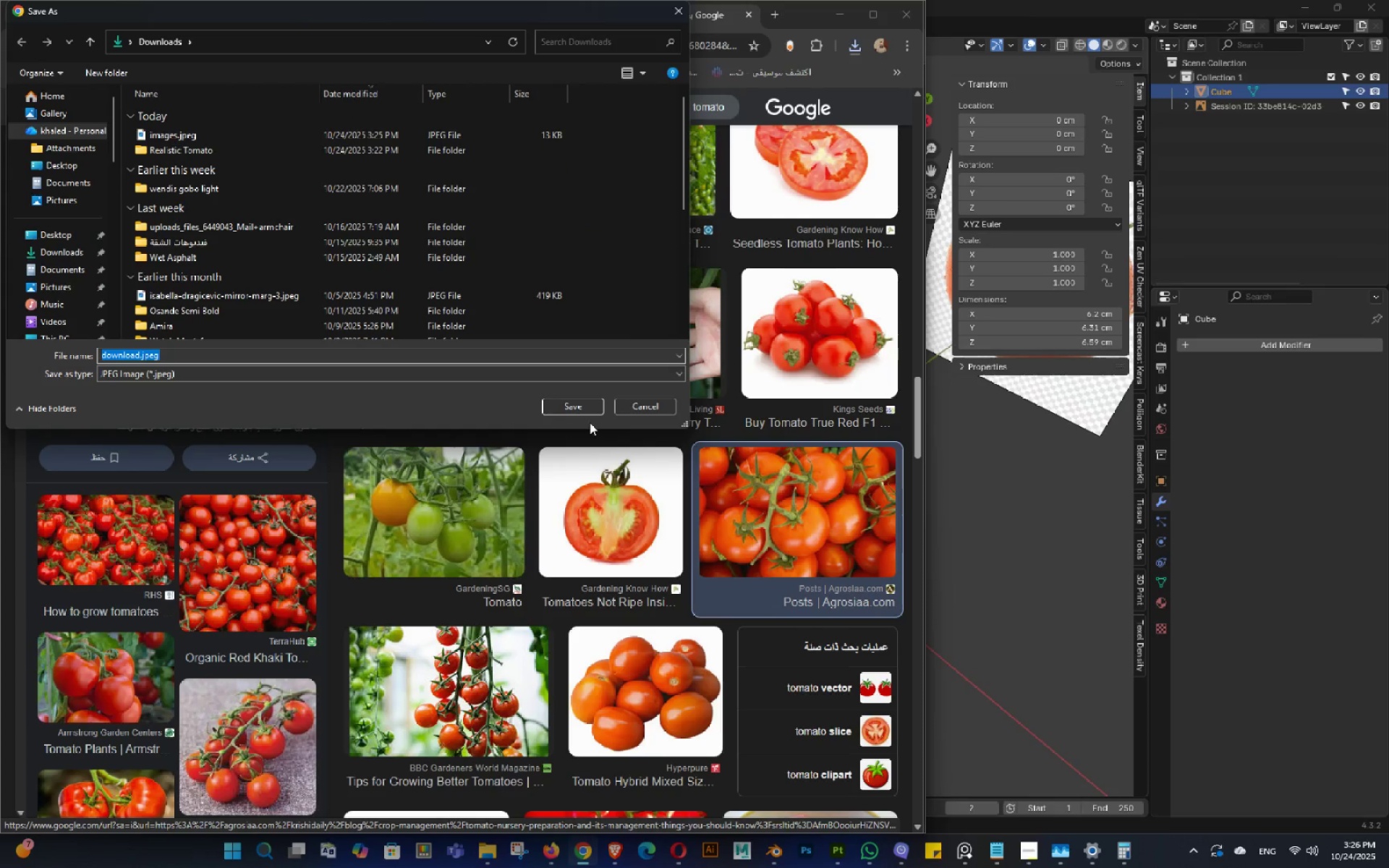 
left_click([625, 398])
 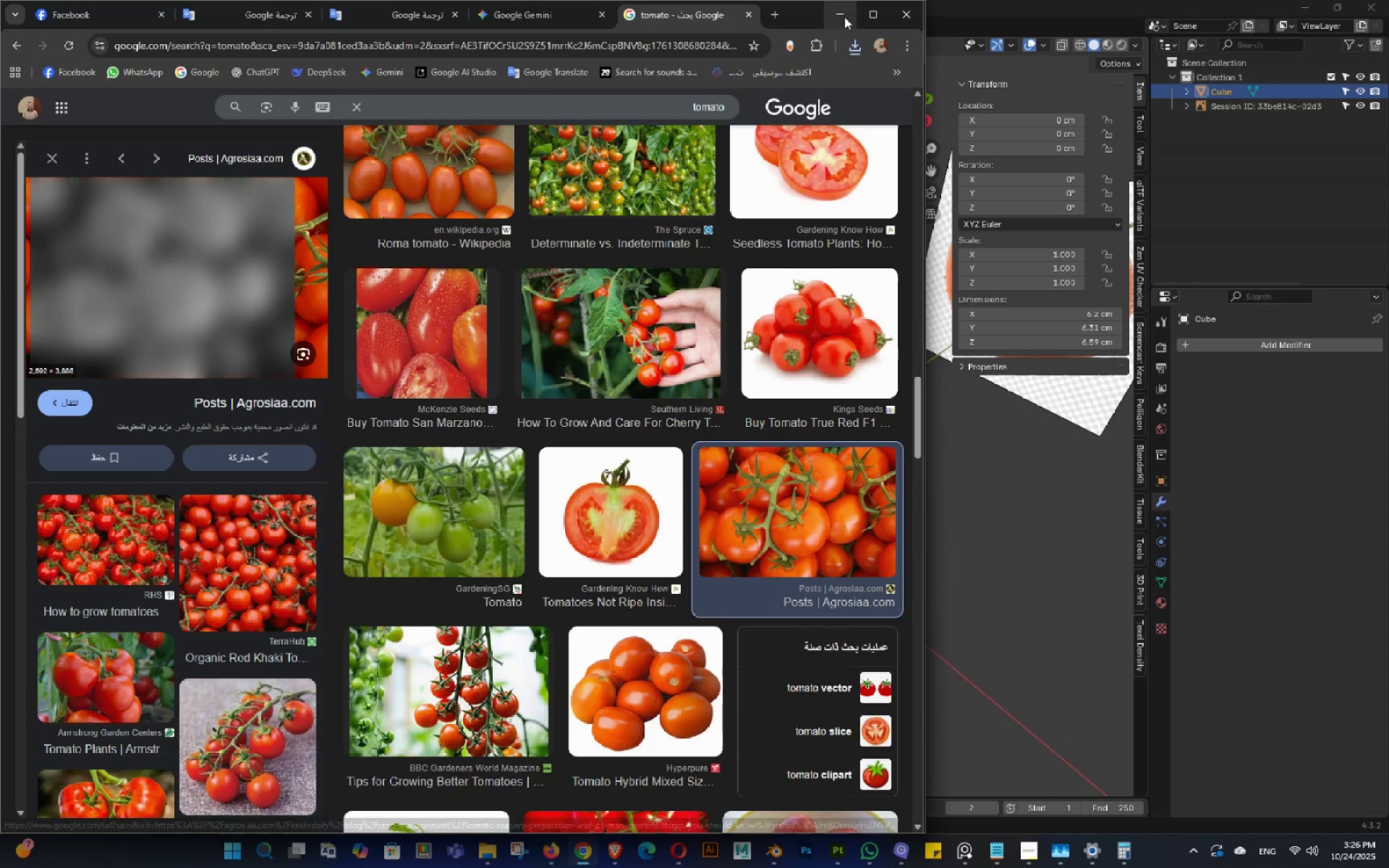 
left_click([843, 9])
 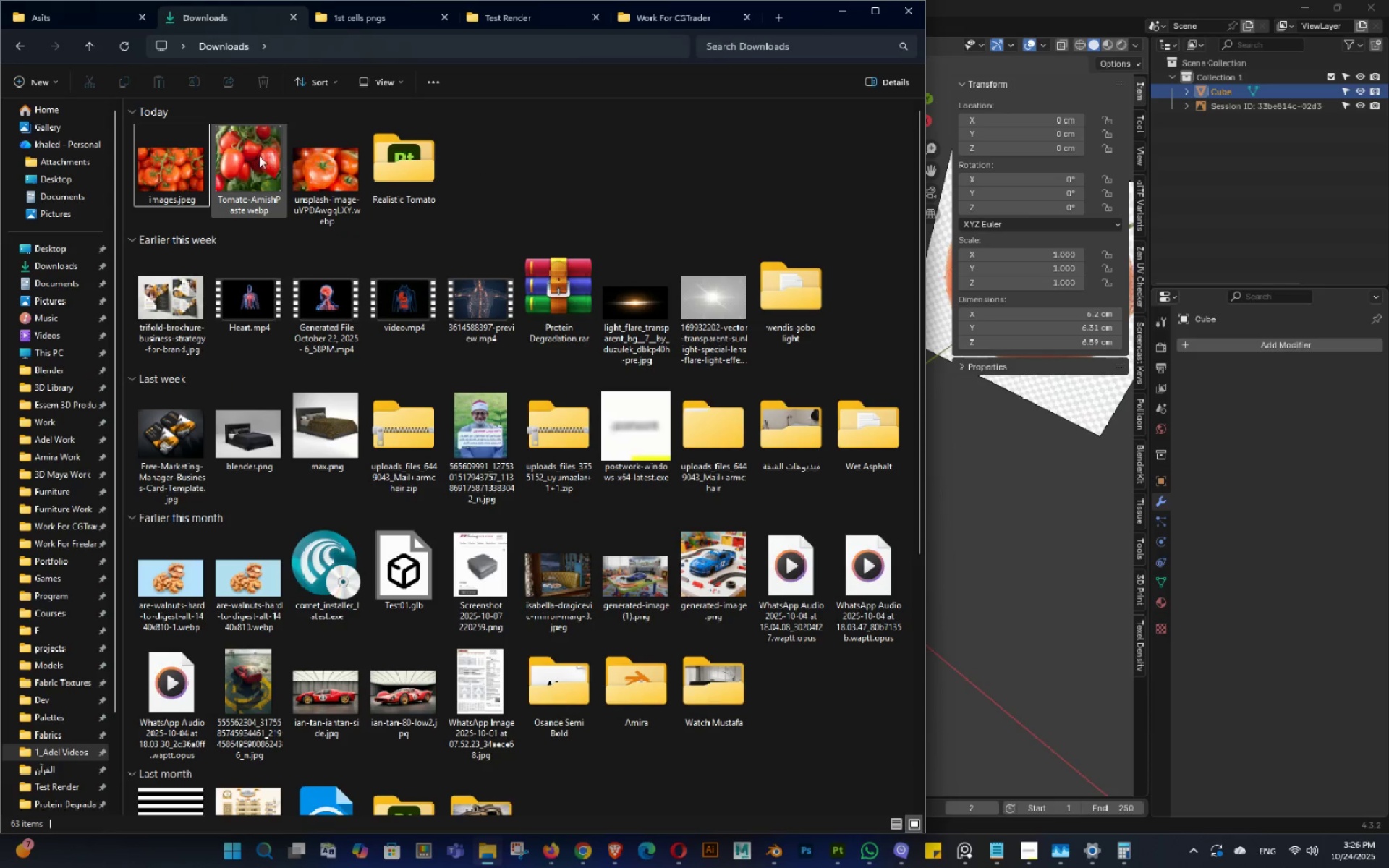 
double_click([252, 156])
 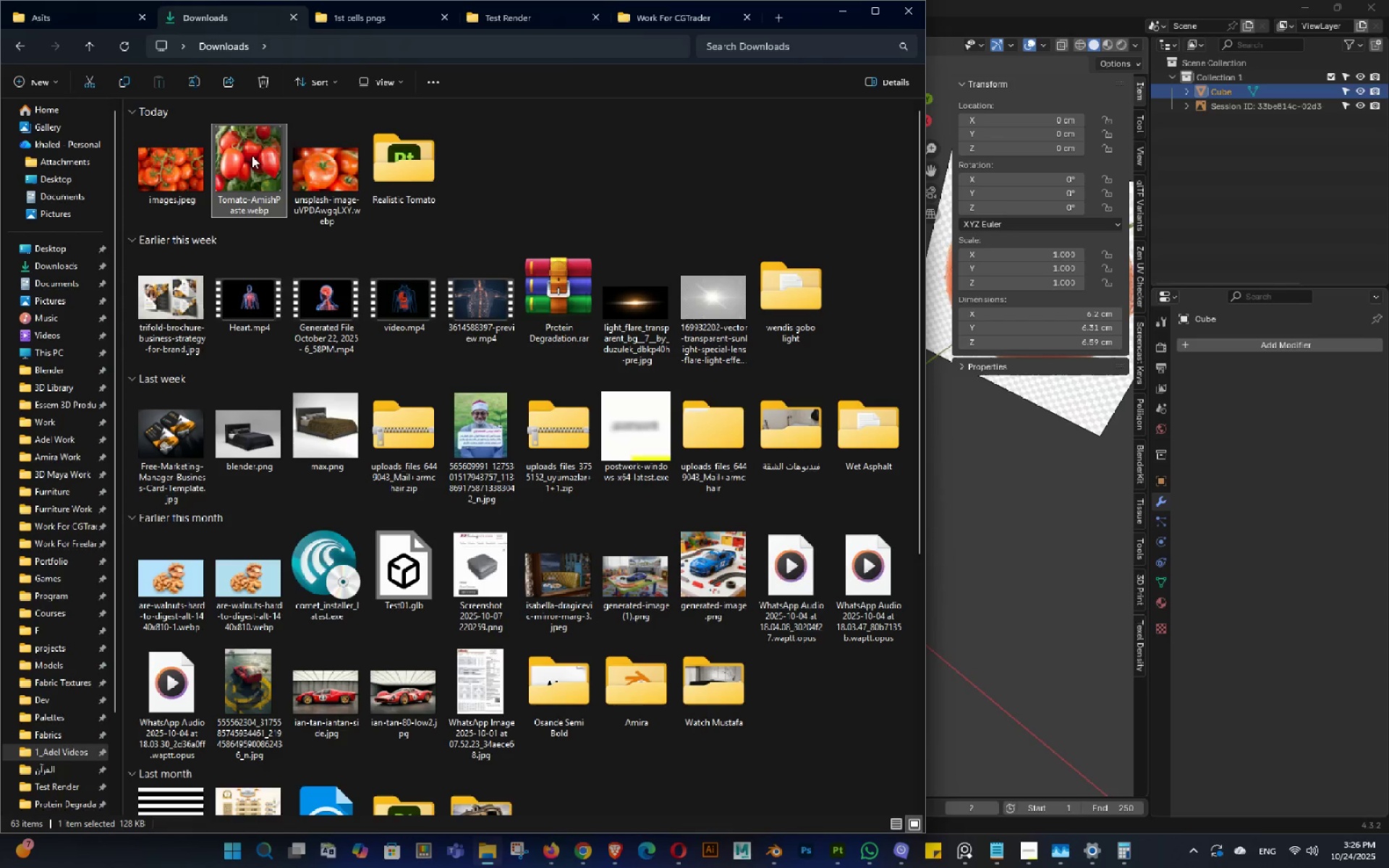 
double_click([252, 156])
 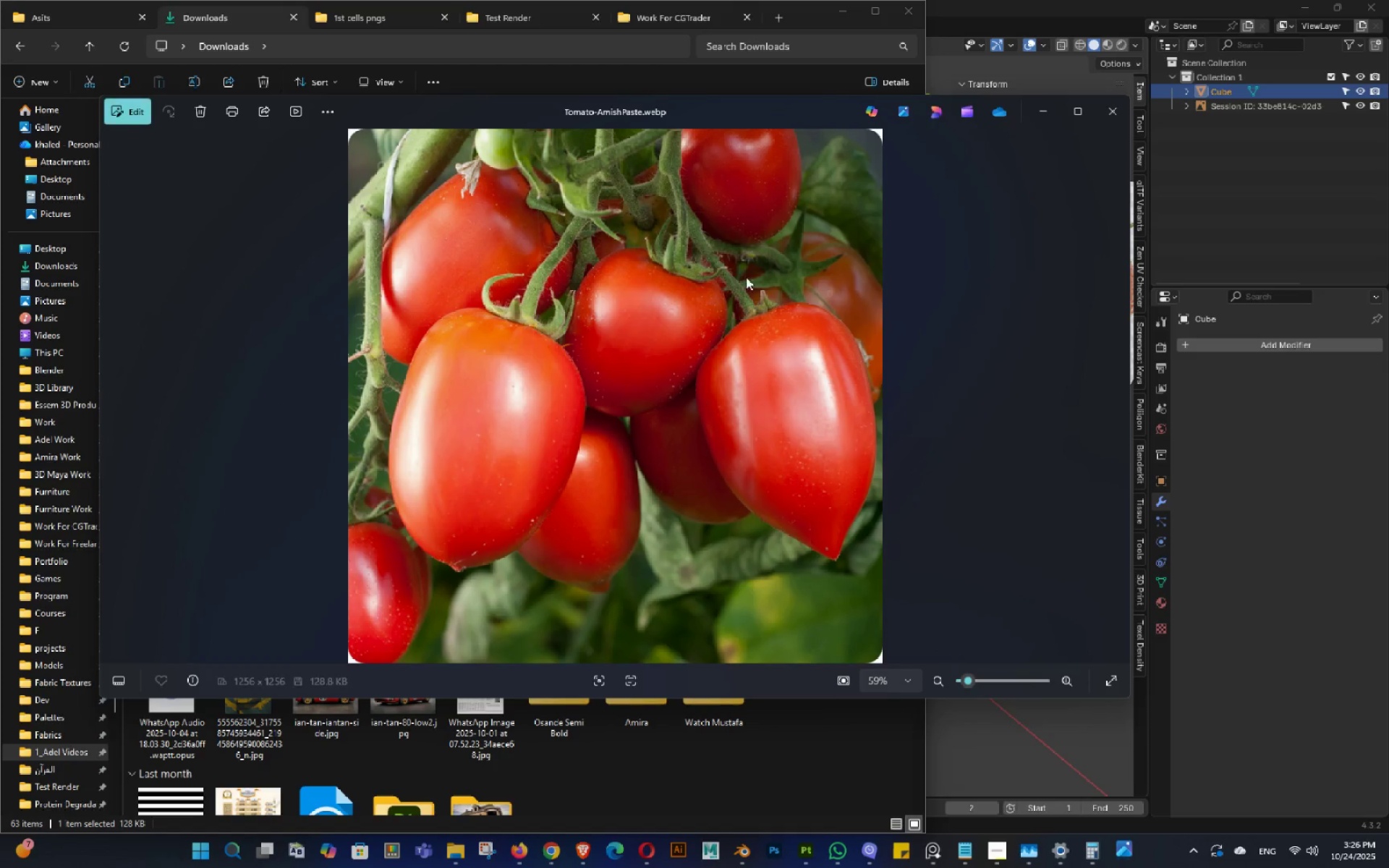 
scroll: coordinate [572, 393], scroll_direction: up, amount: 3.0
 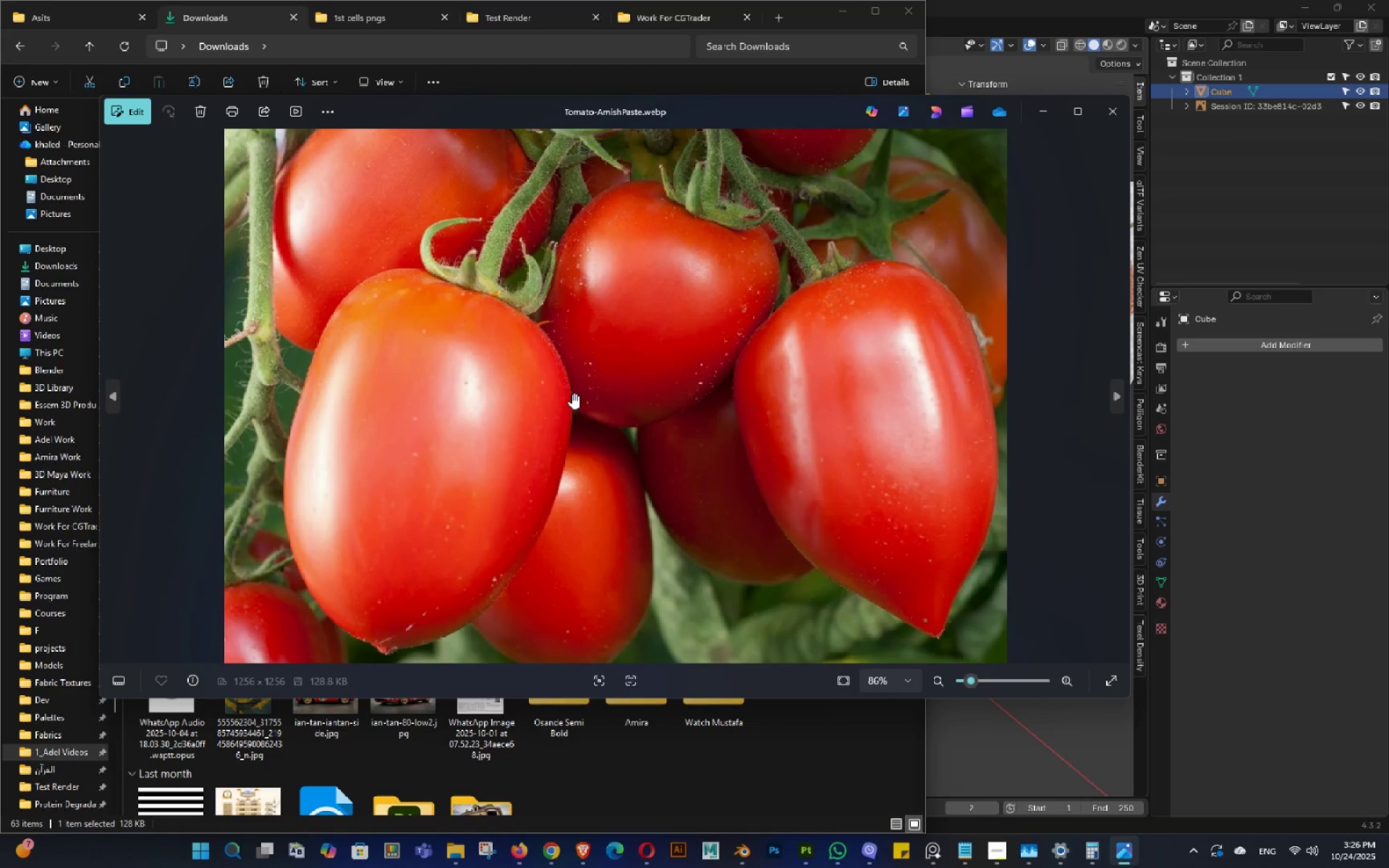 
scroll: coordinate [572, 393], scroll_direction: down, amount: 2.0
 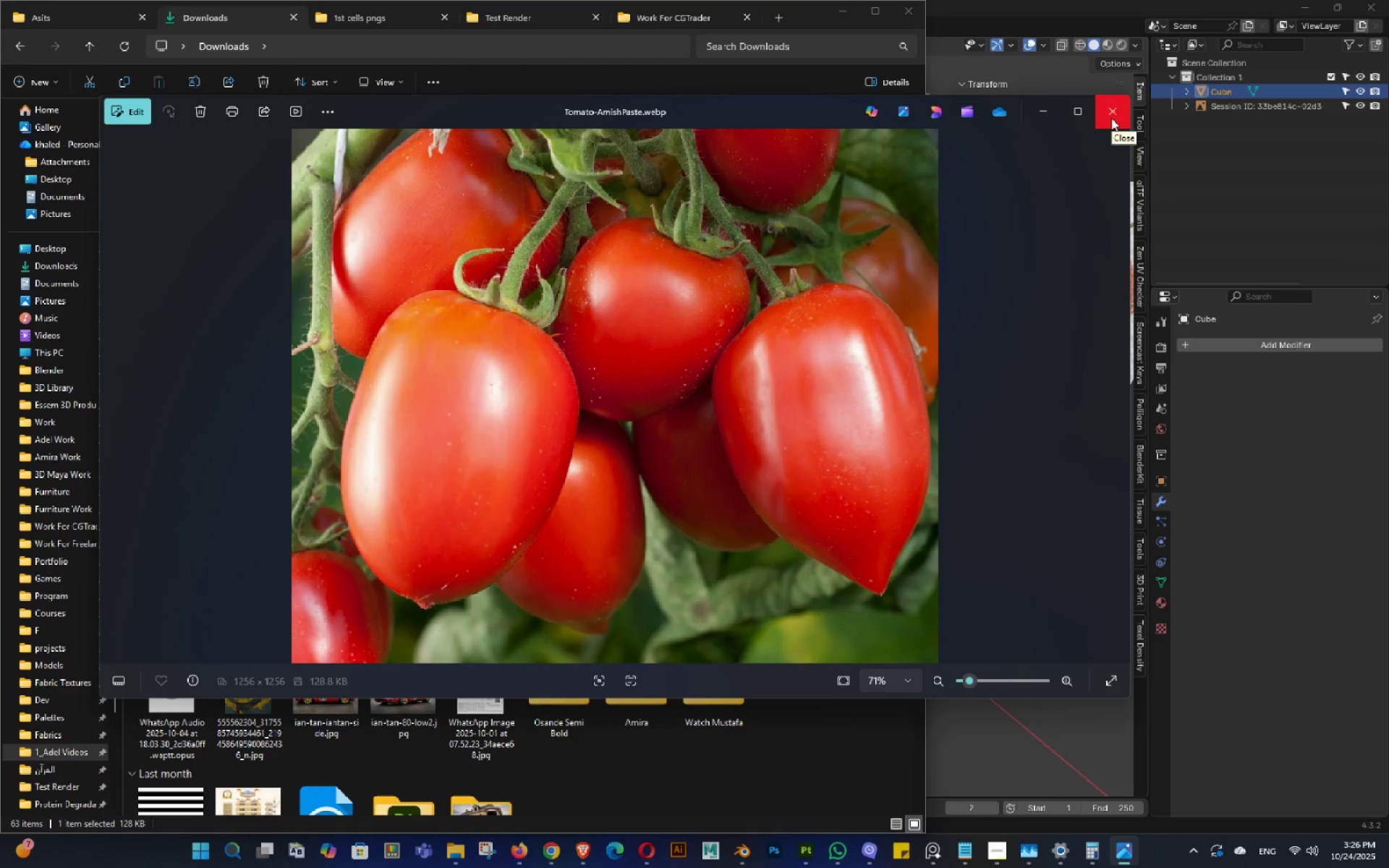 
wait(6.31)
 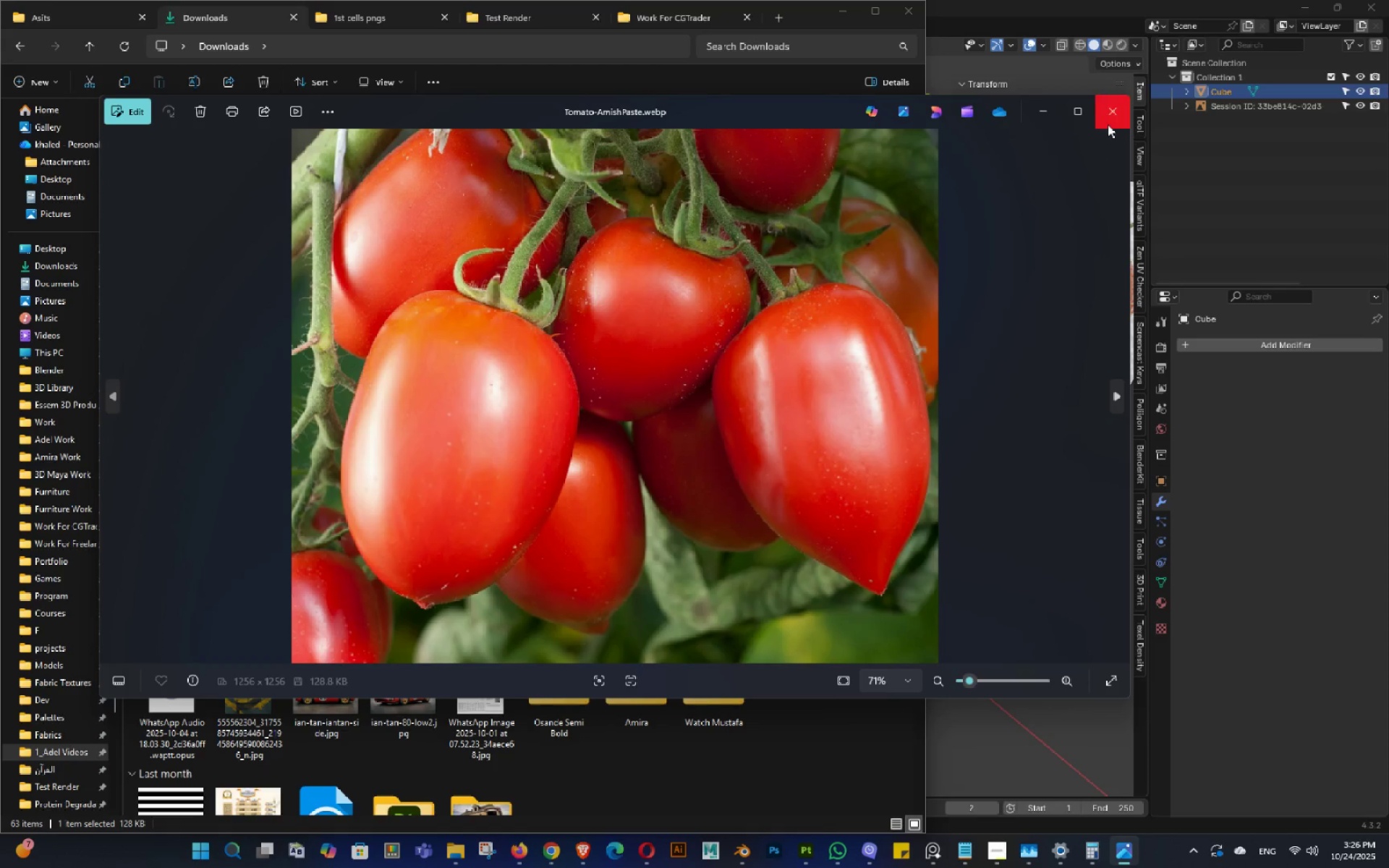 
left_click([1111, 118])
 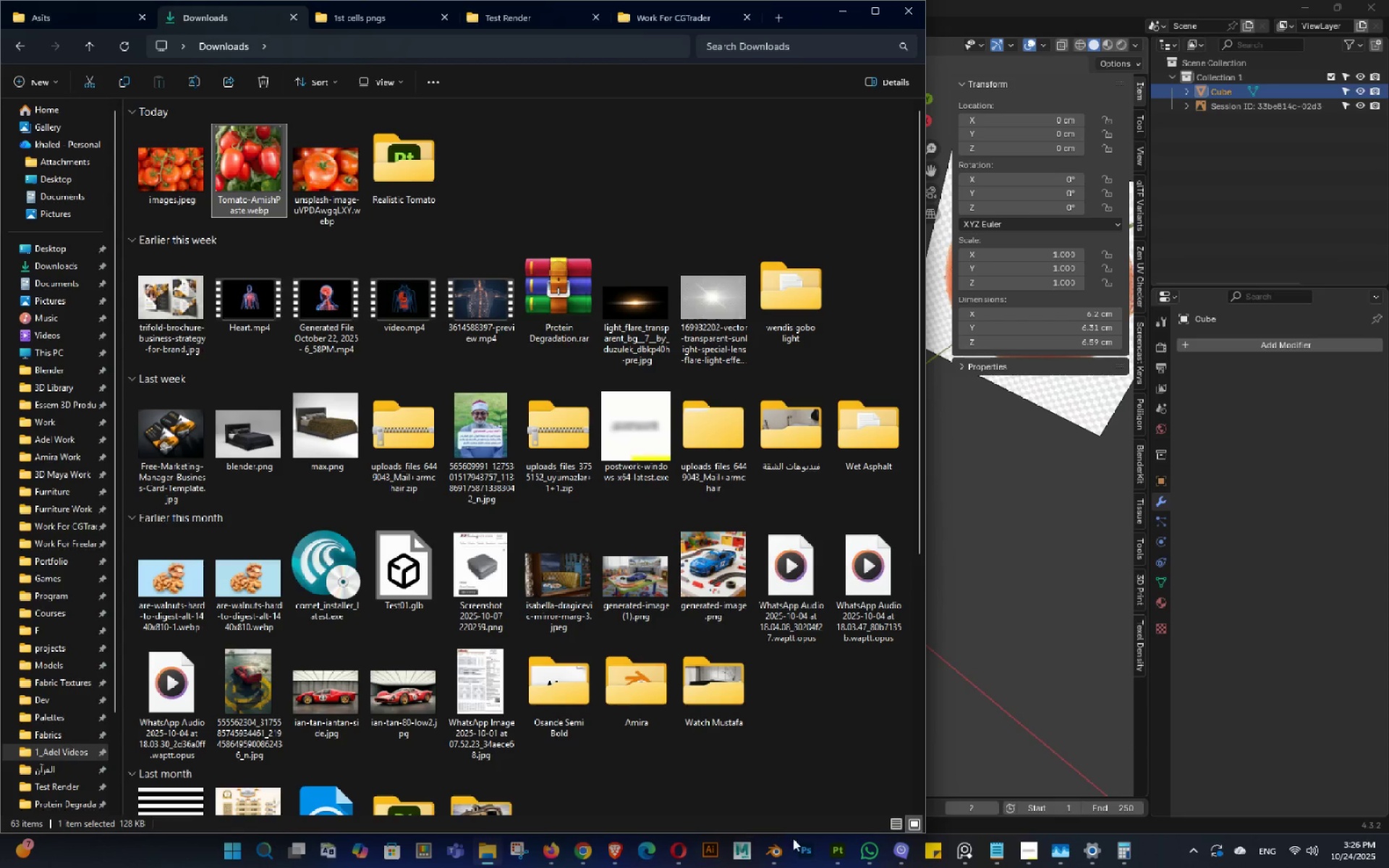 
wait(6.28)
 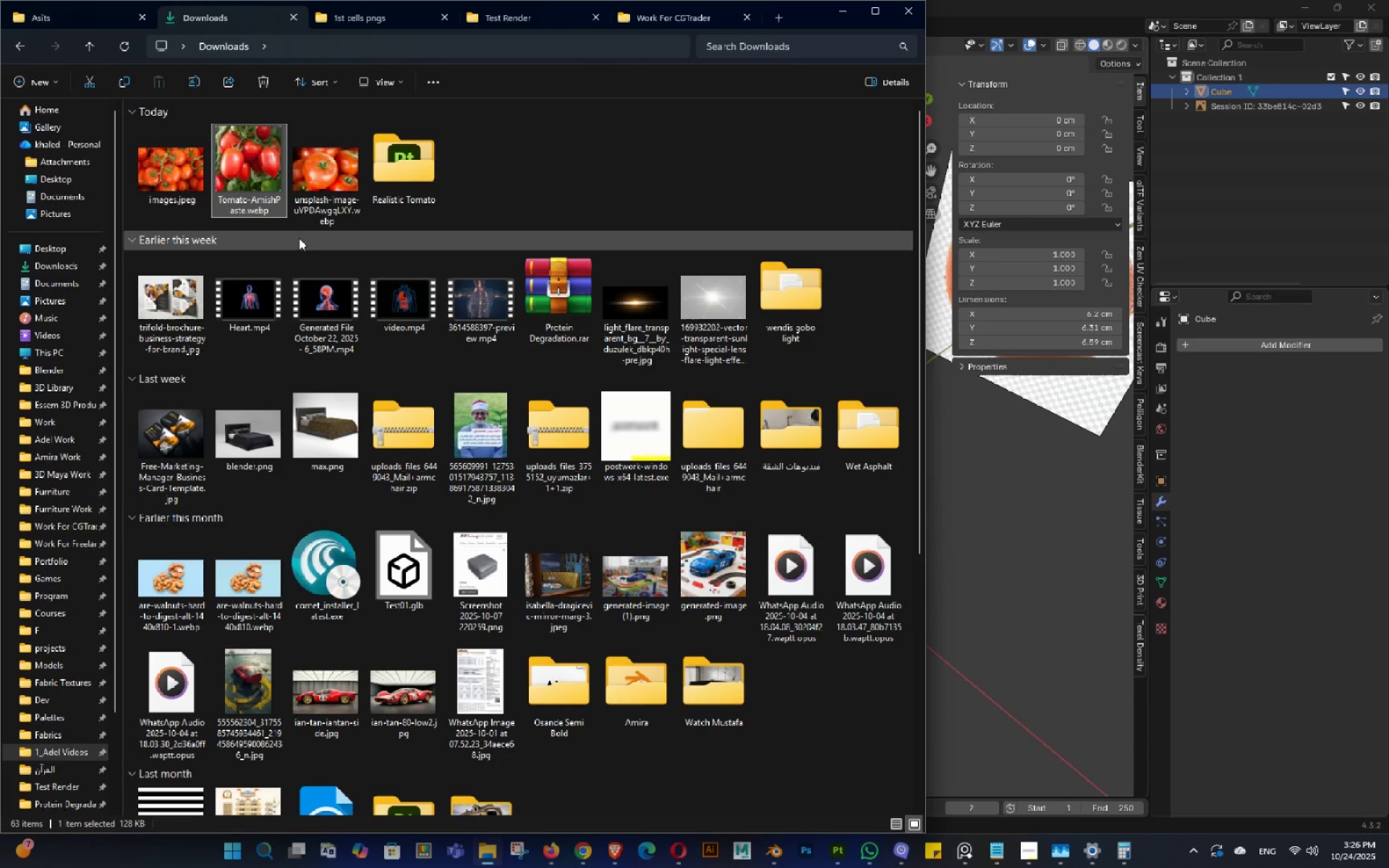 
left_click([844, 854])
 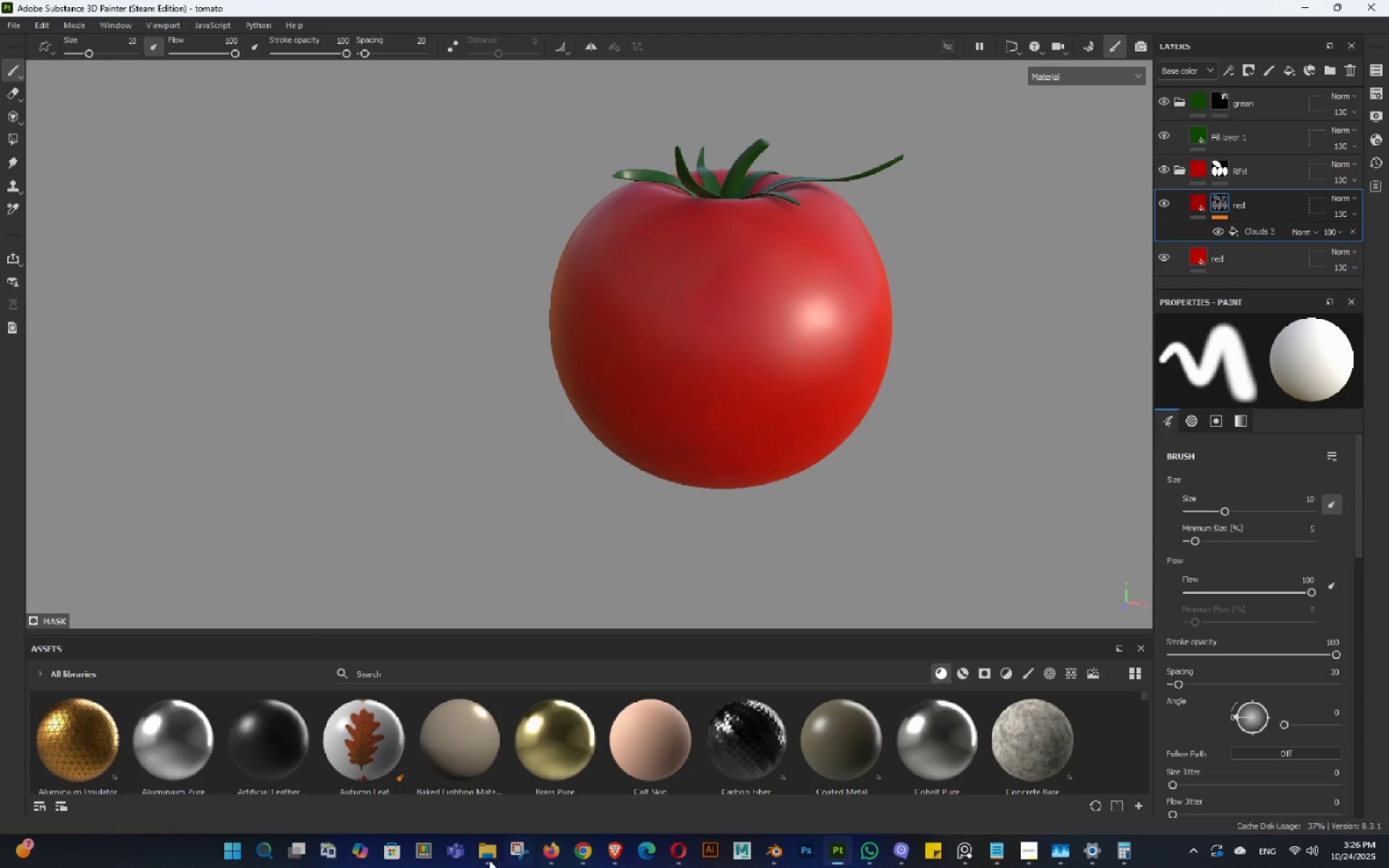 
left_click([480, 858])
 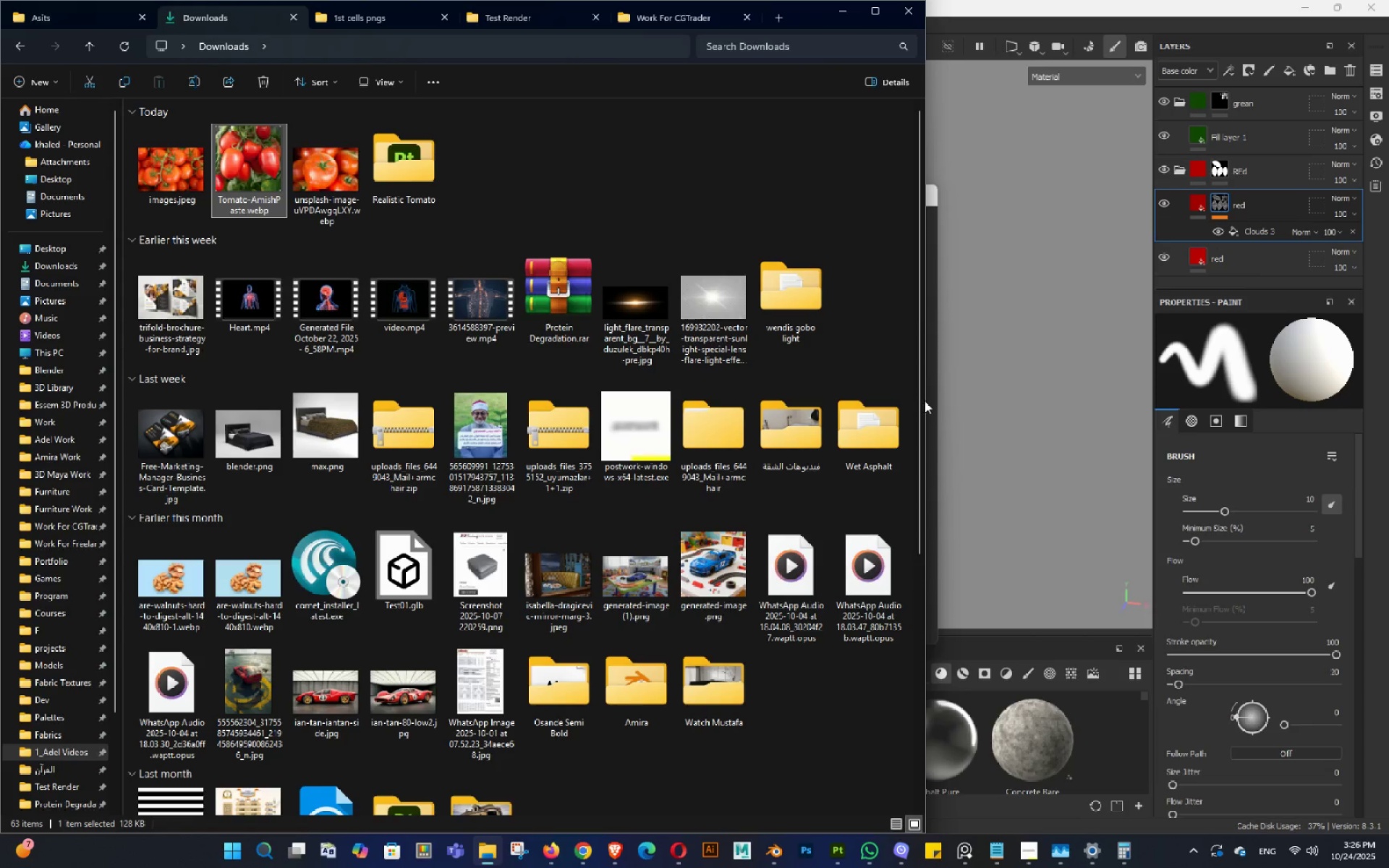 
wait(5.87)
 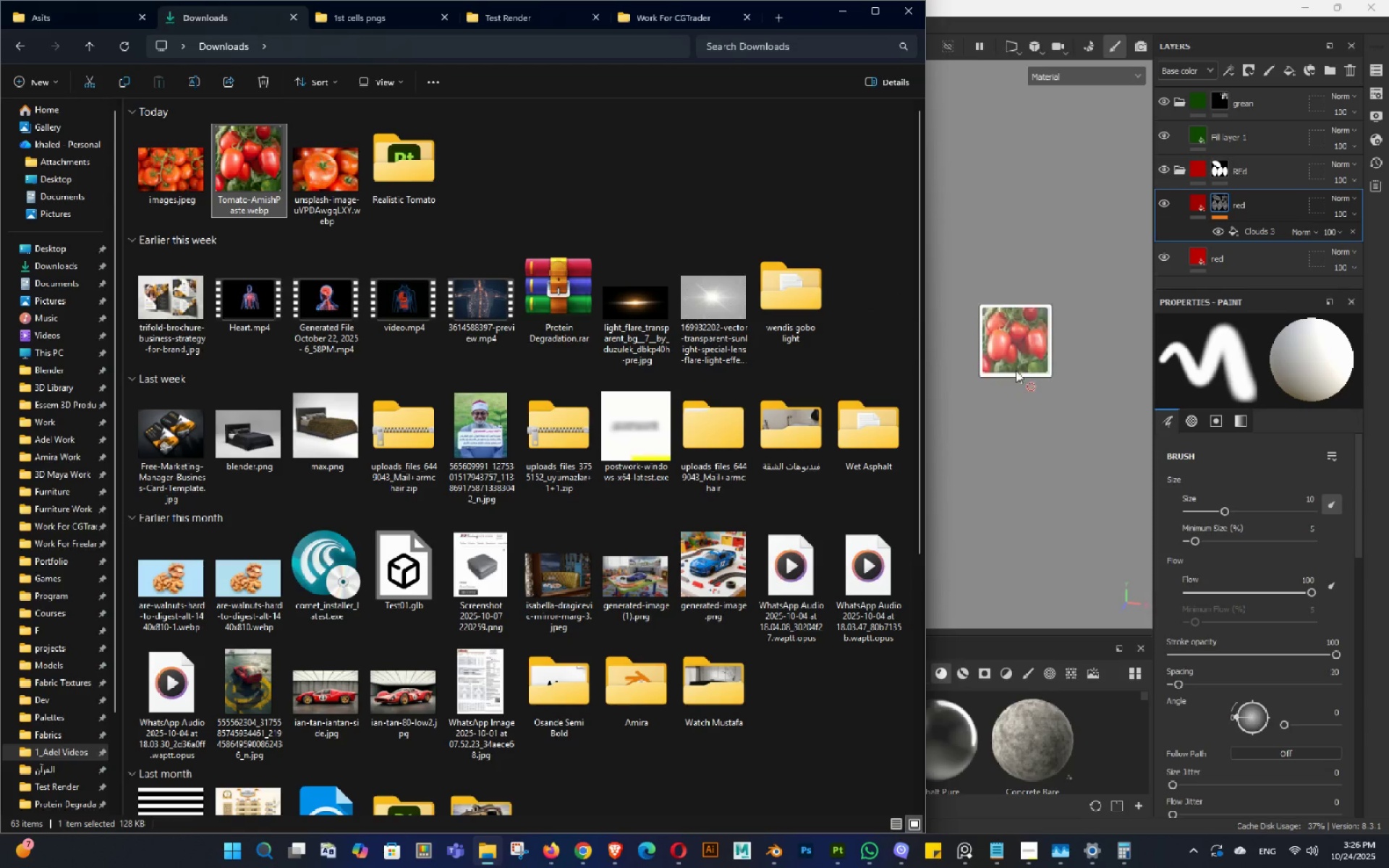 
left_click([894, 279])
 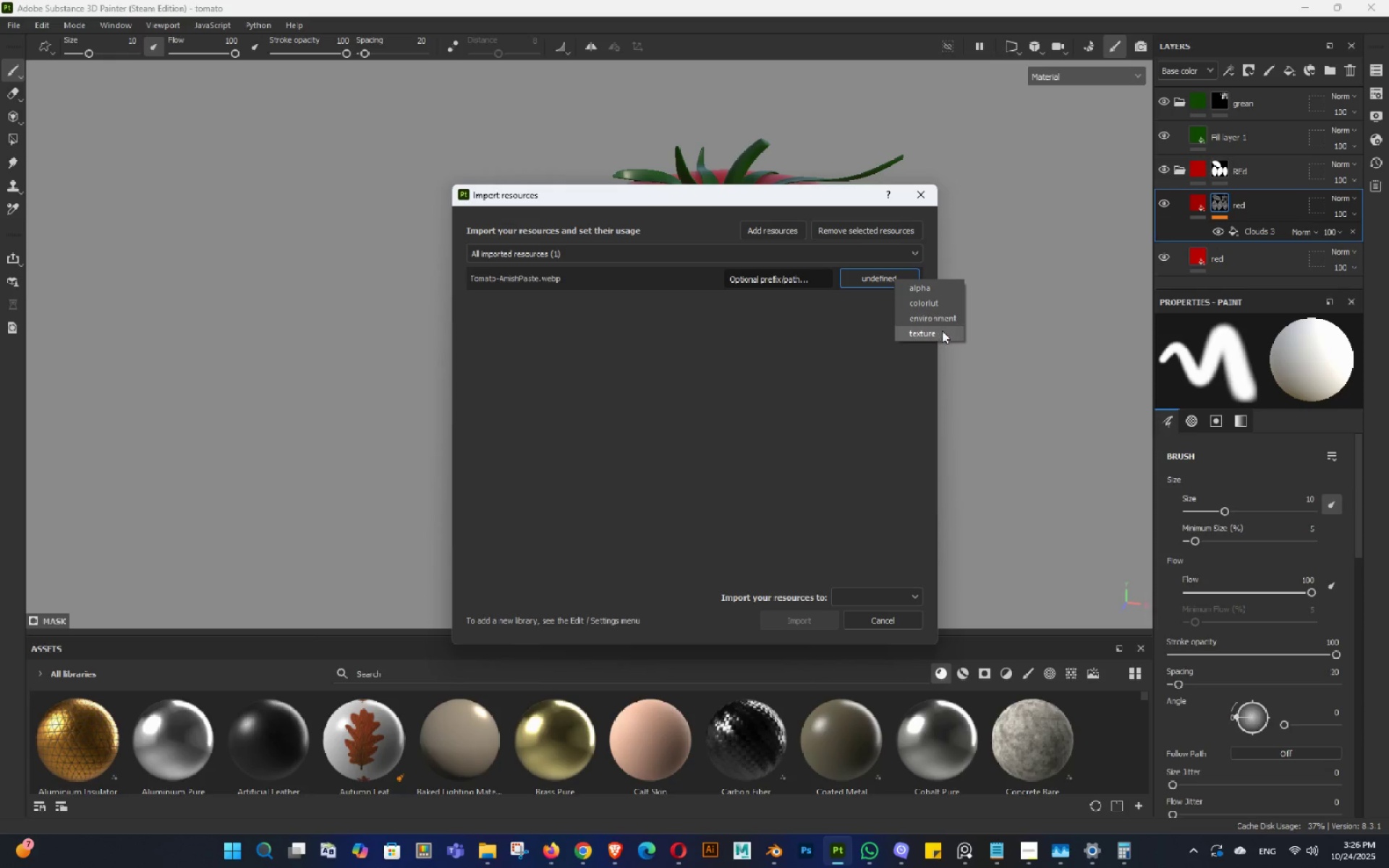 
left_click([942, 331])
 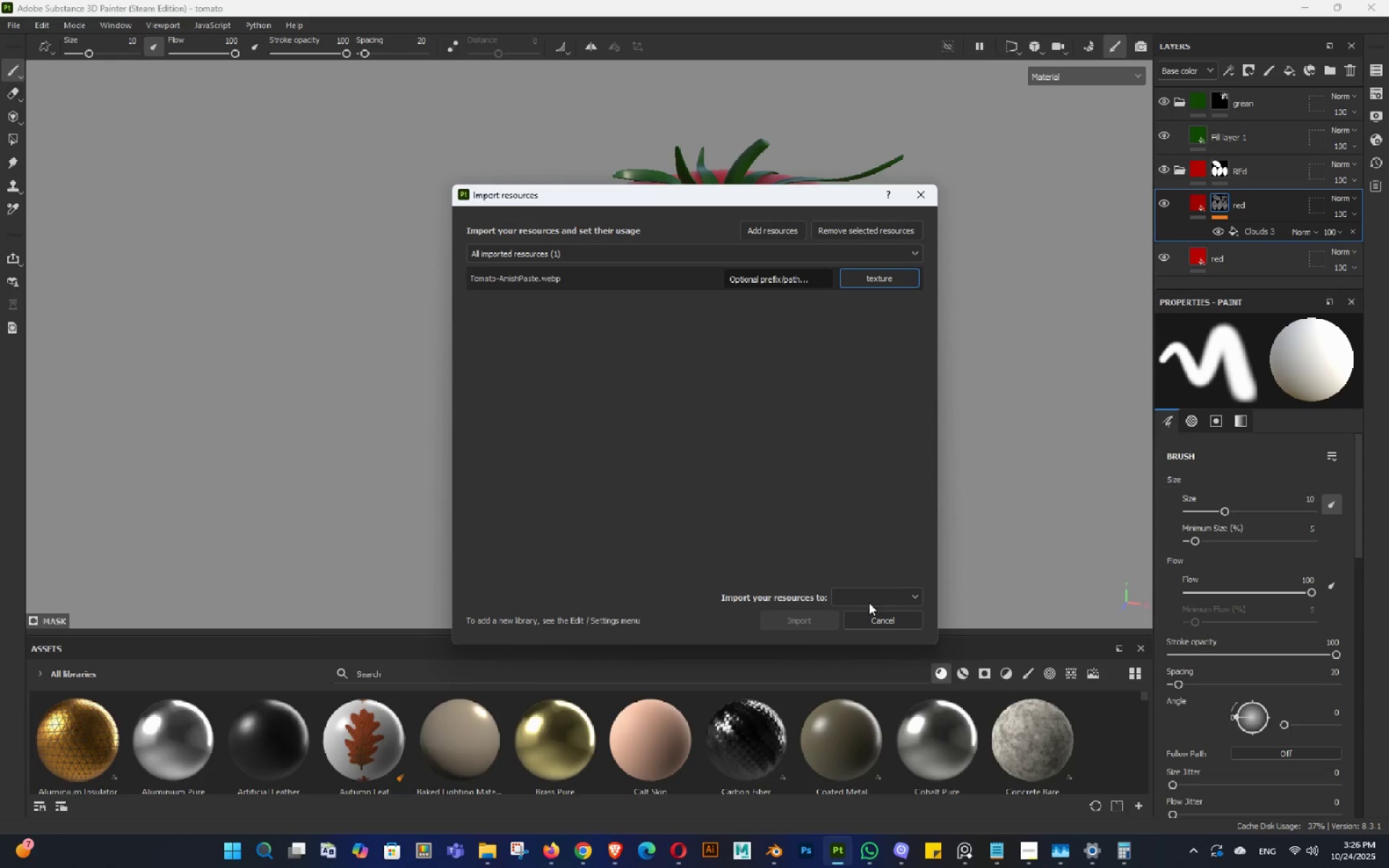 
double_click([870, 598])
 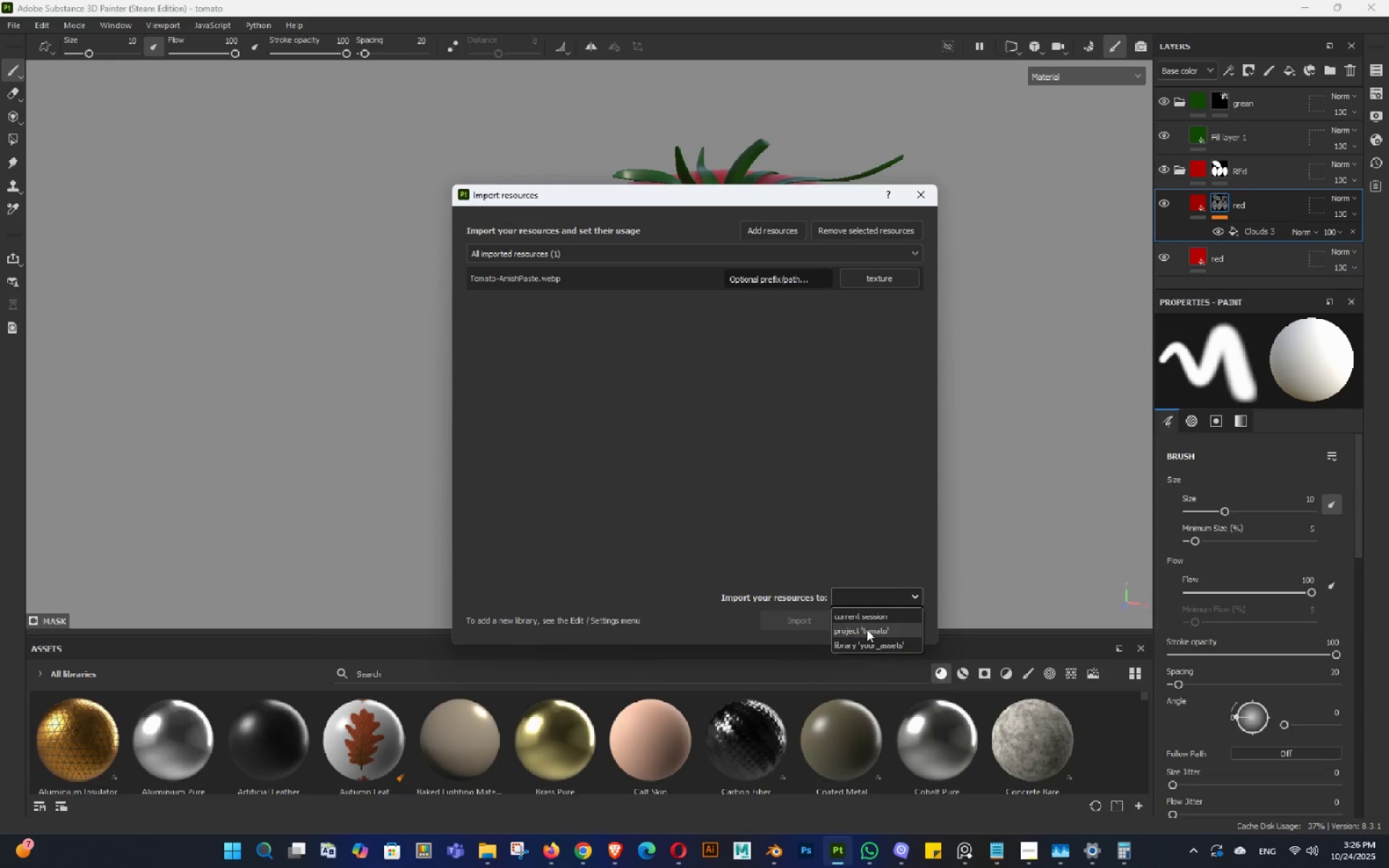 
left_click([867, 629])
 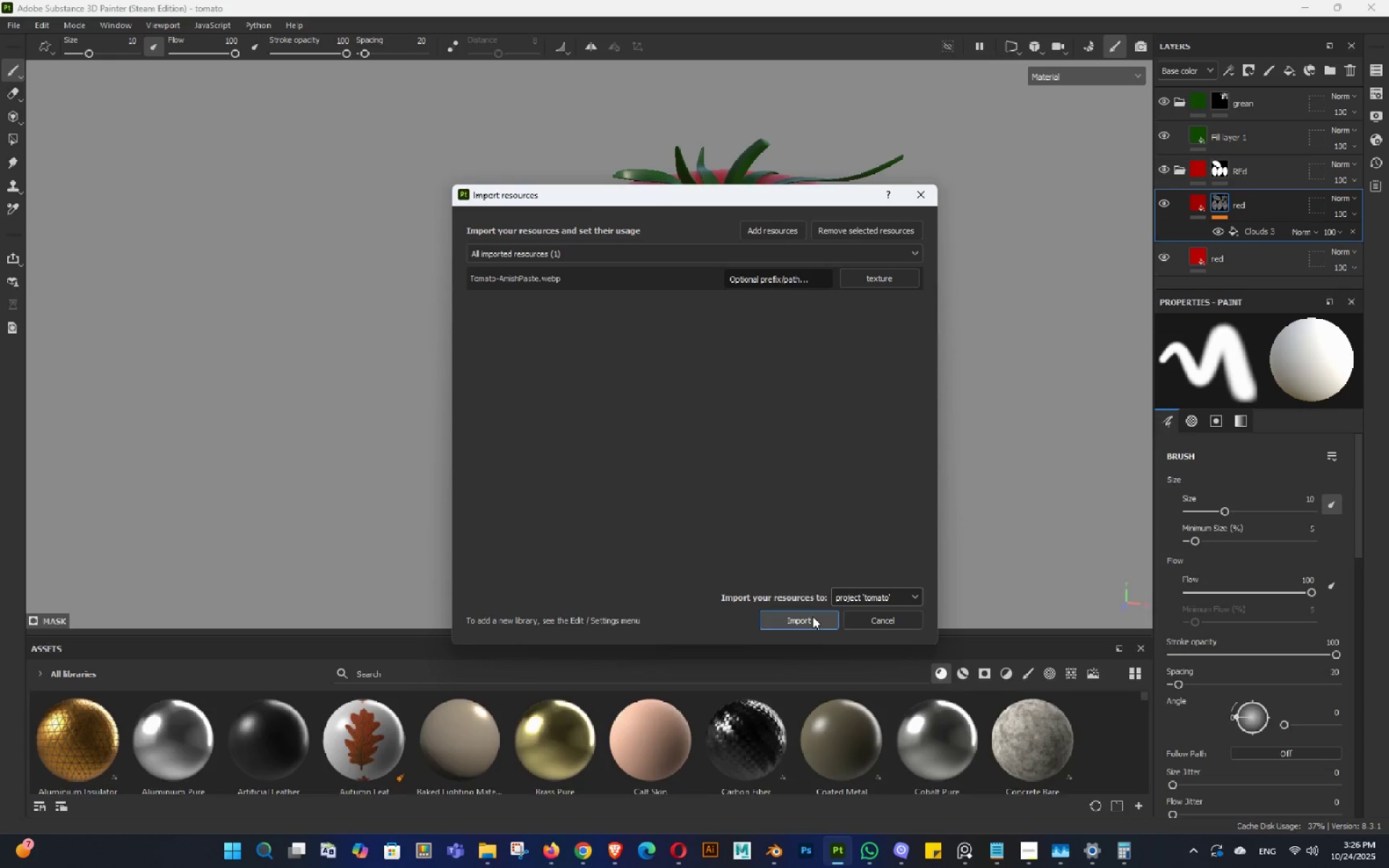 
left_click([812, 616])
 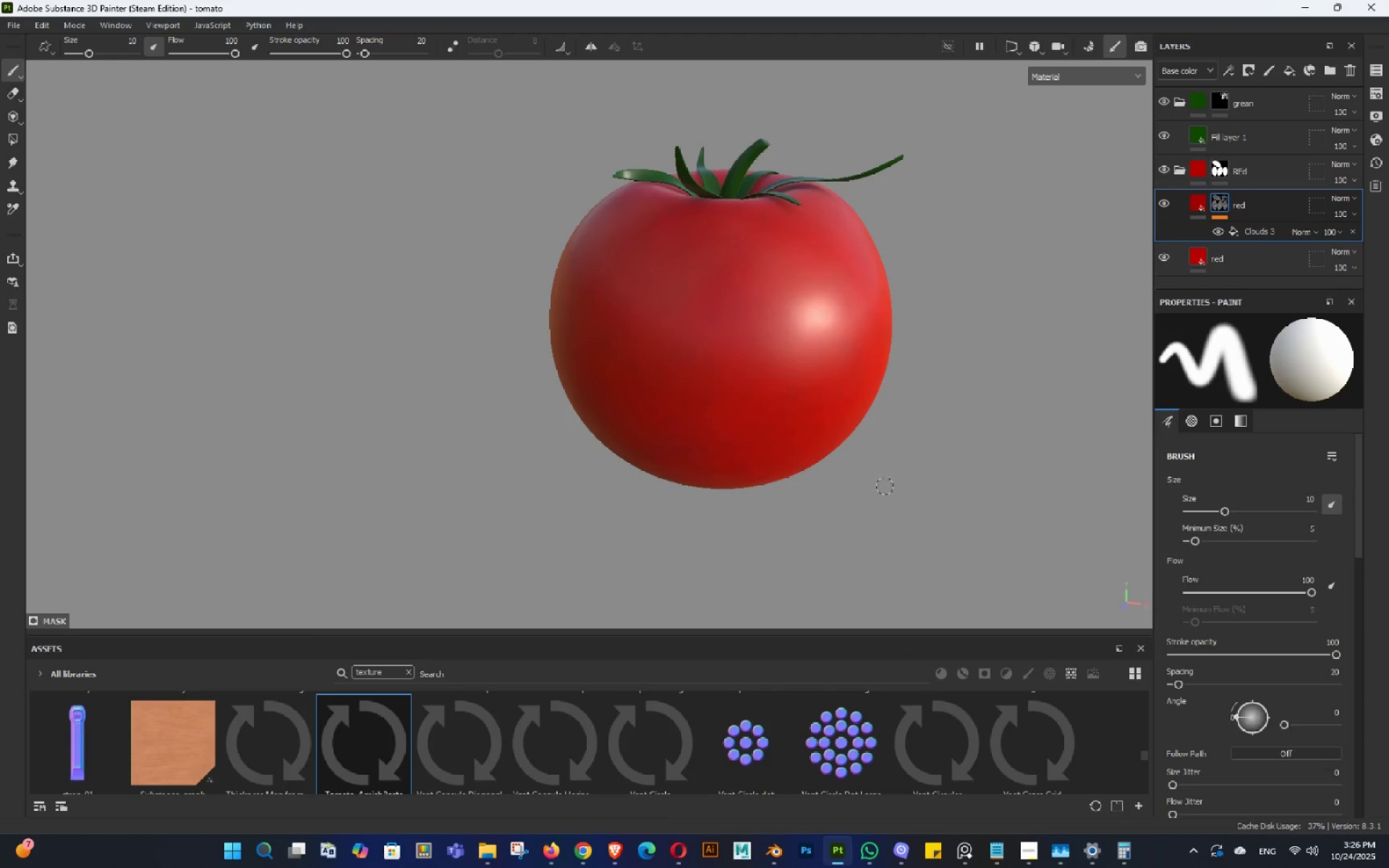 
hold_key(key=AltLeft, duration=1.33)
 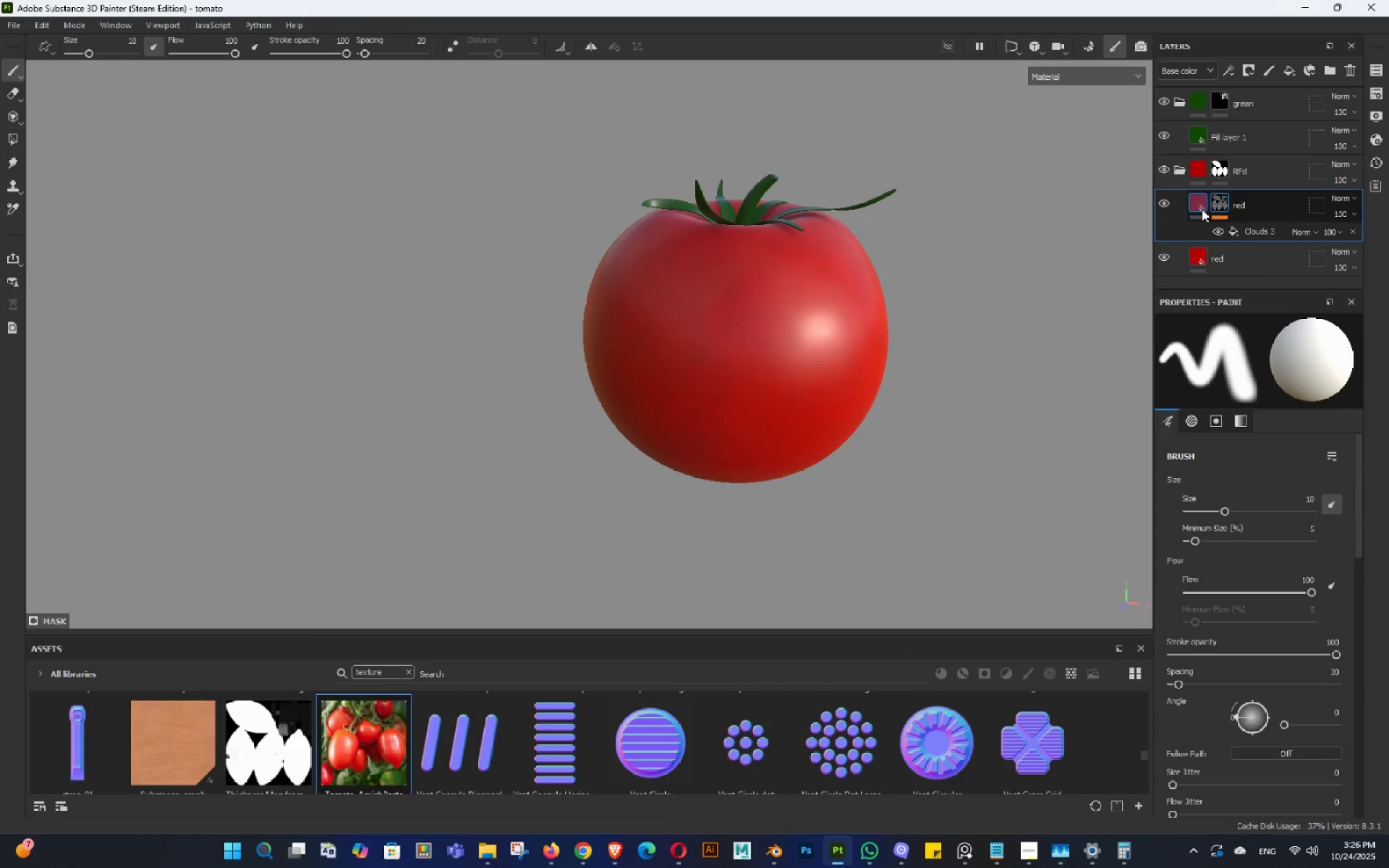 
left_click([1168, 255])
 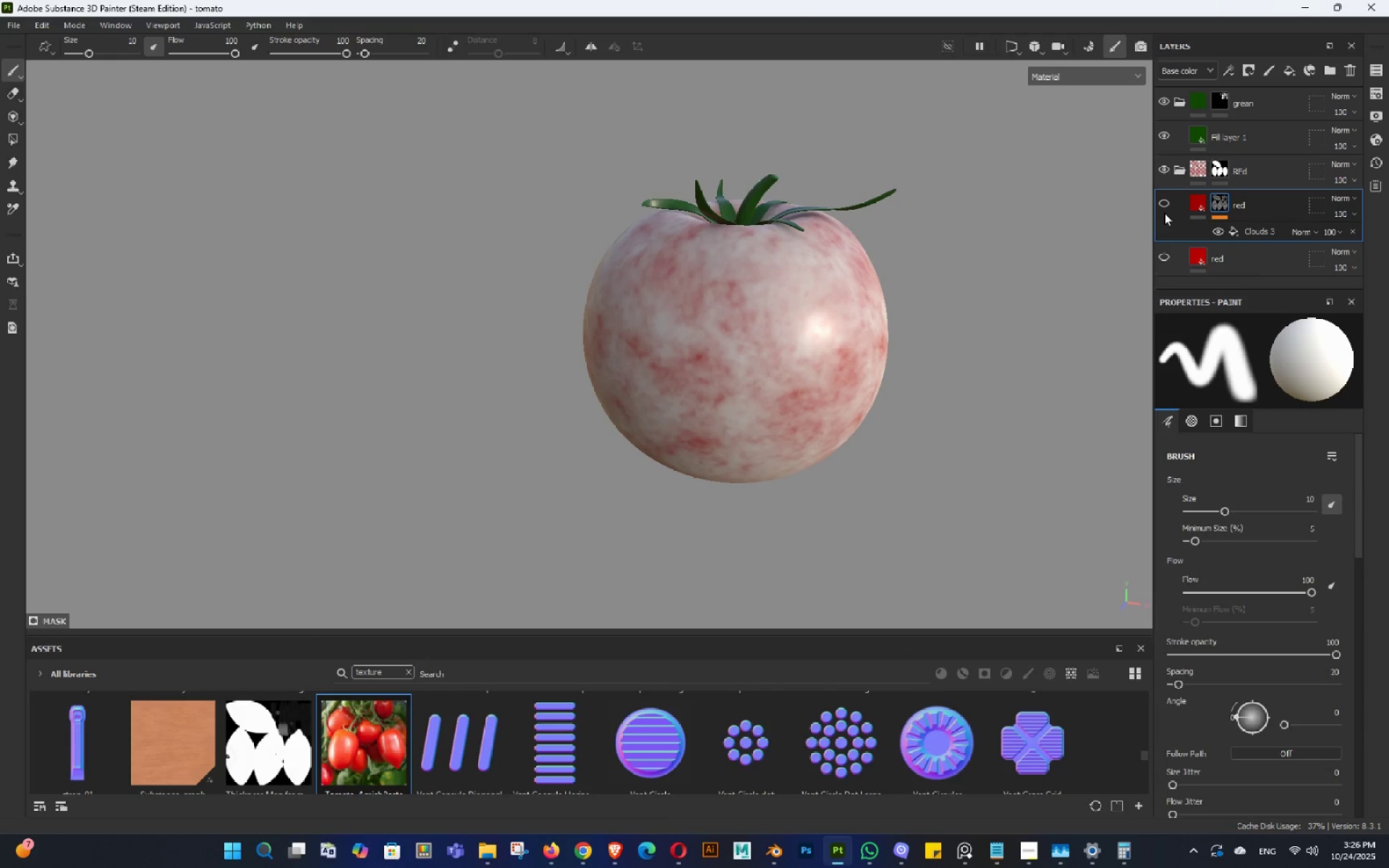 
left_click([1164, 213])
 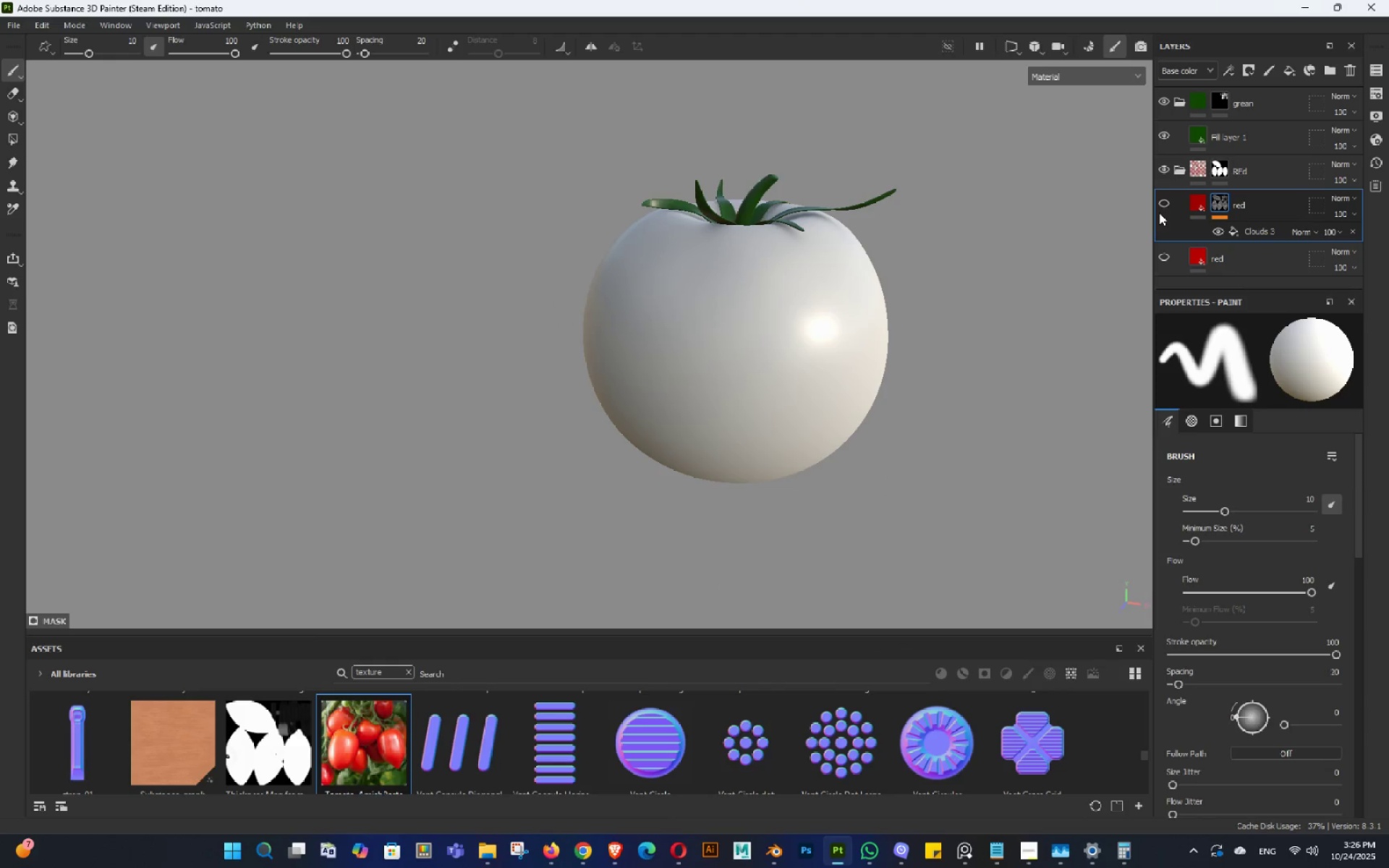 
hold_key(key=AltLeft, duration=0.33)
 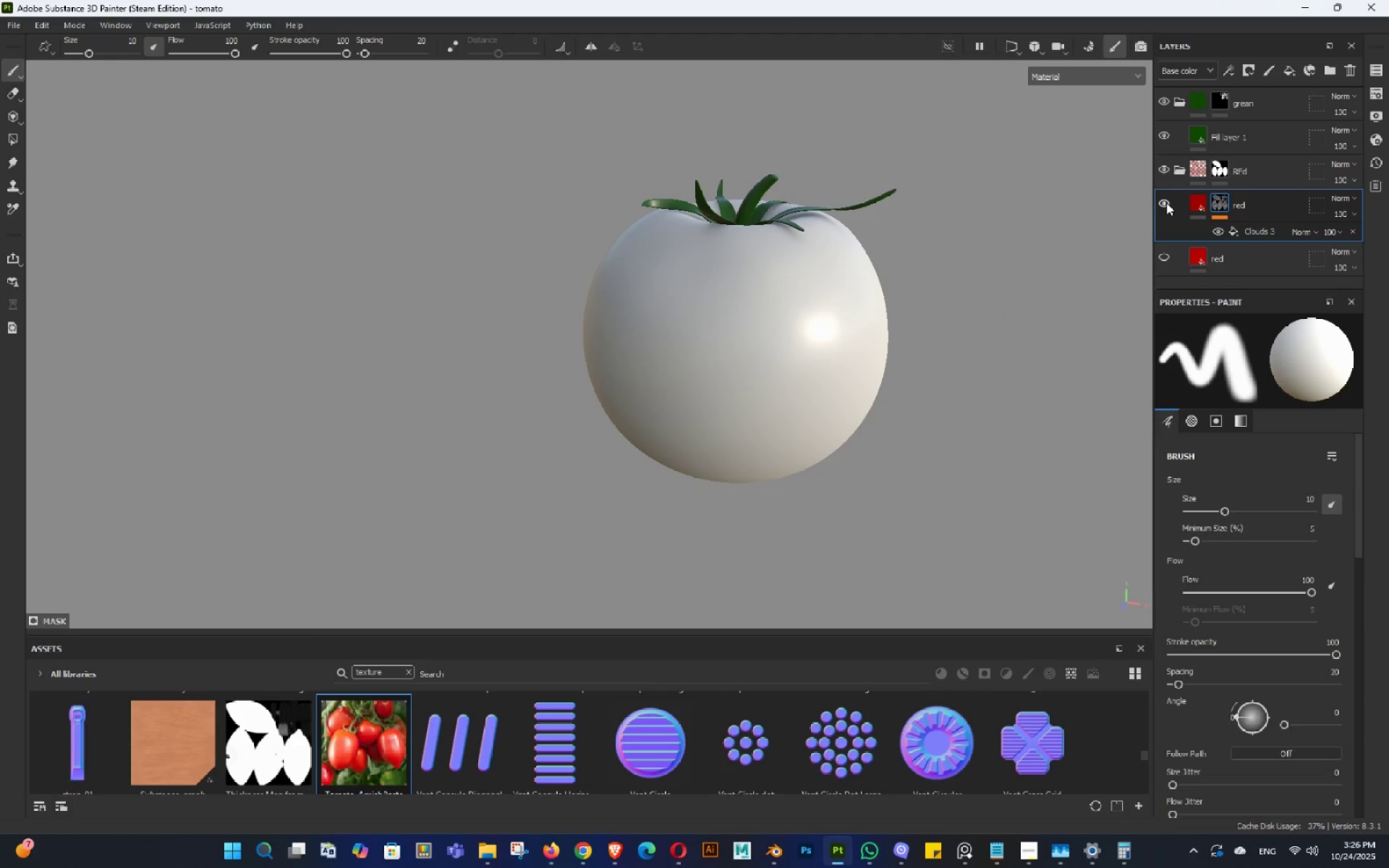 
left_click([1166, 203])
 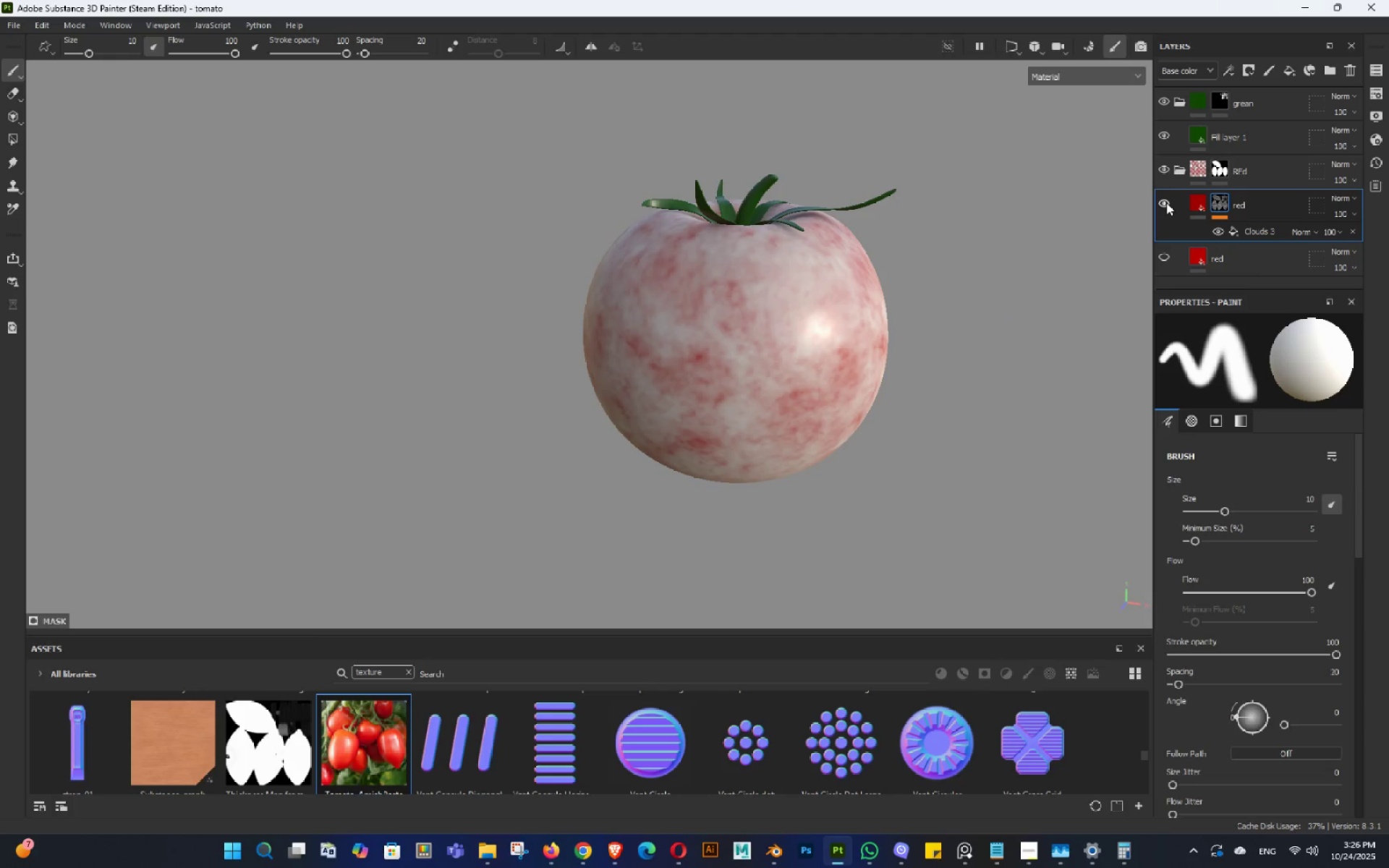 
left_click([1166, 203])
 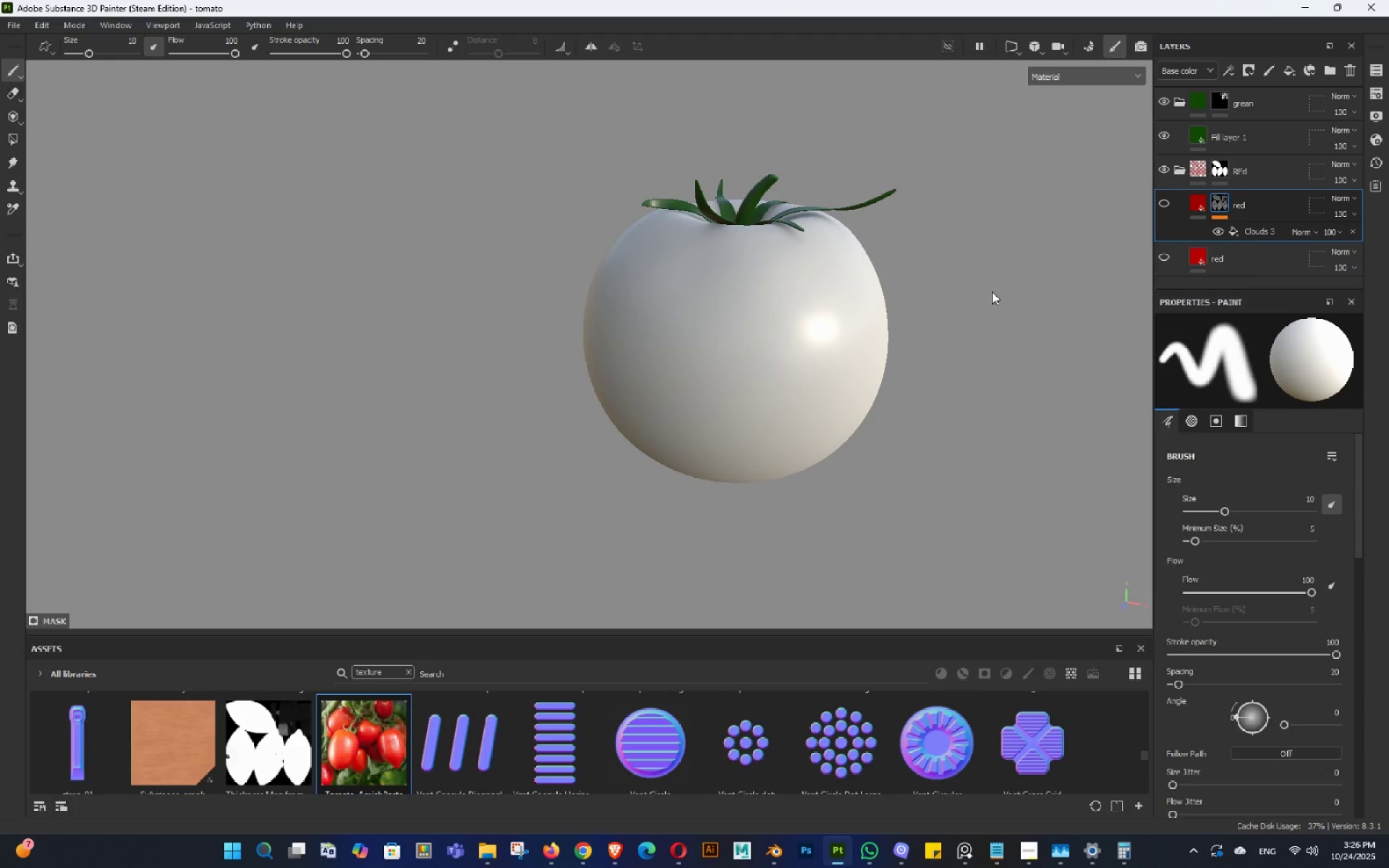 
hold_key(key=AltLeft, duration=0.7)
 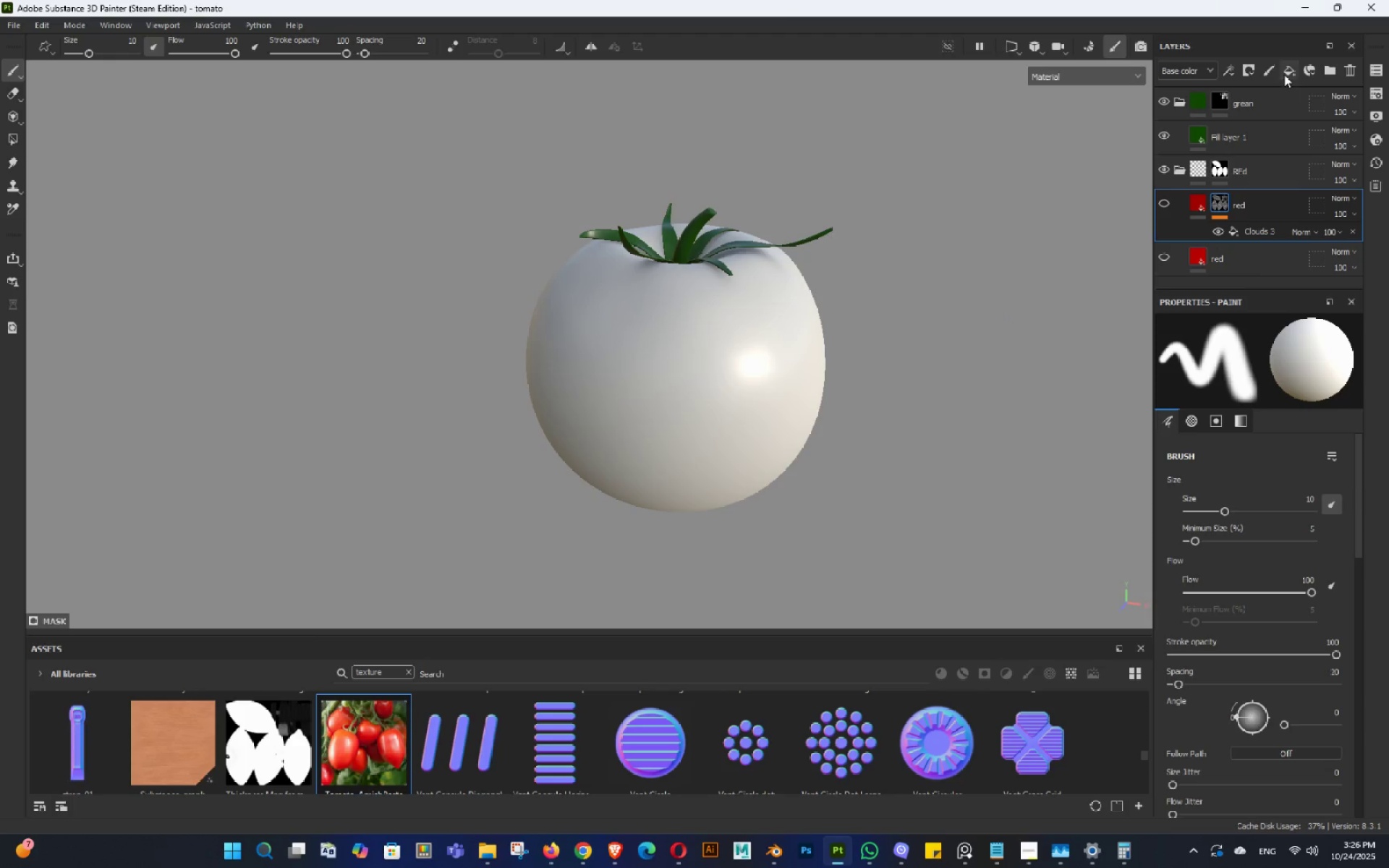 
left_click([1274, 69])
 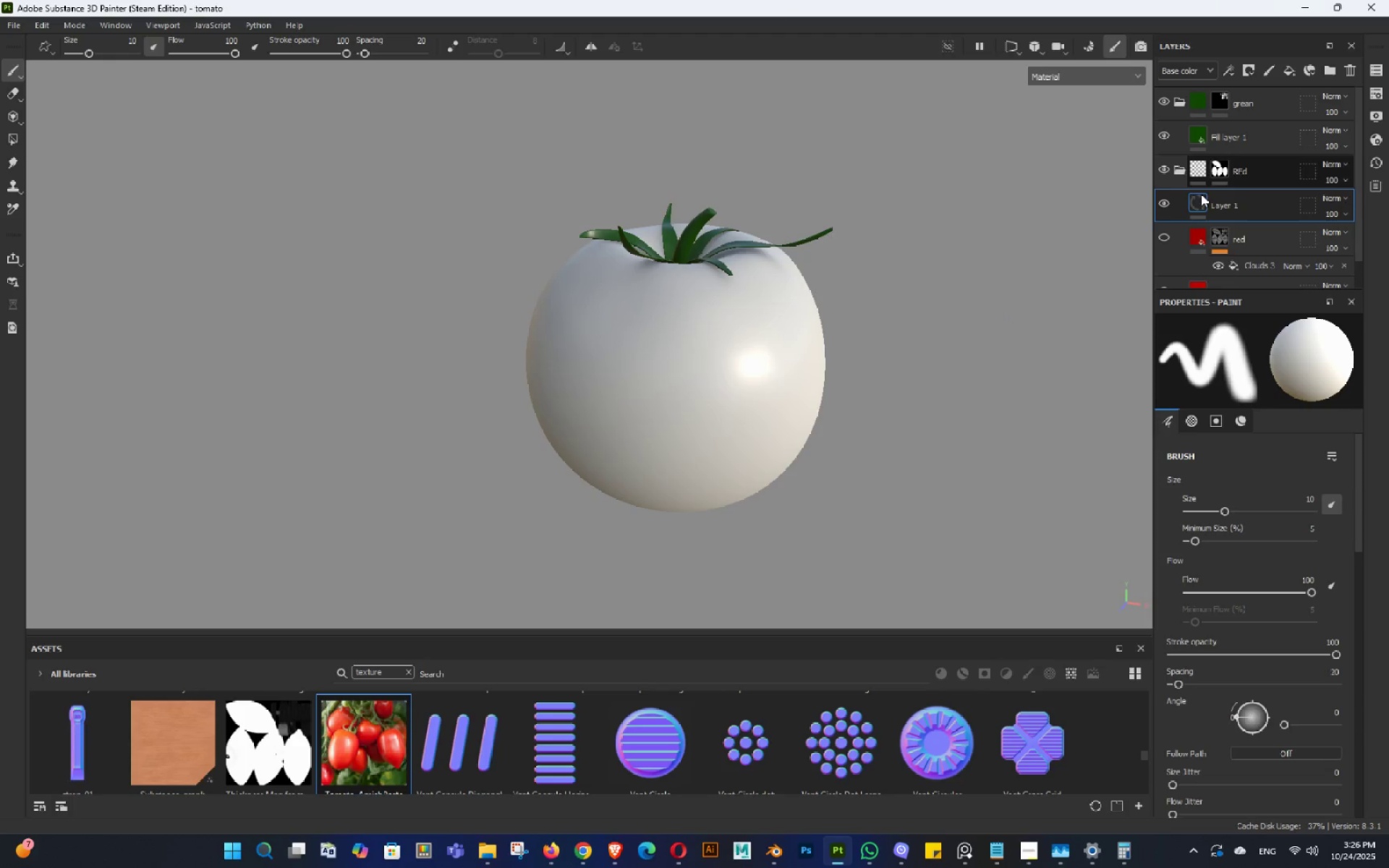 
hold_key(key=AltLeft, duration=0.3)
 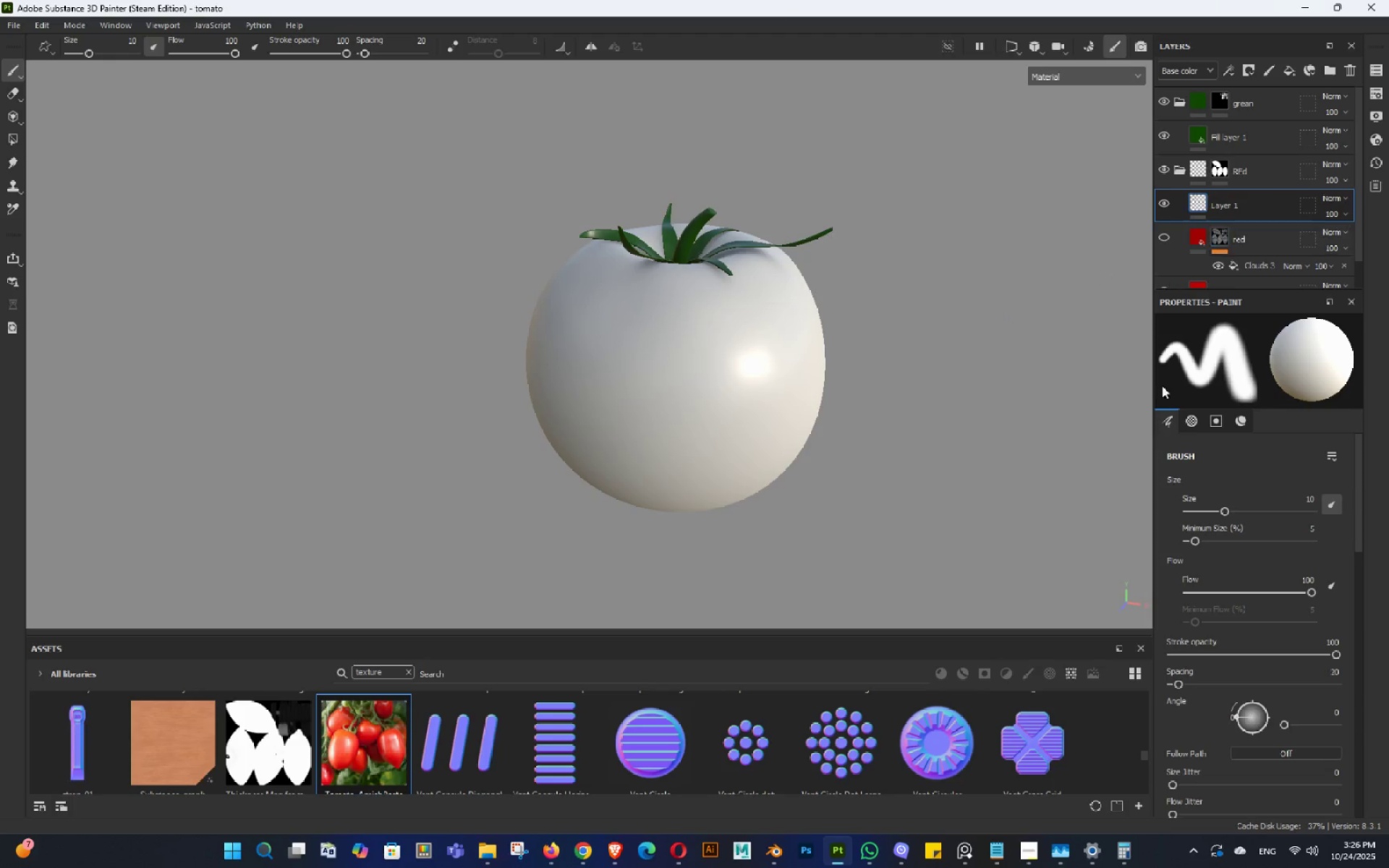 
key(Alt+AltLeft)
 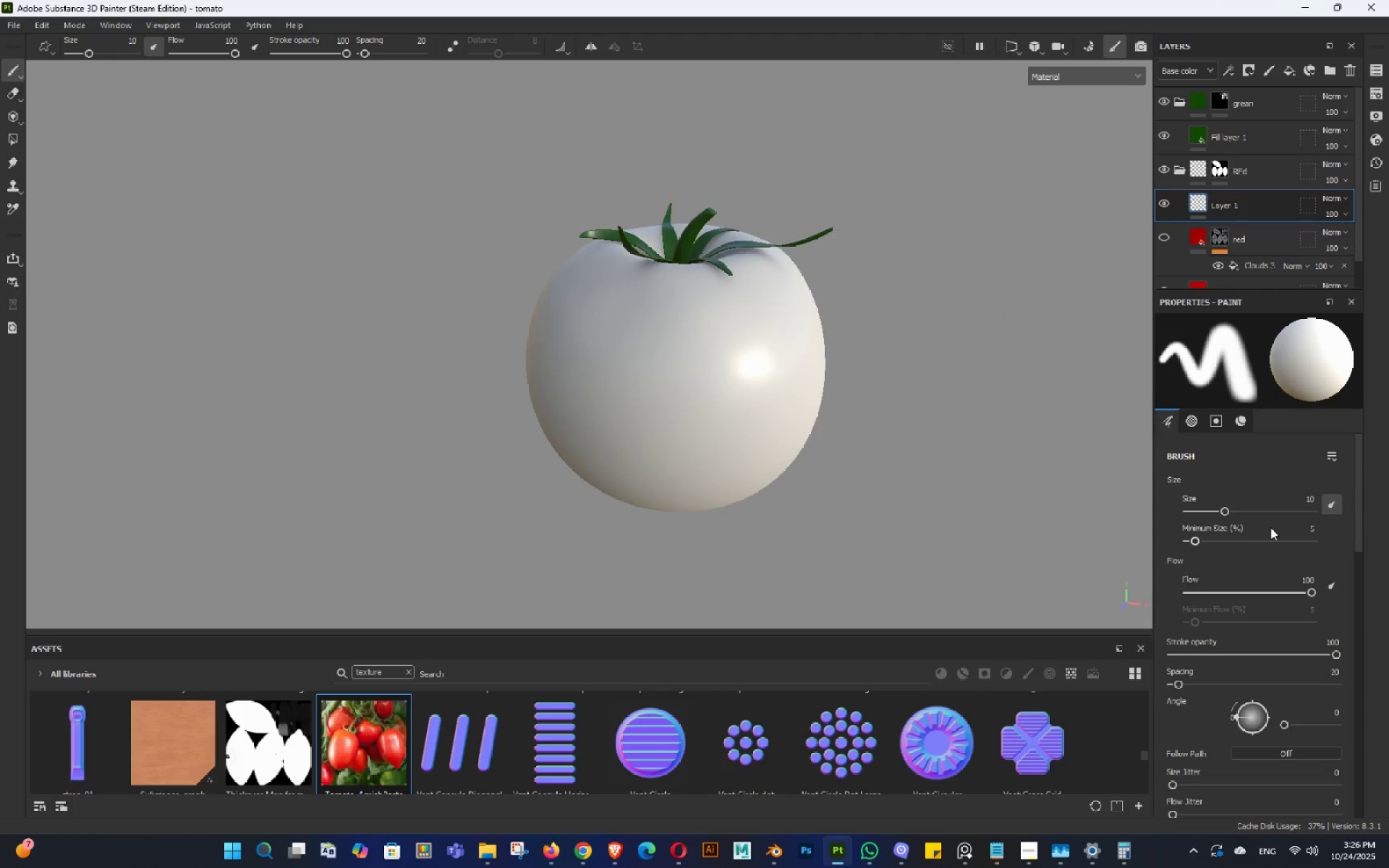 
scroll: coordinate [1253, 541], scroll_direction: up, amount: 4.0
 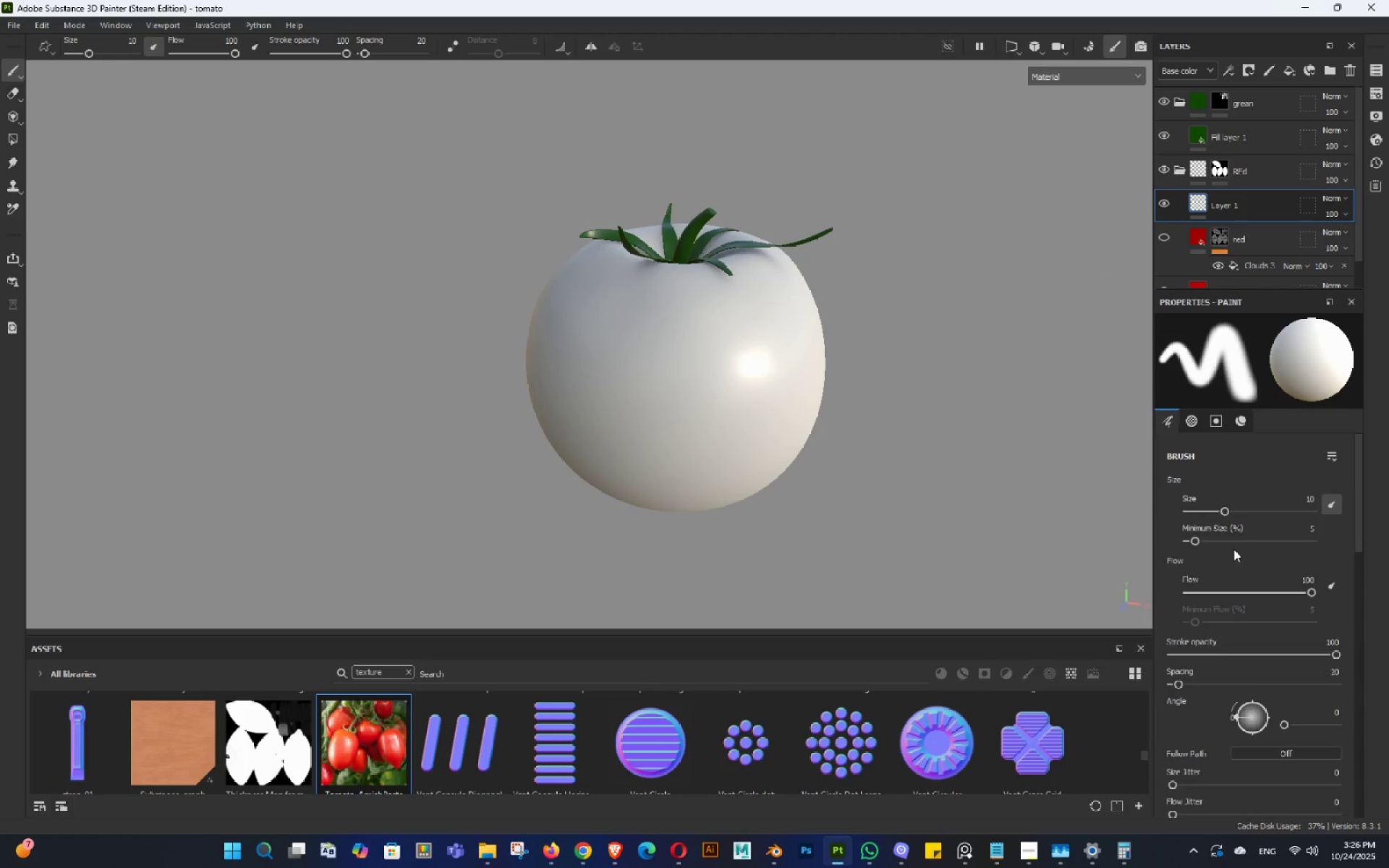 
scroll: coordinate [1231, 550], scroll_direction: down, amount: 4.0
 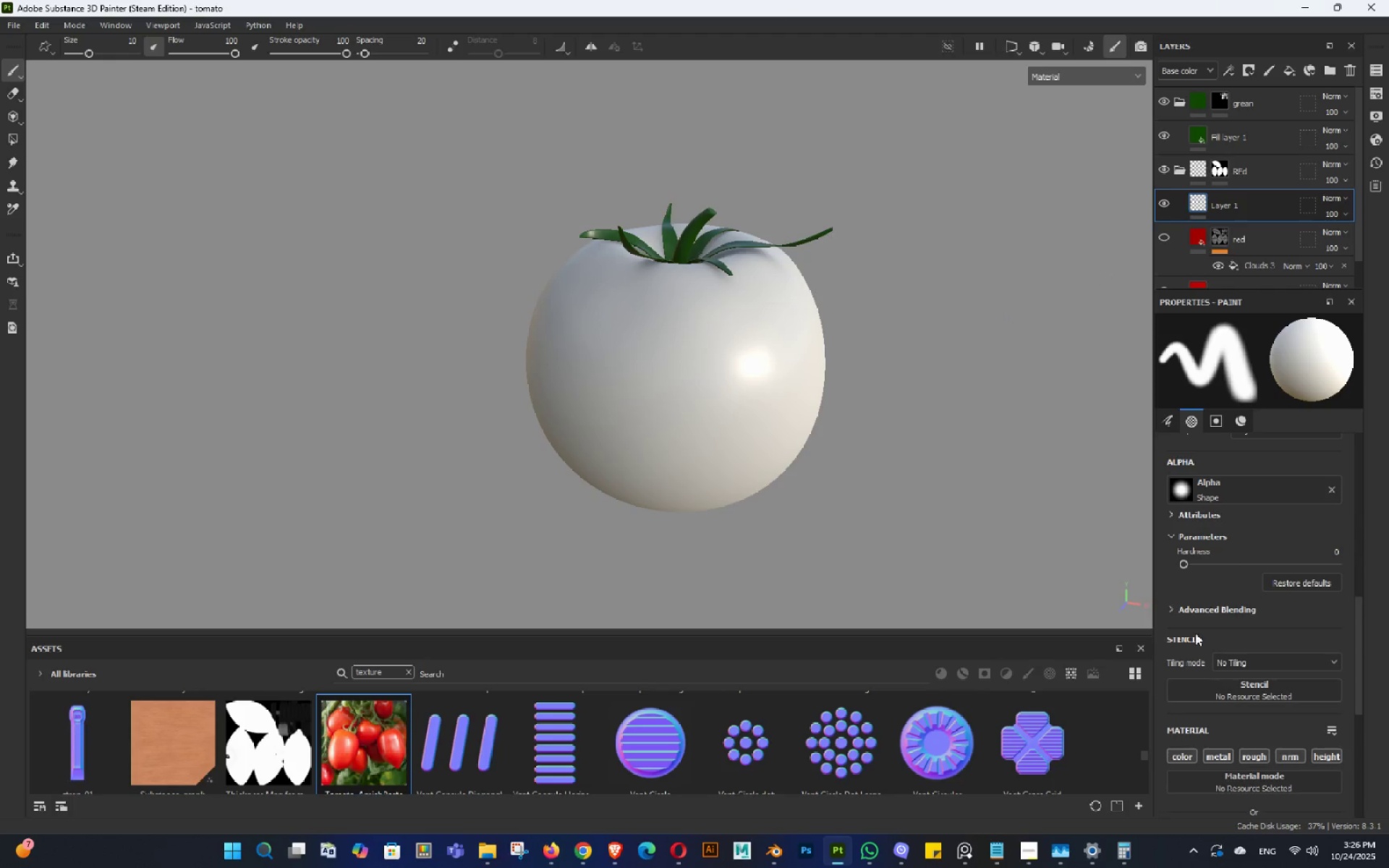 
hold_key(key=AltLeft, duration=1.15)
 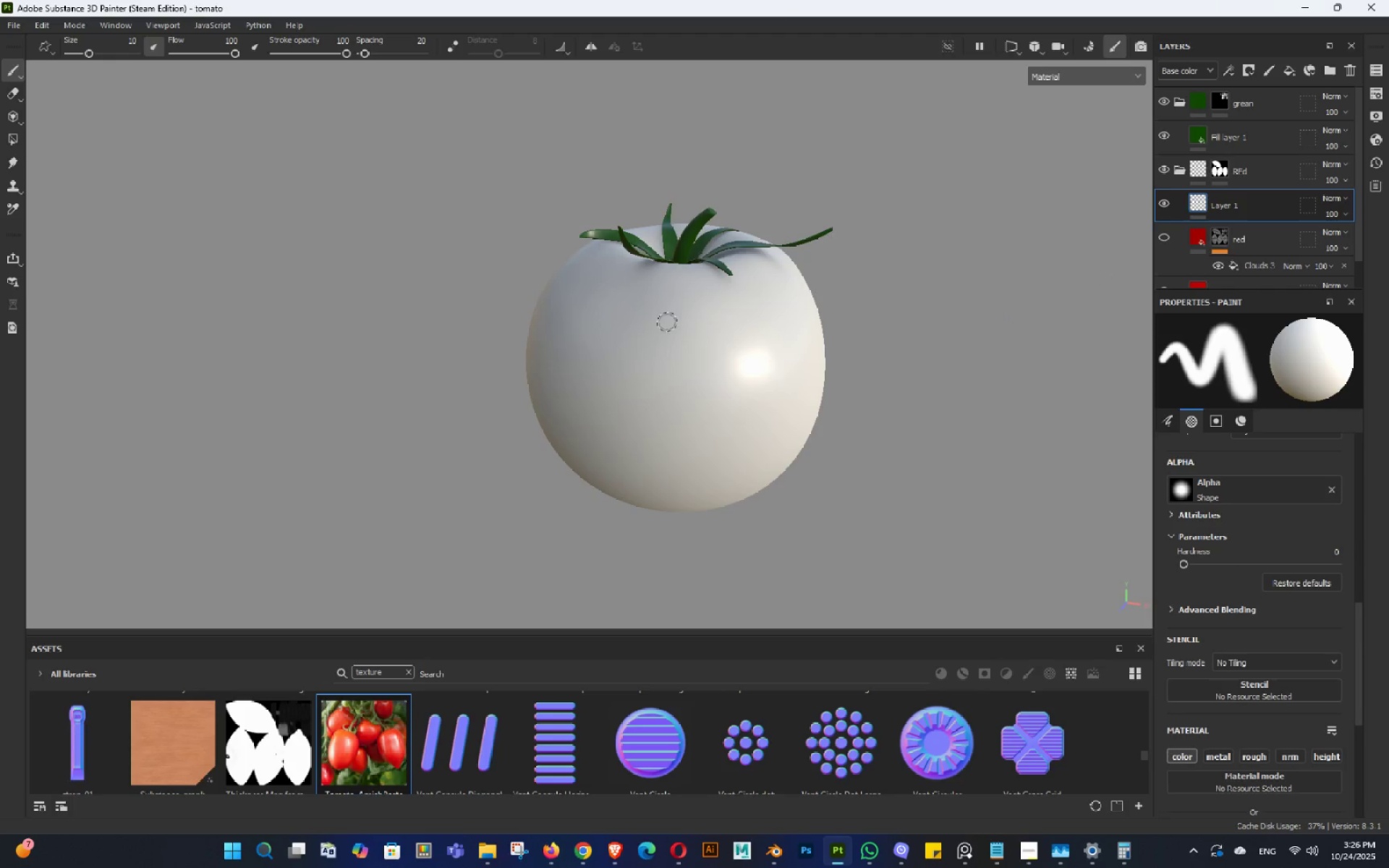 
hold_key(key=AltLeft, duration=0.38)
 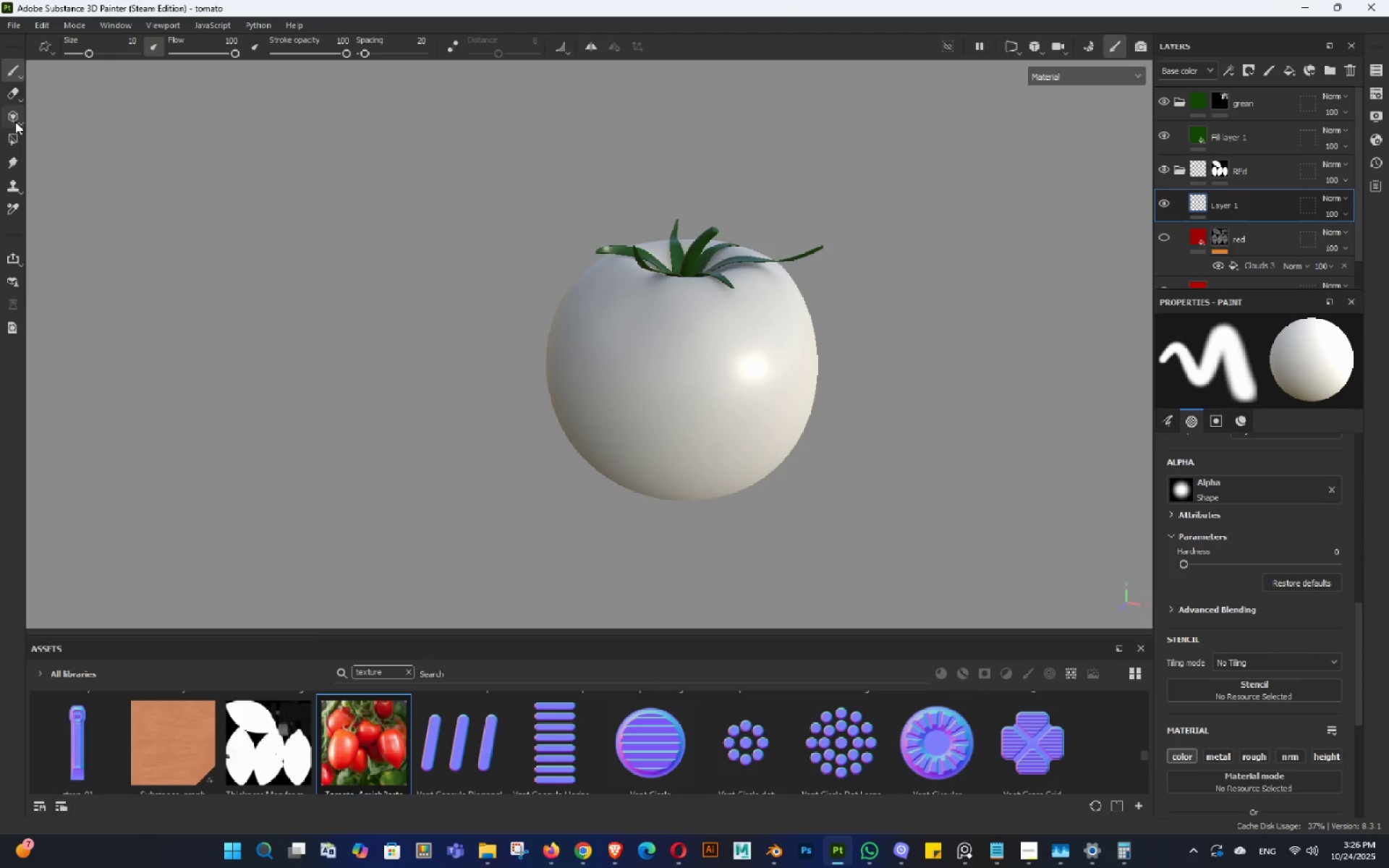 
left_click([15, 122])
 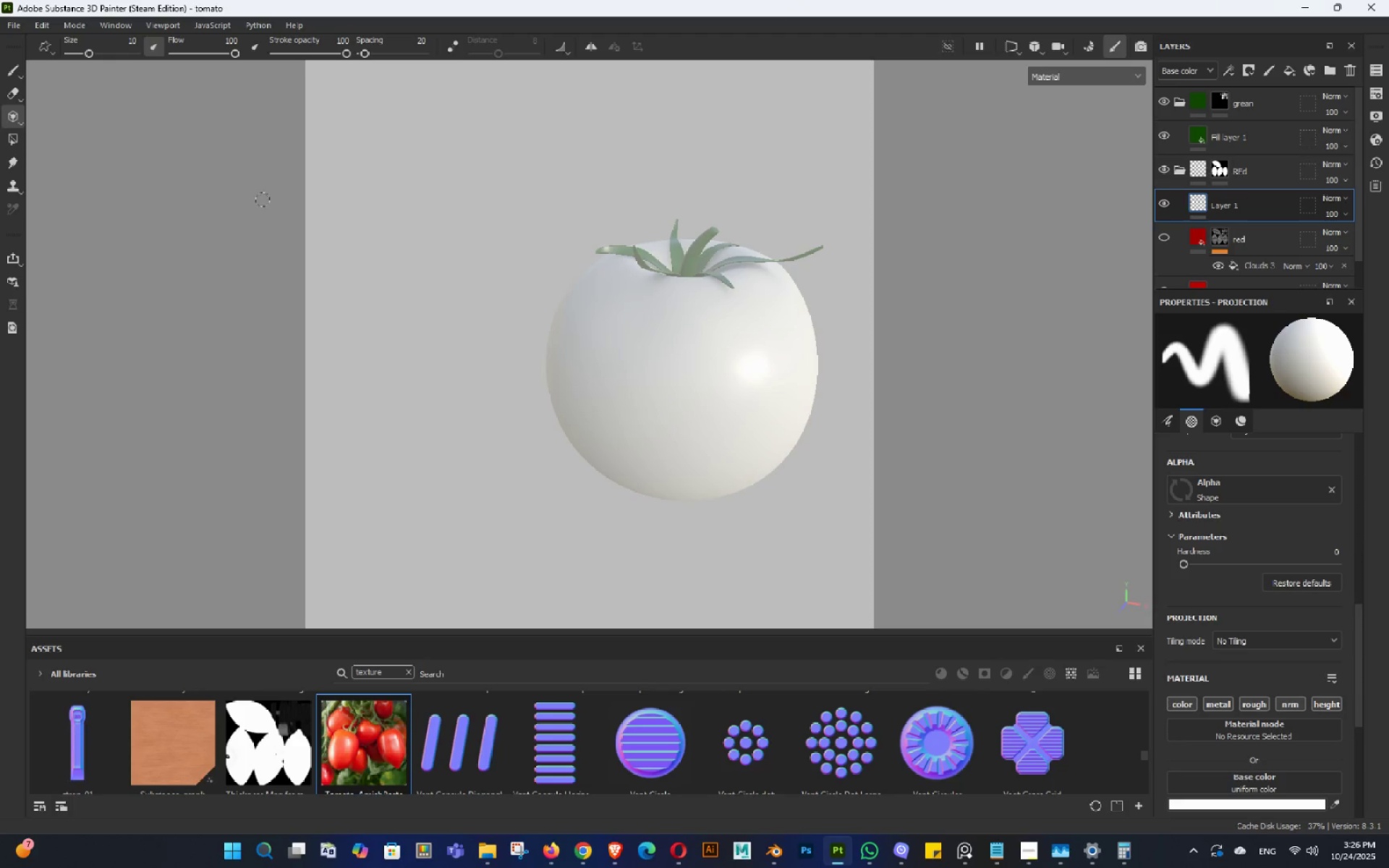 
hold_key(key=AltLeft, duration=0.54)
 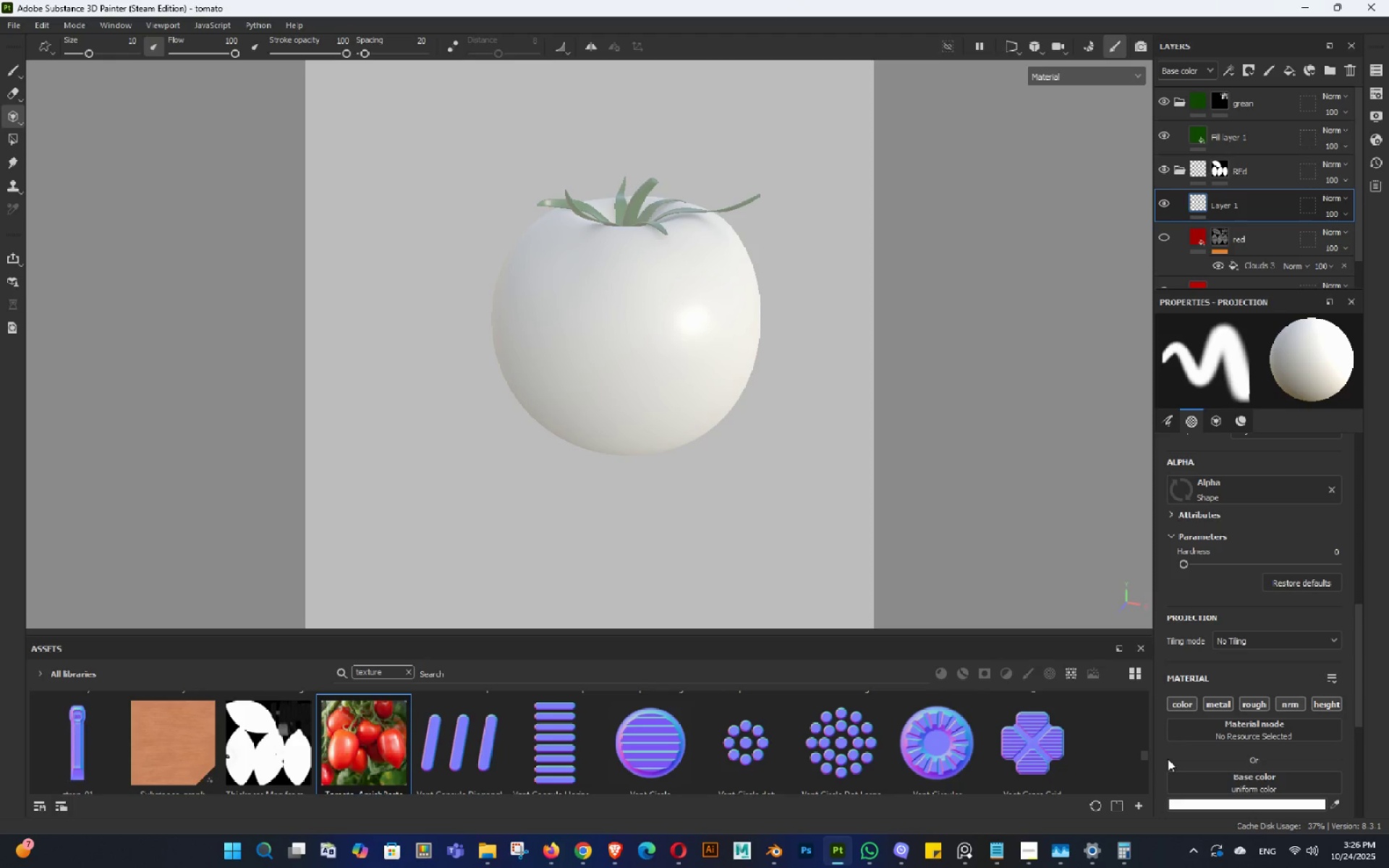 
scroll: coordinate [1236, 698], scroll_direction: down, amount: 1.0
 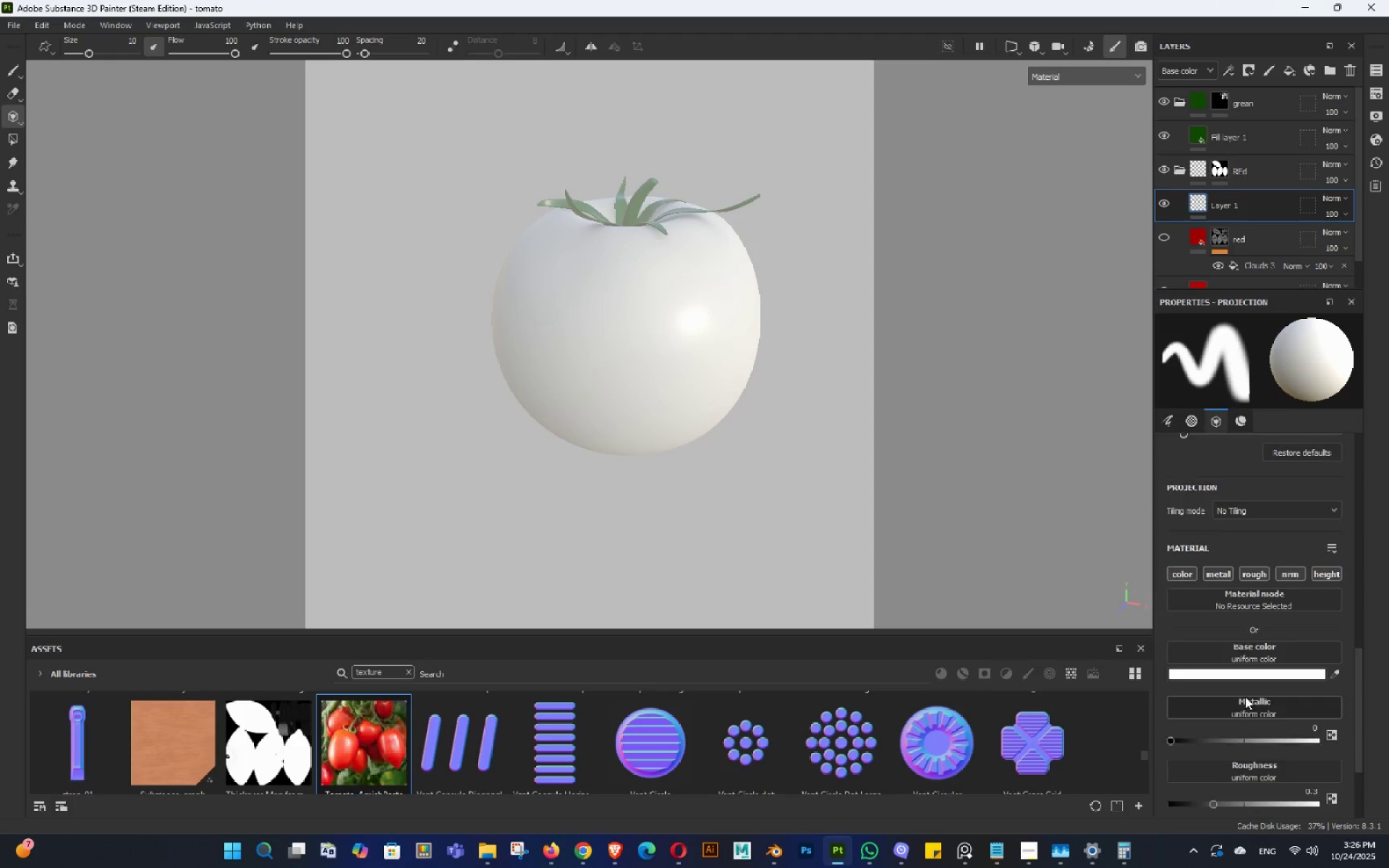 
scroll: coordinate [1245, 697], scroll_direction: up, amount: 1.0
 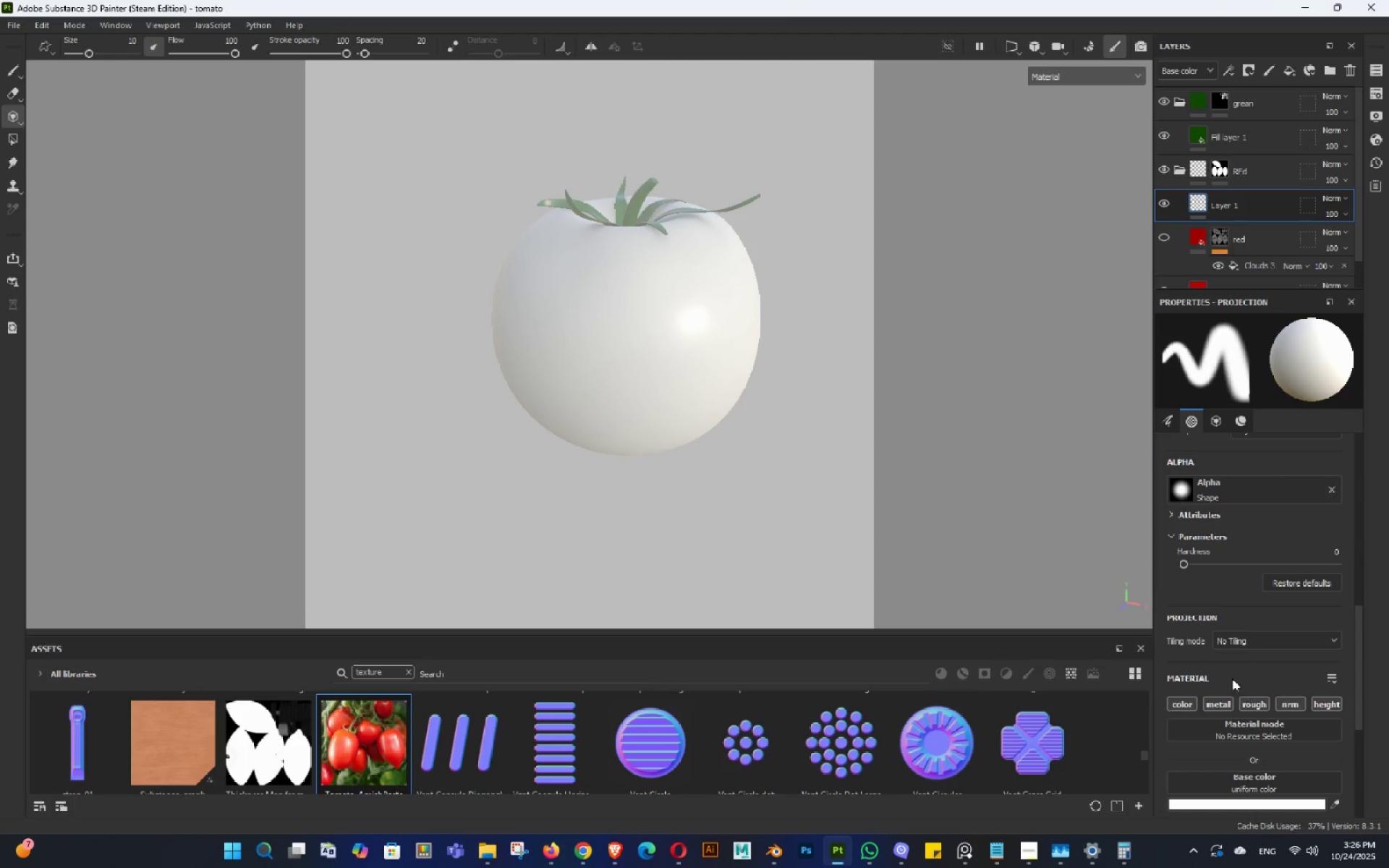 
hold_key(key=AltLeft, duration=0.95)
 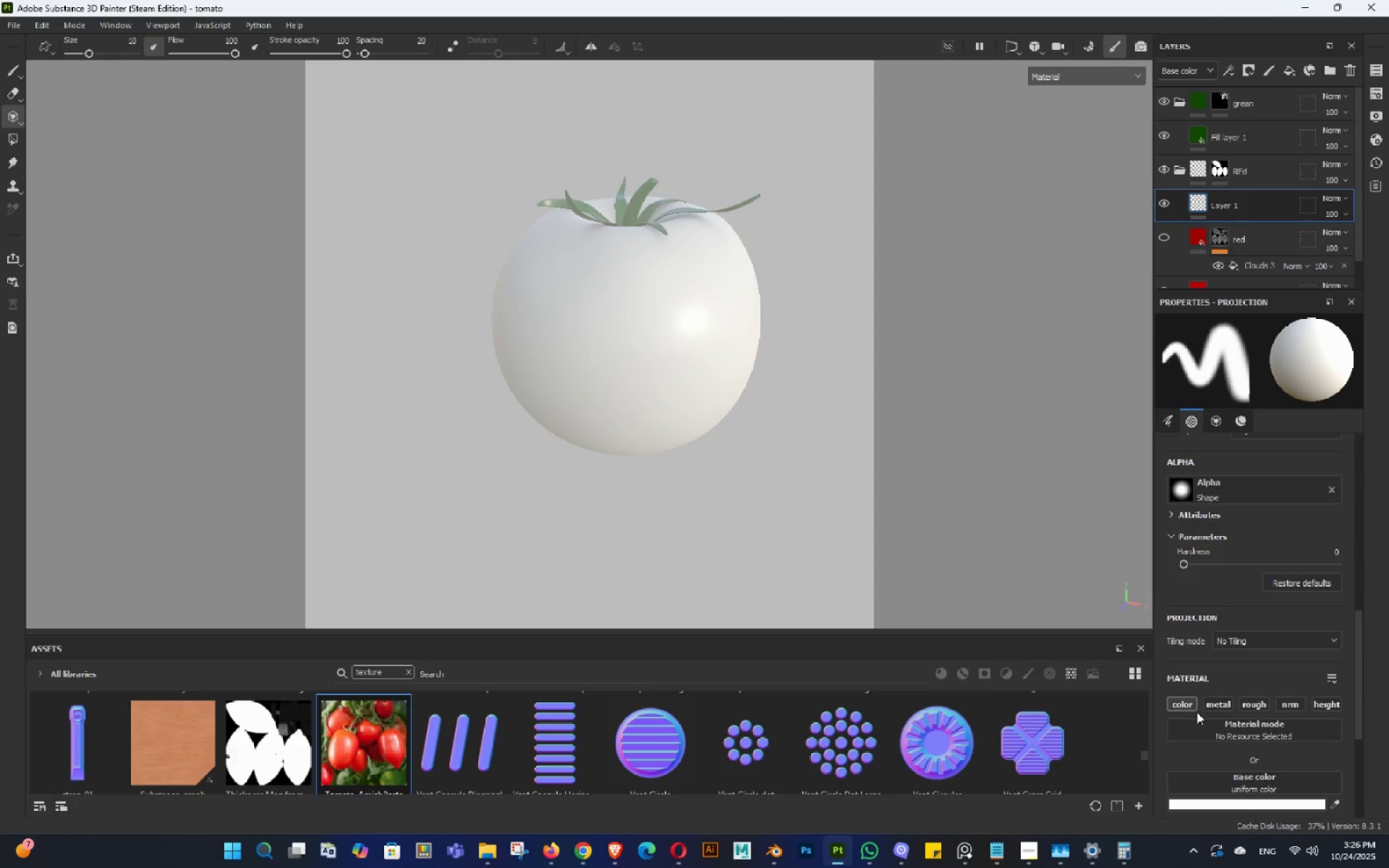 
scroll: coordinate [1197, 712], scroll_direction: down, amount: 1.0
 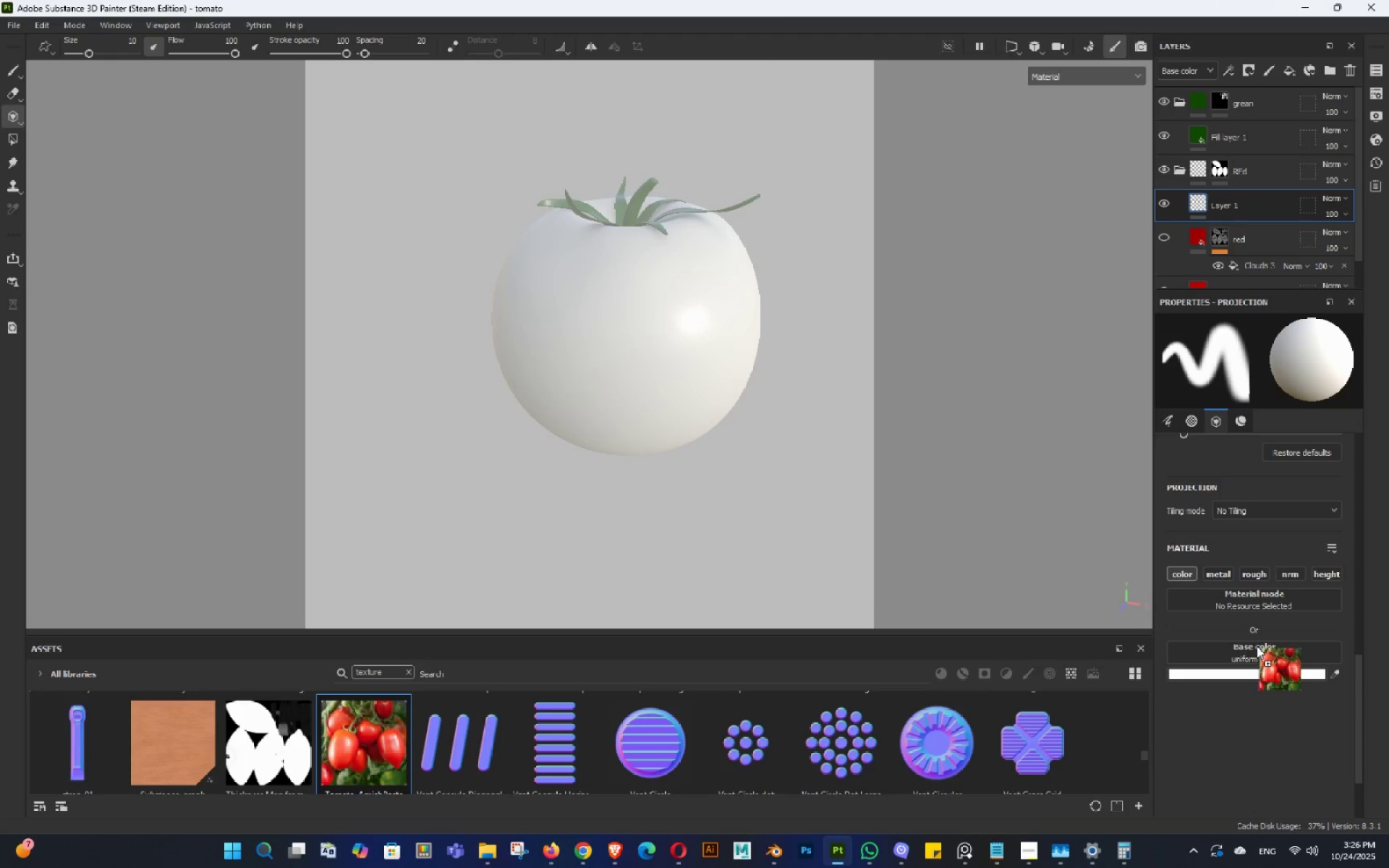 
hold_key(key=AltLeft, duration=0.81)
 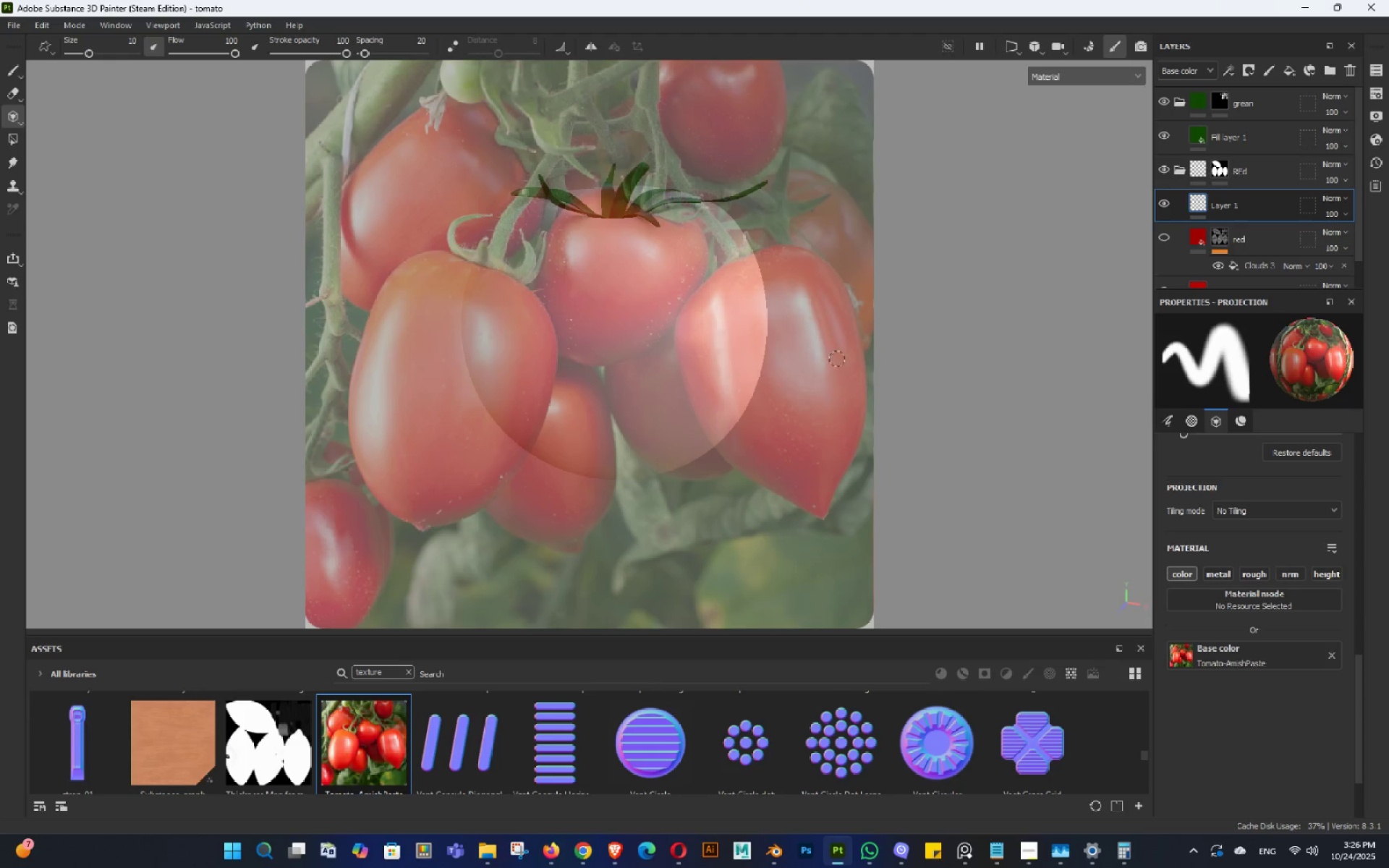 
hold_key(key=S, duration=0.8)
 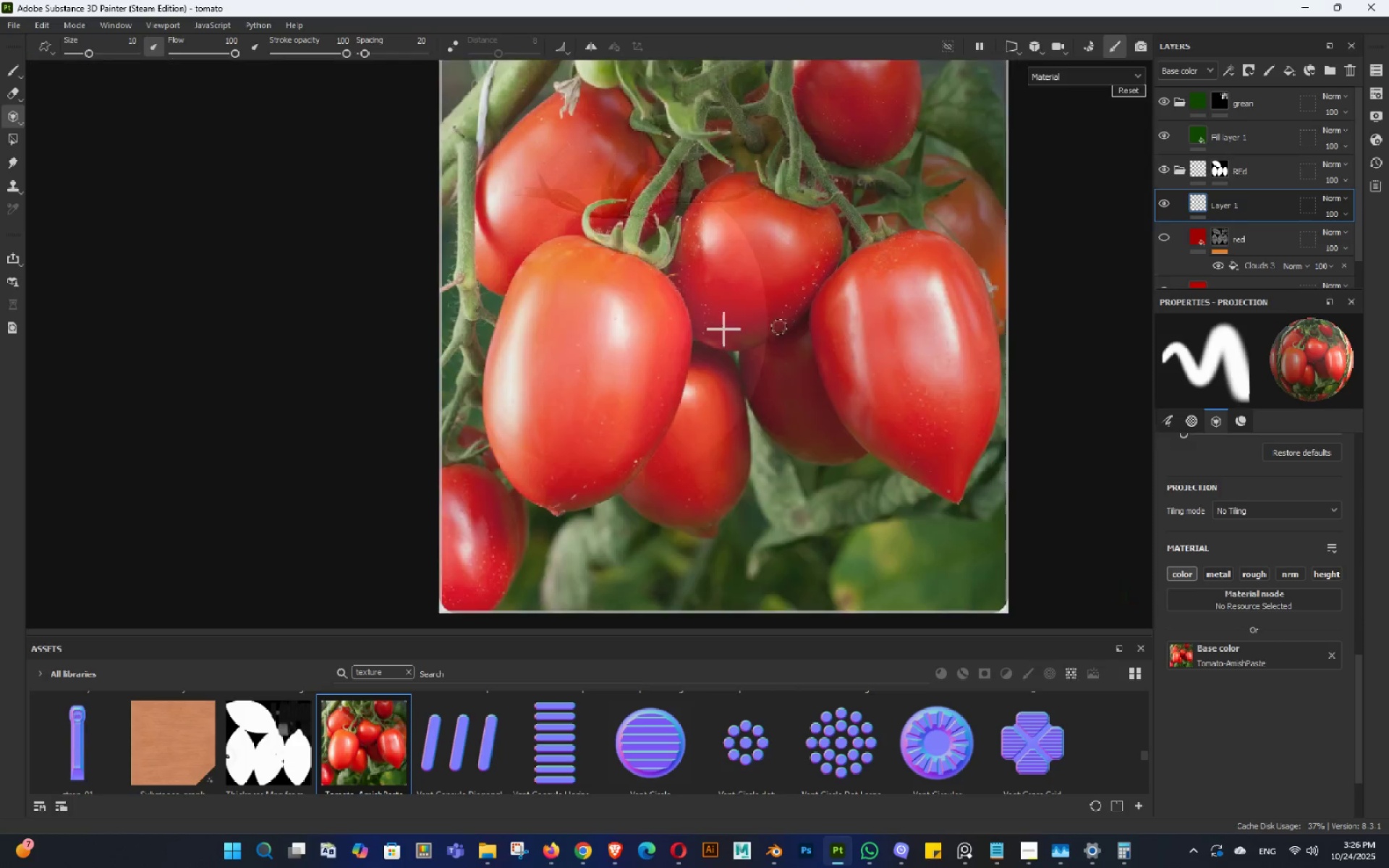 
hold_key(key=S, duration=1.5)
 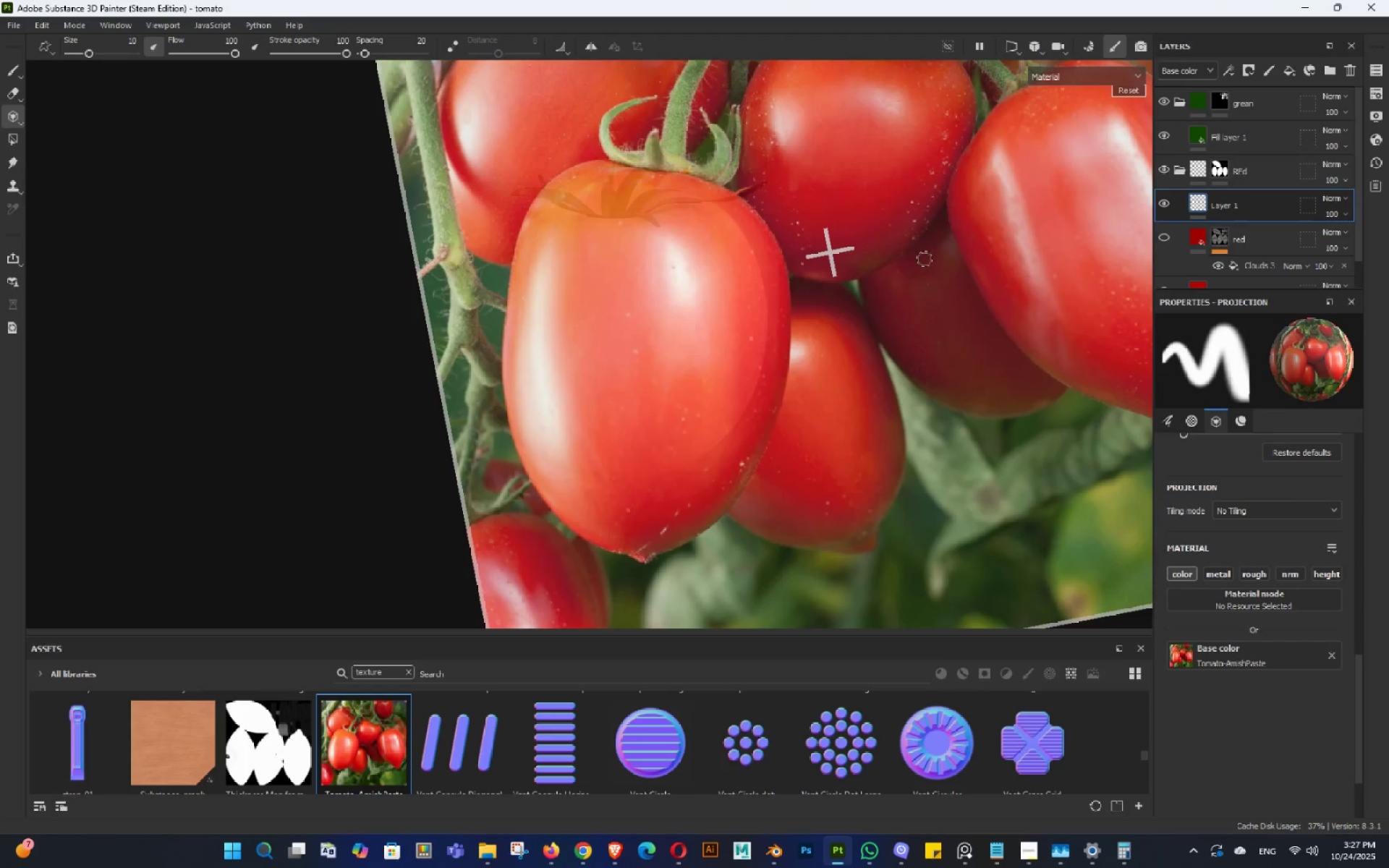 
hold_key(key=S, duration=1.51)
 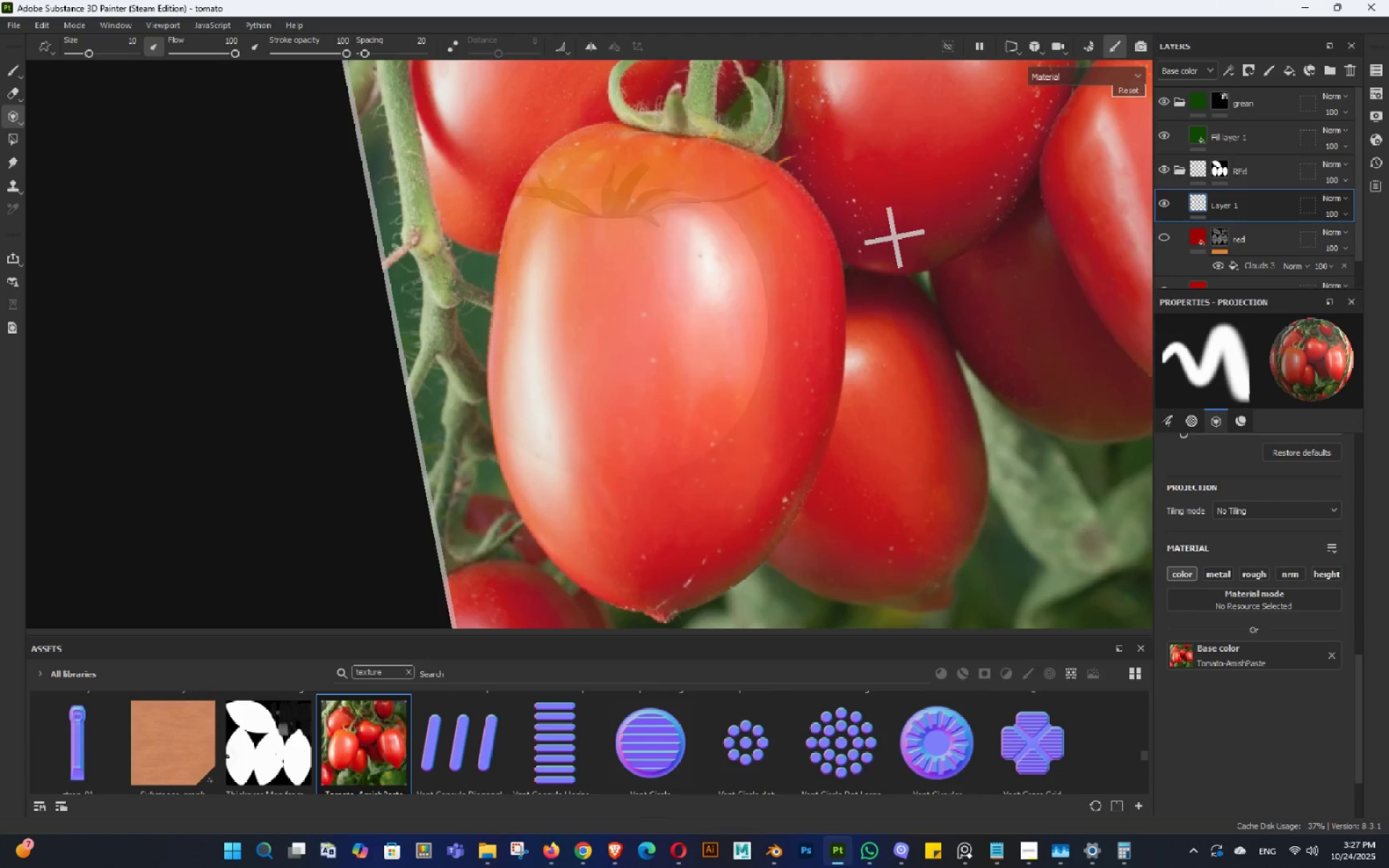 
type(sssss)
 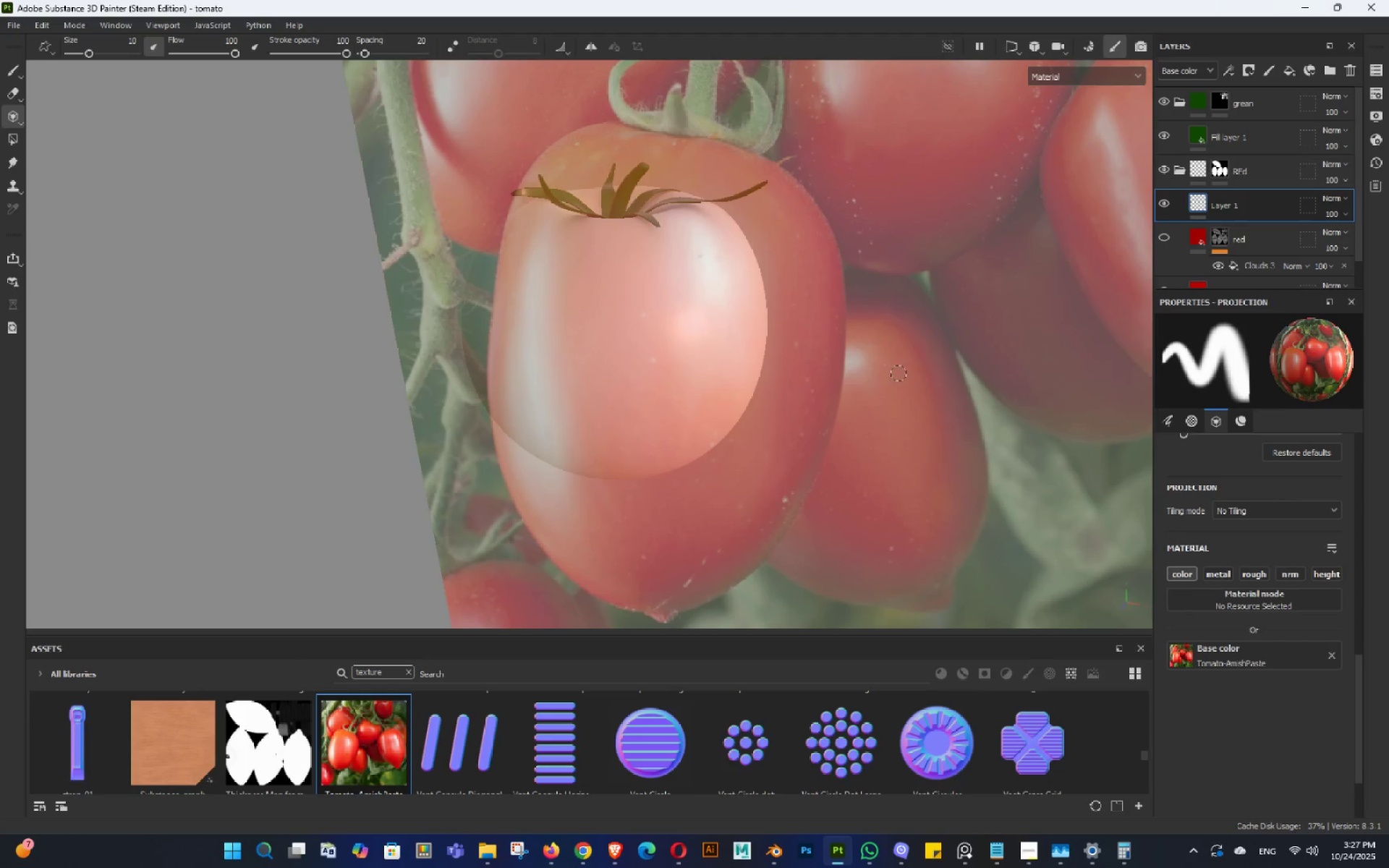 
hold_key(key=S, duration=1.5)
 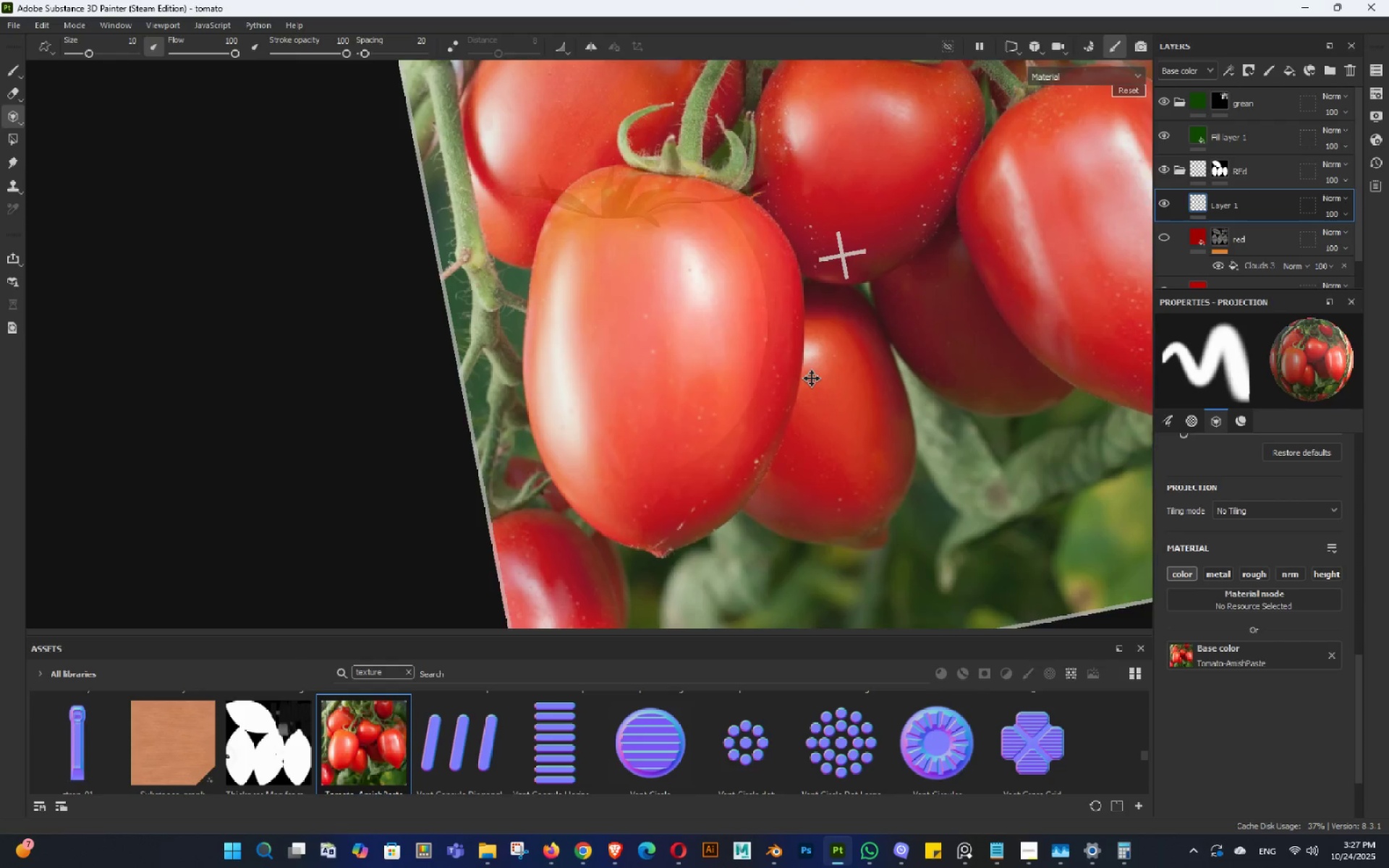 
hold_key(key=S, duration=1.22)
 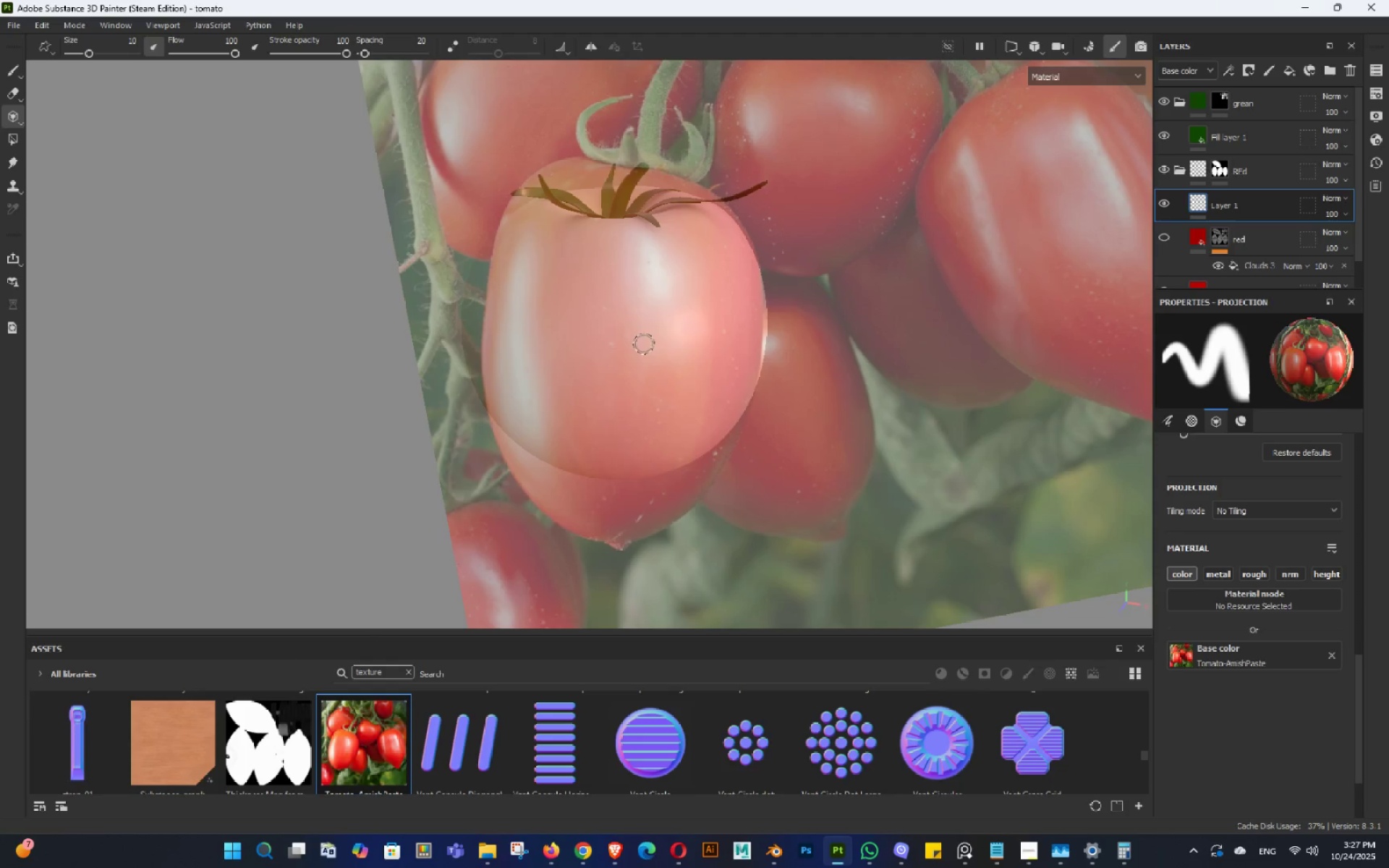 
hold_key(key=ControlLeft, duration=0.62)
 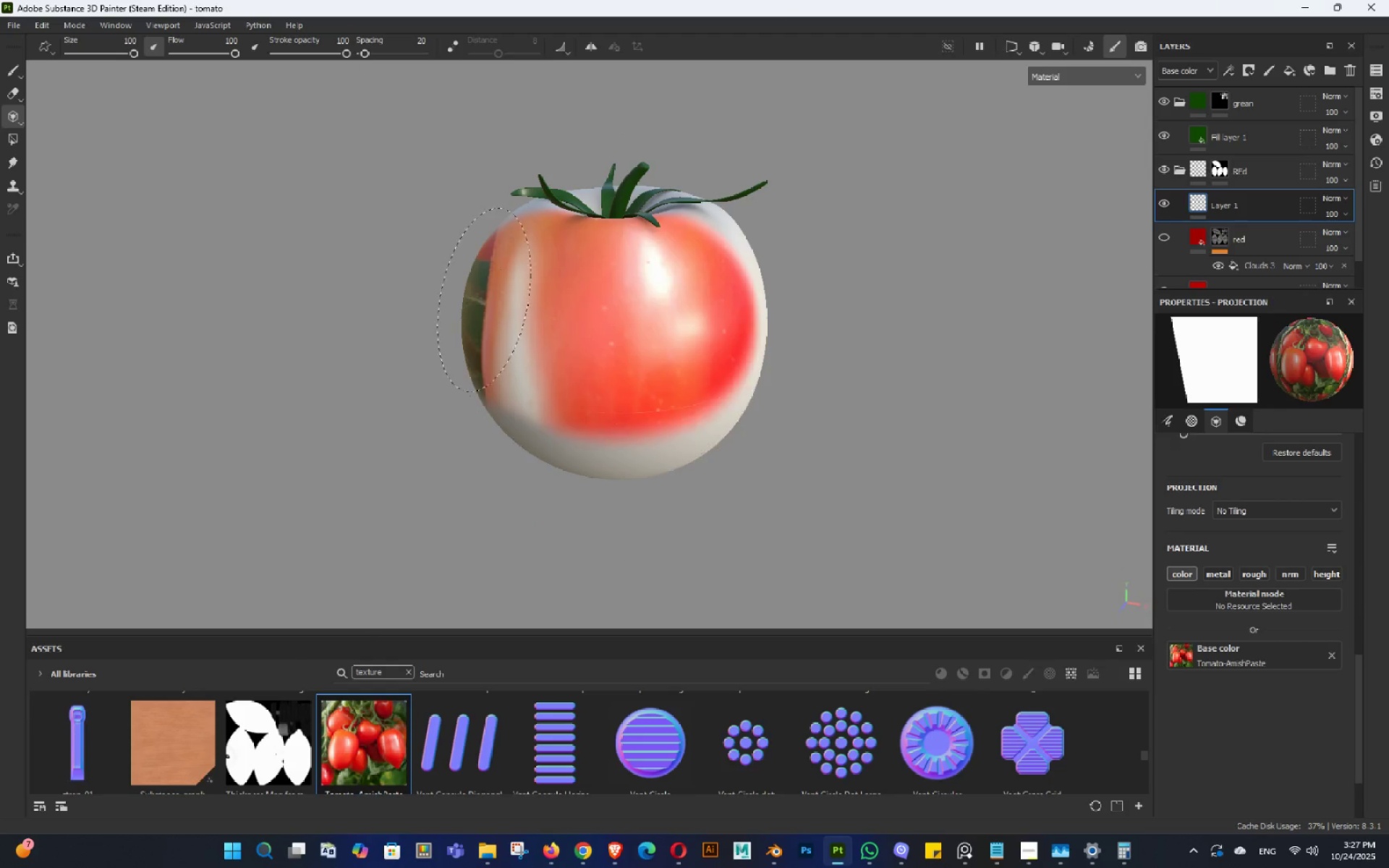 
key(Control+ControlLeft)
 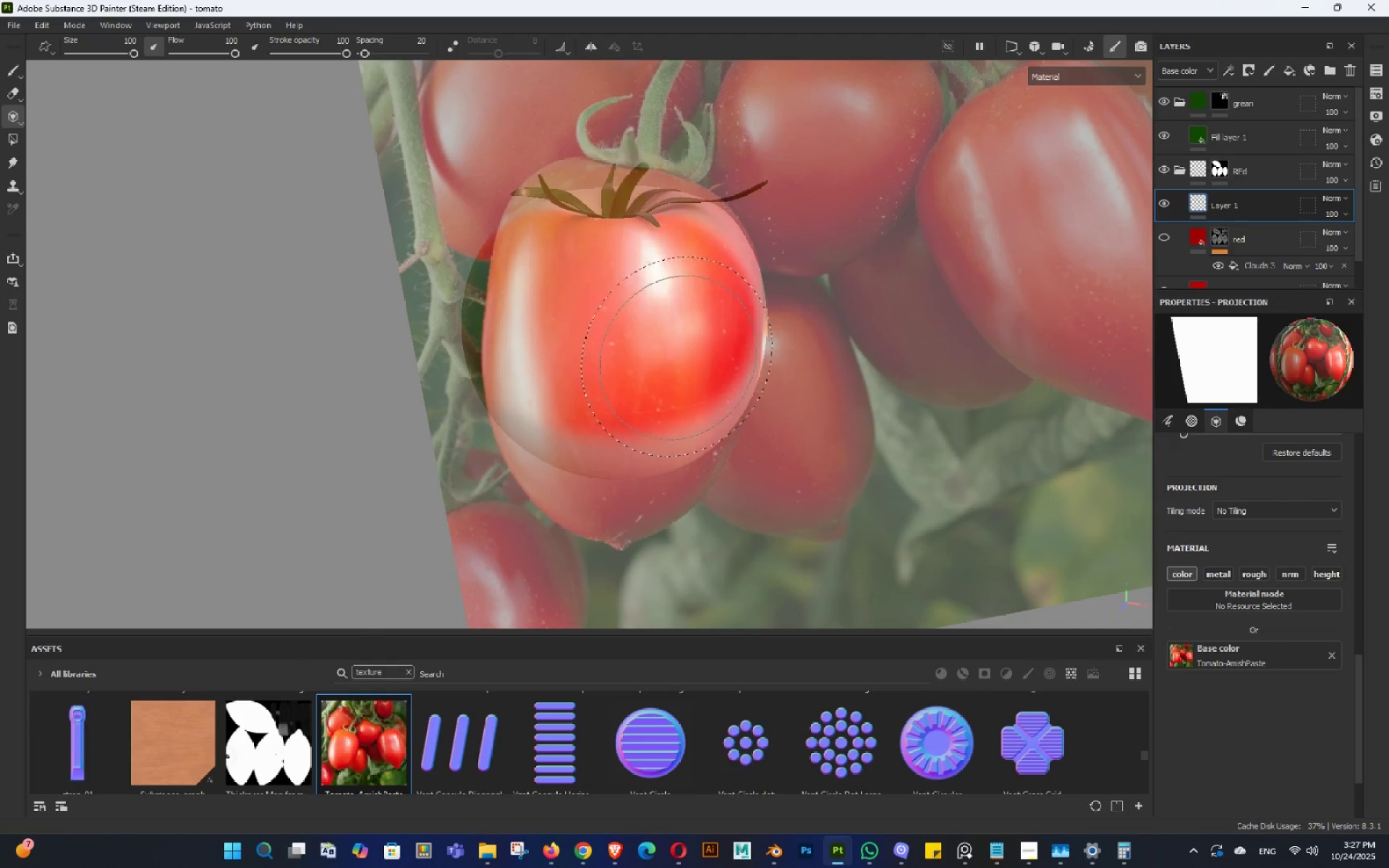 
key(Control+Z)
 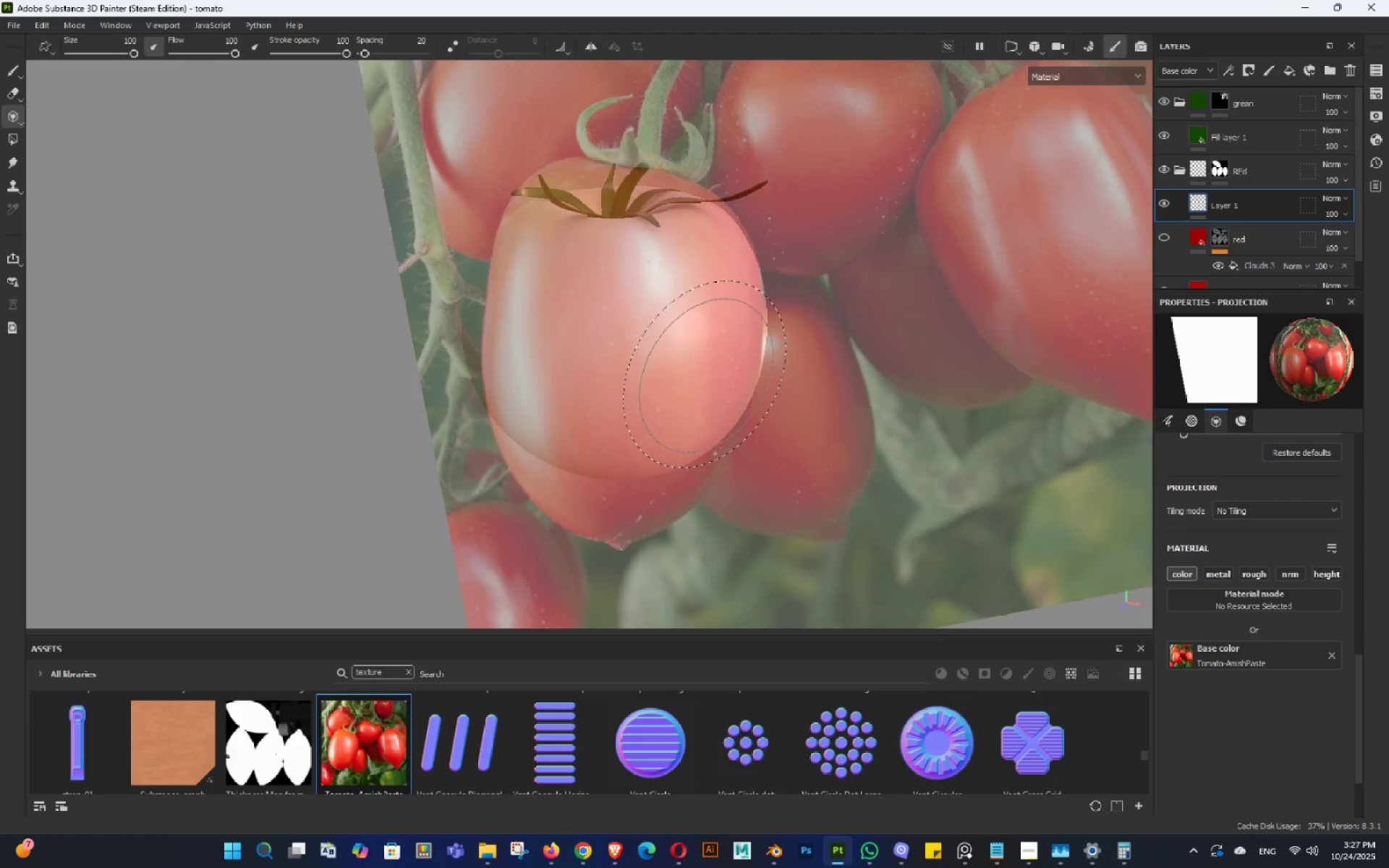 
hold_key(key=S, duration=0.67)
 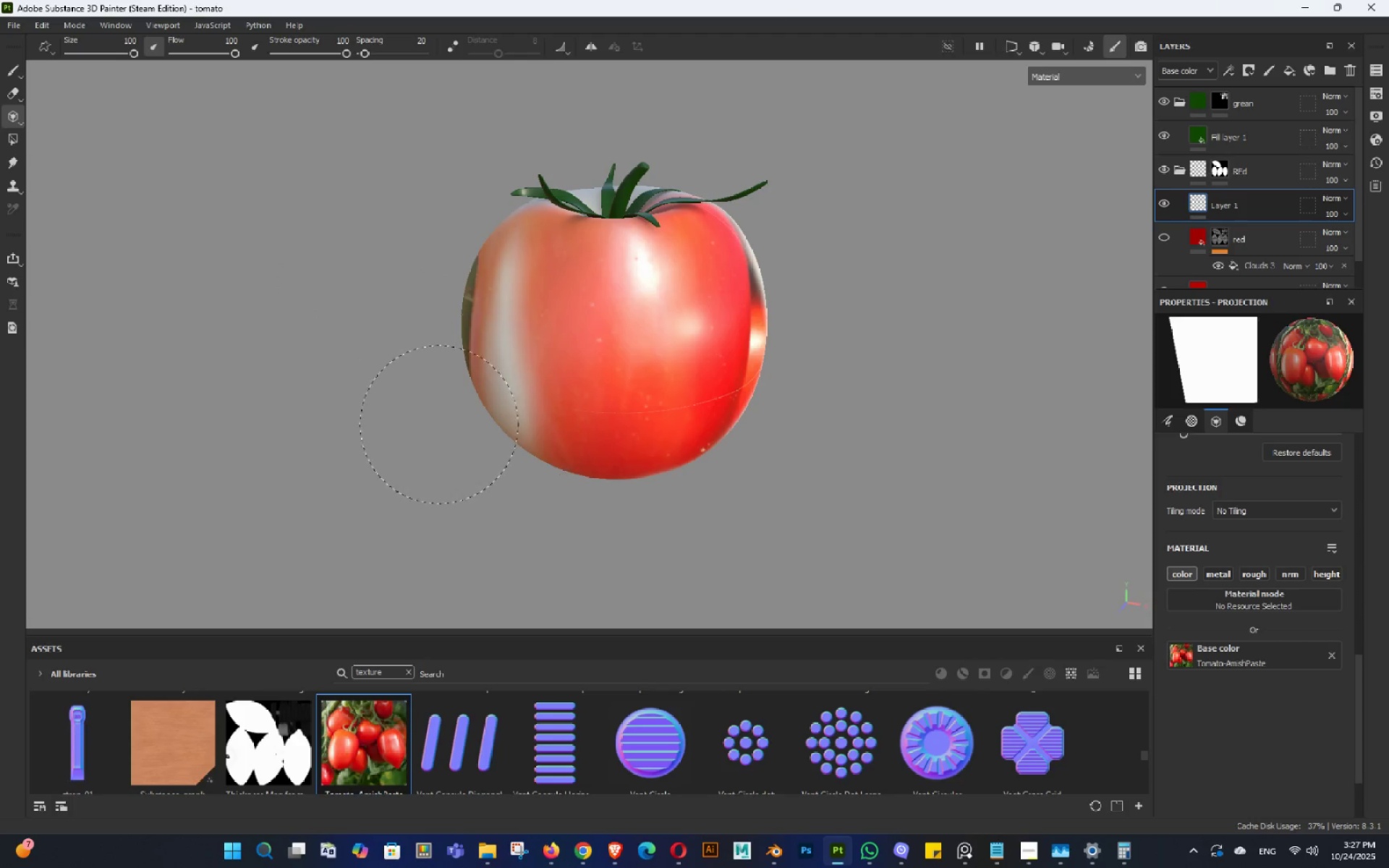 
wait(5.49)
 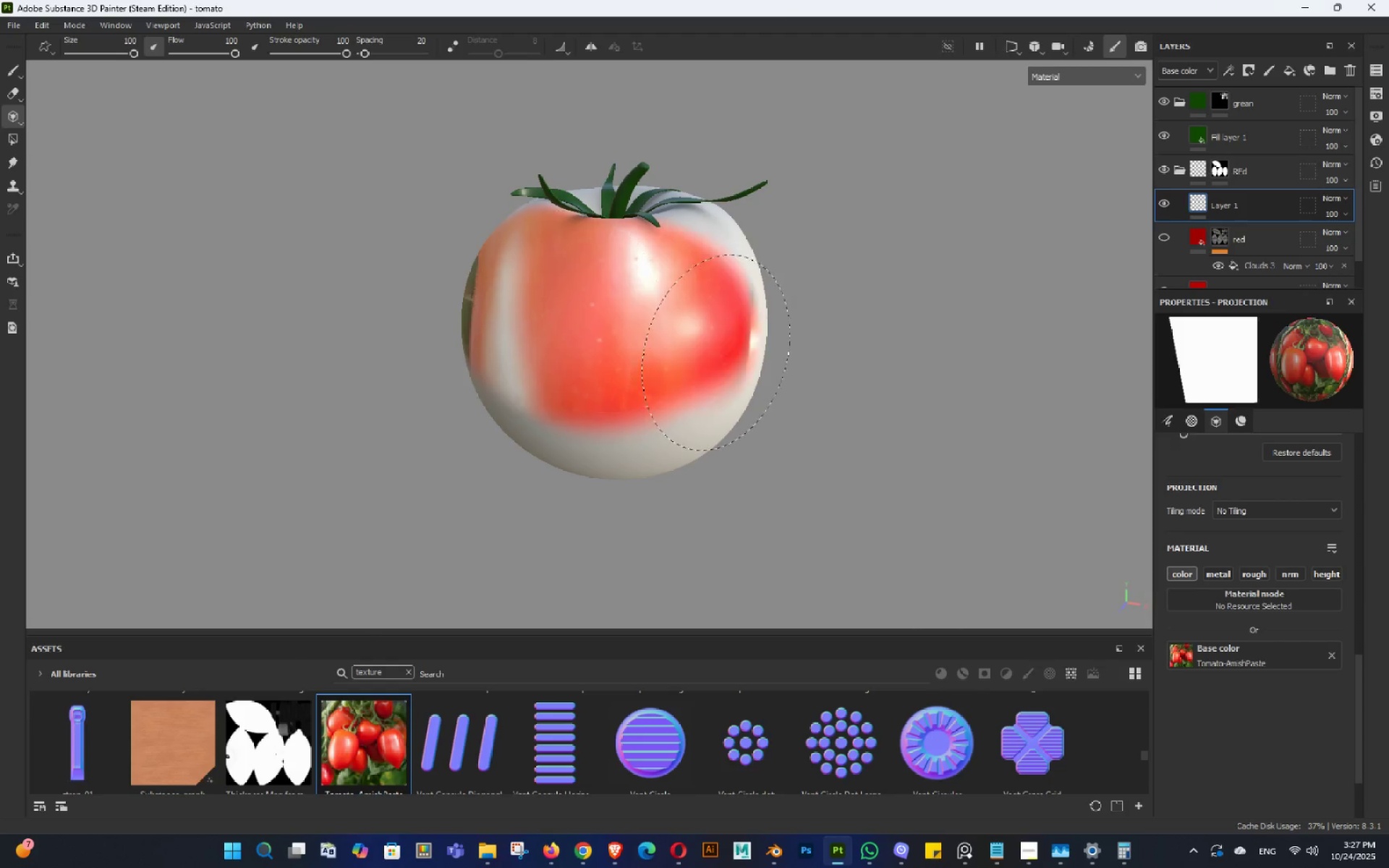 
hold_key(key=S, duration=0.75)
 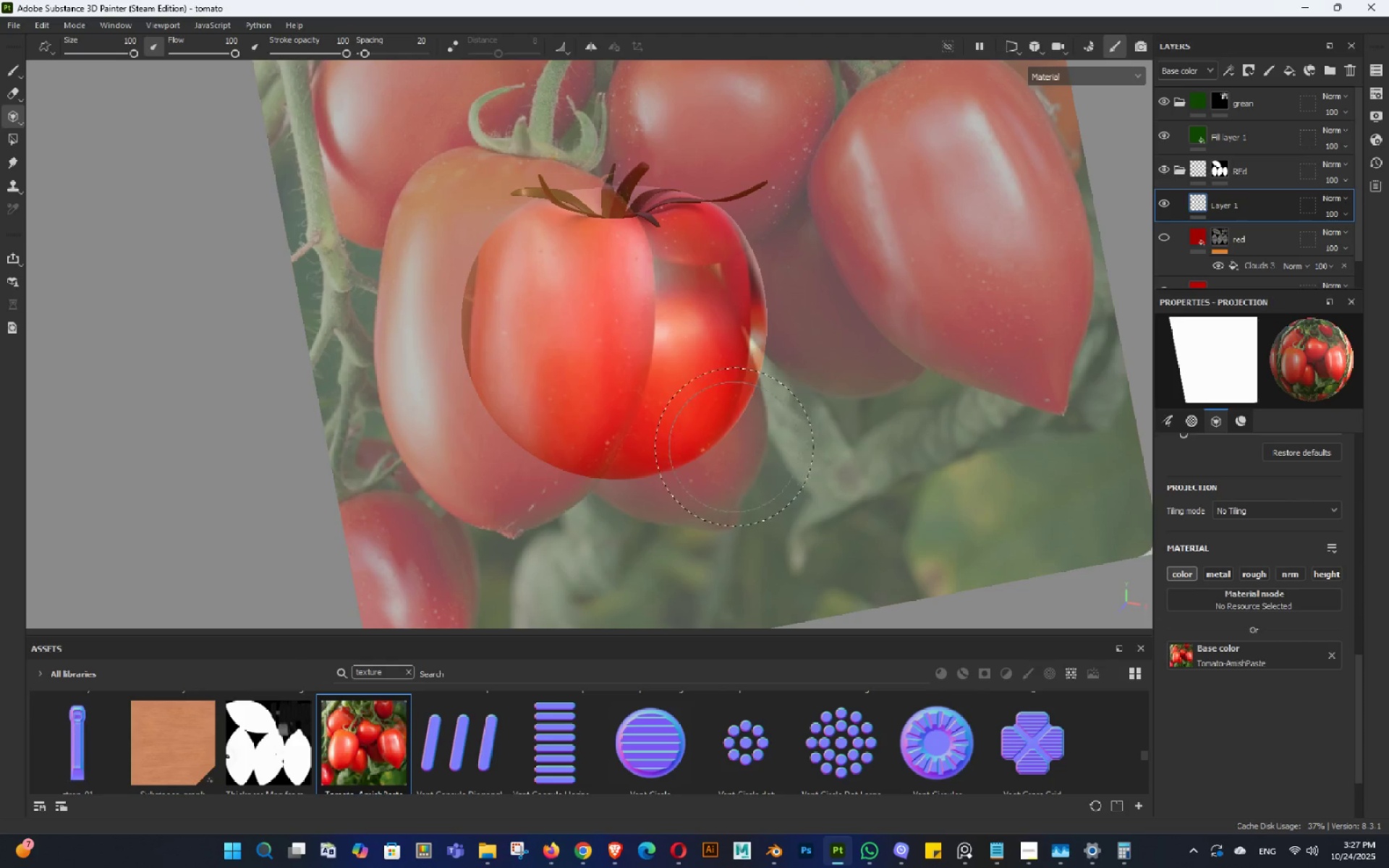 
hold_key(key=S, duration=0.98)
 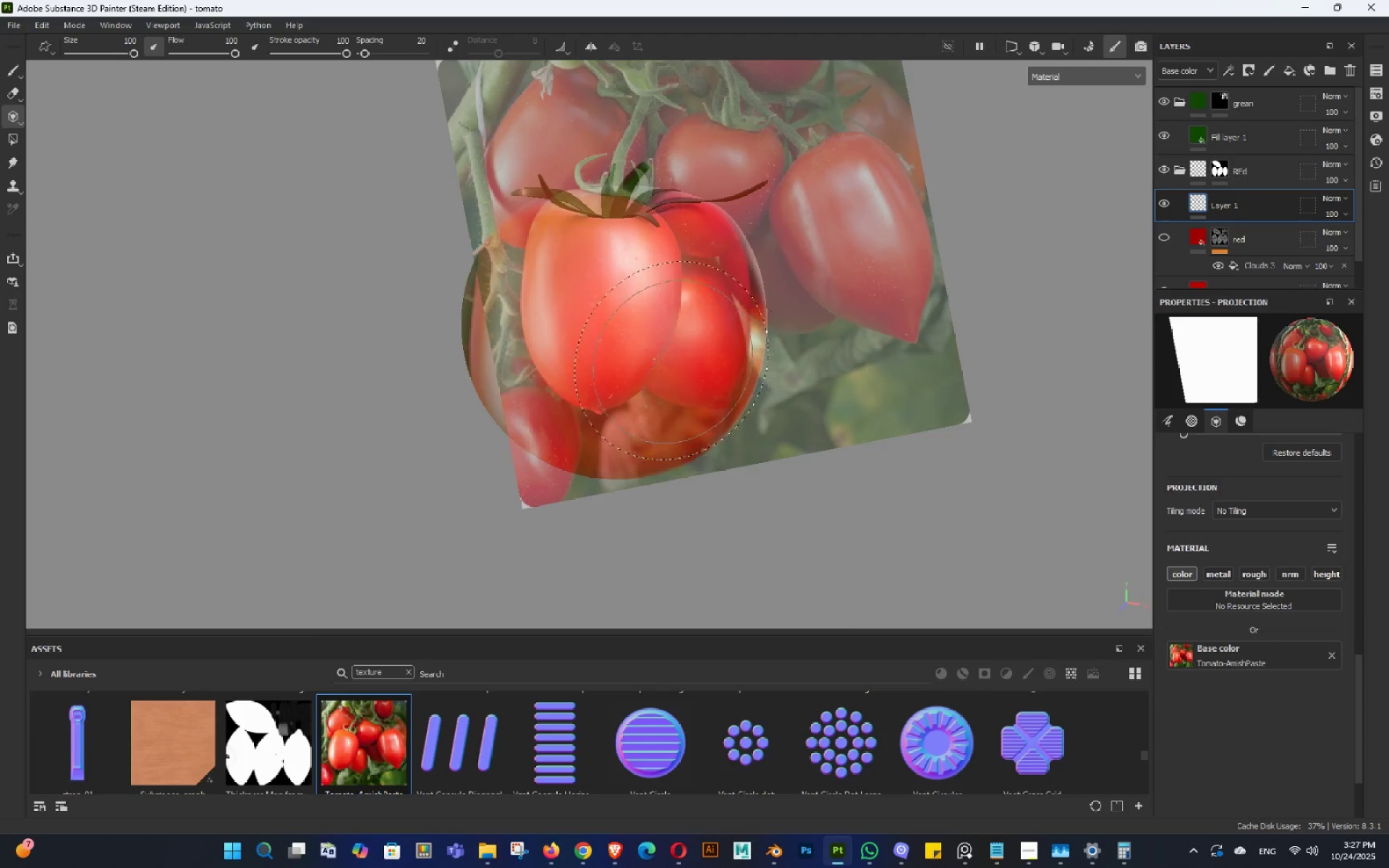 
hold_key(key=S, duration=0.31)
 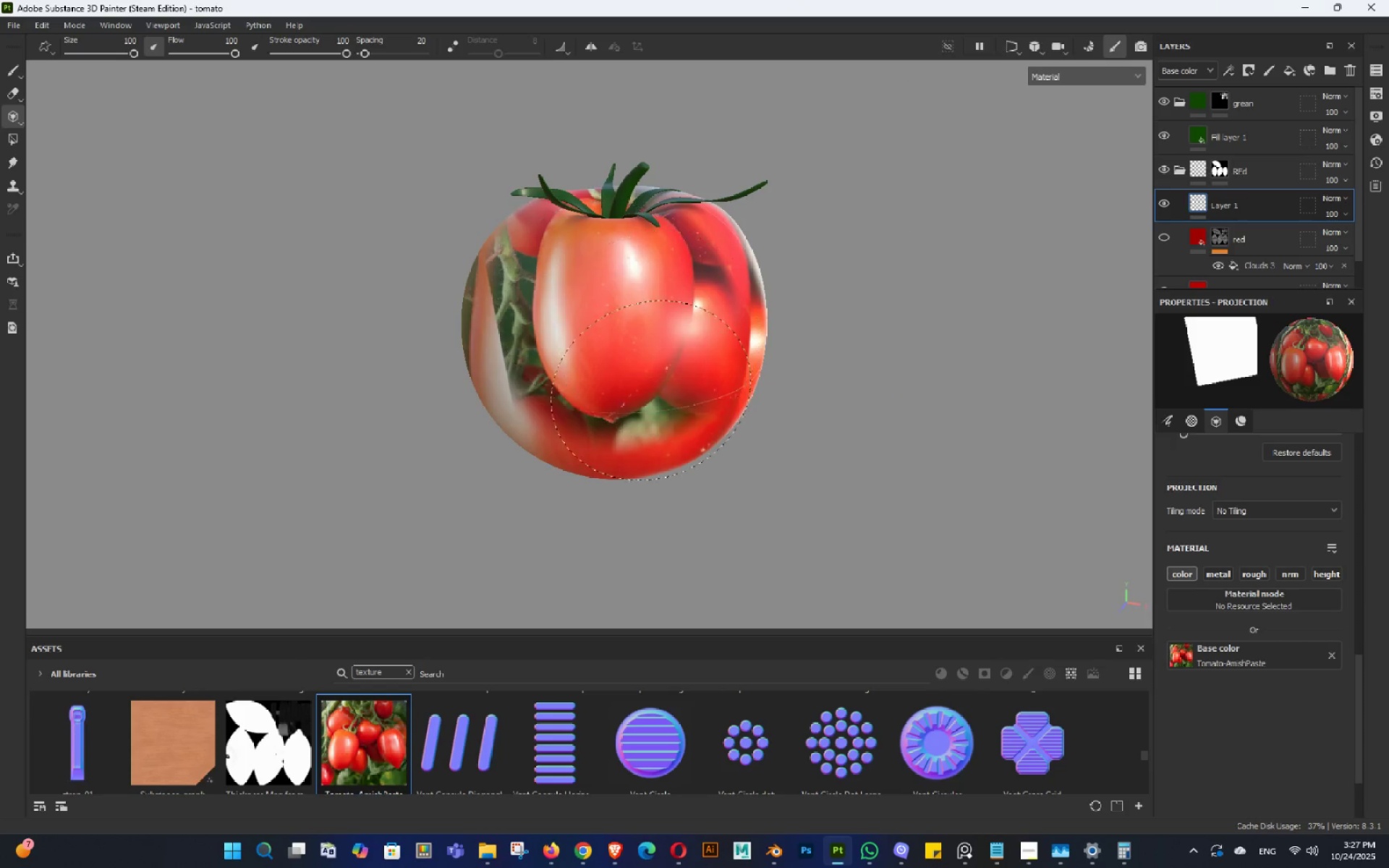 
key(Control+Z)
 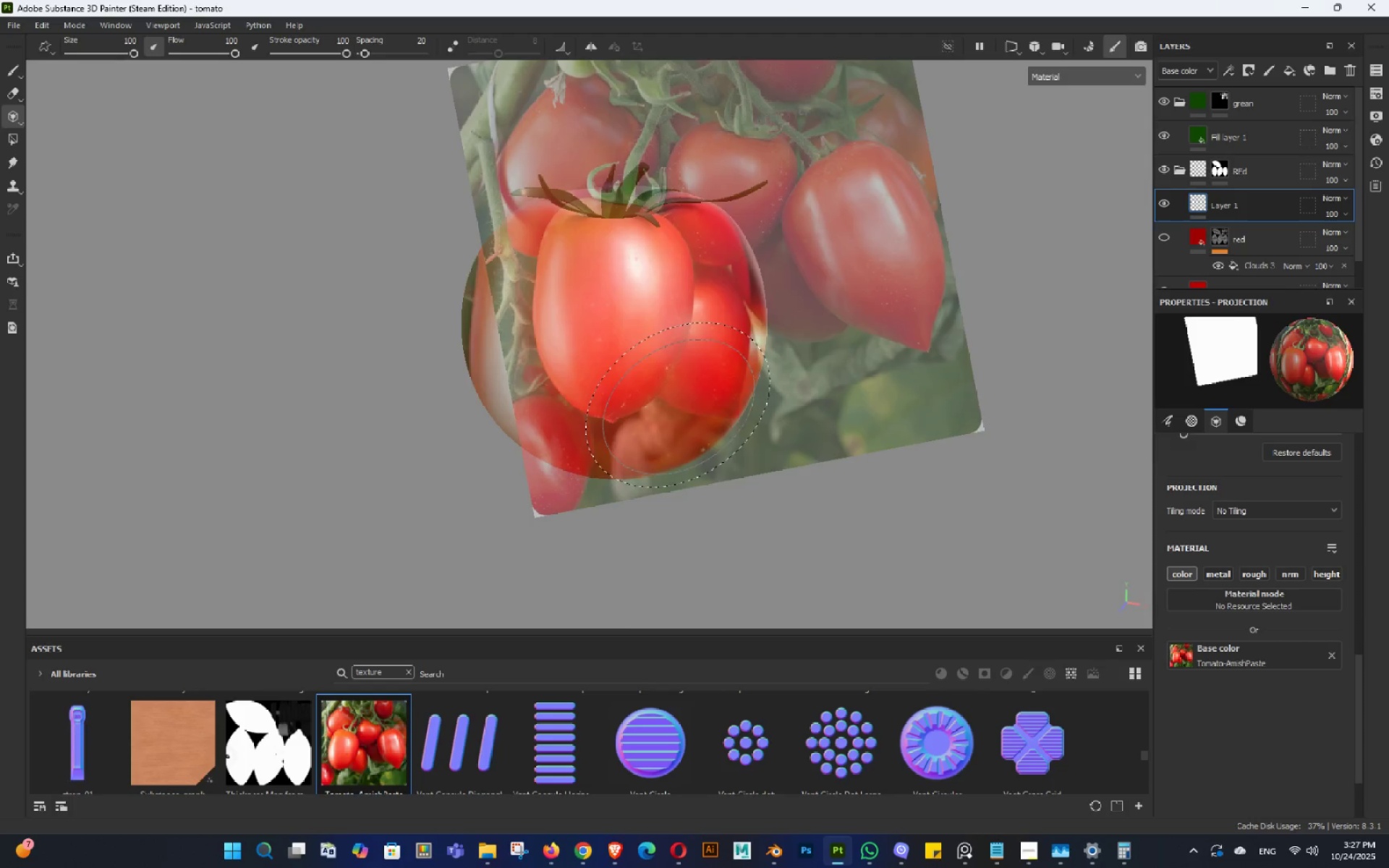 
hold_key(key=S, duration=1.5)
 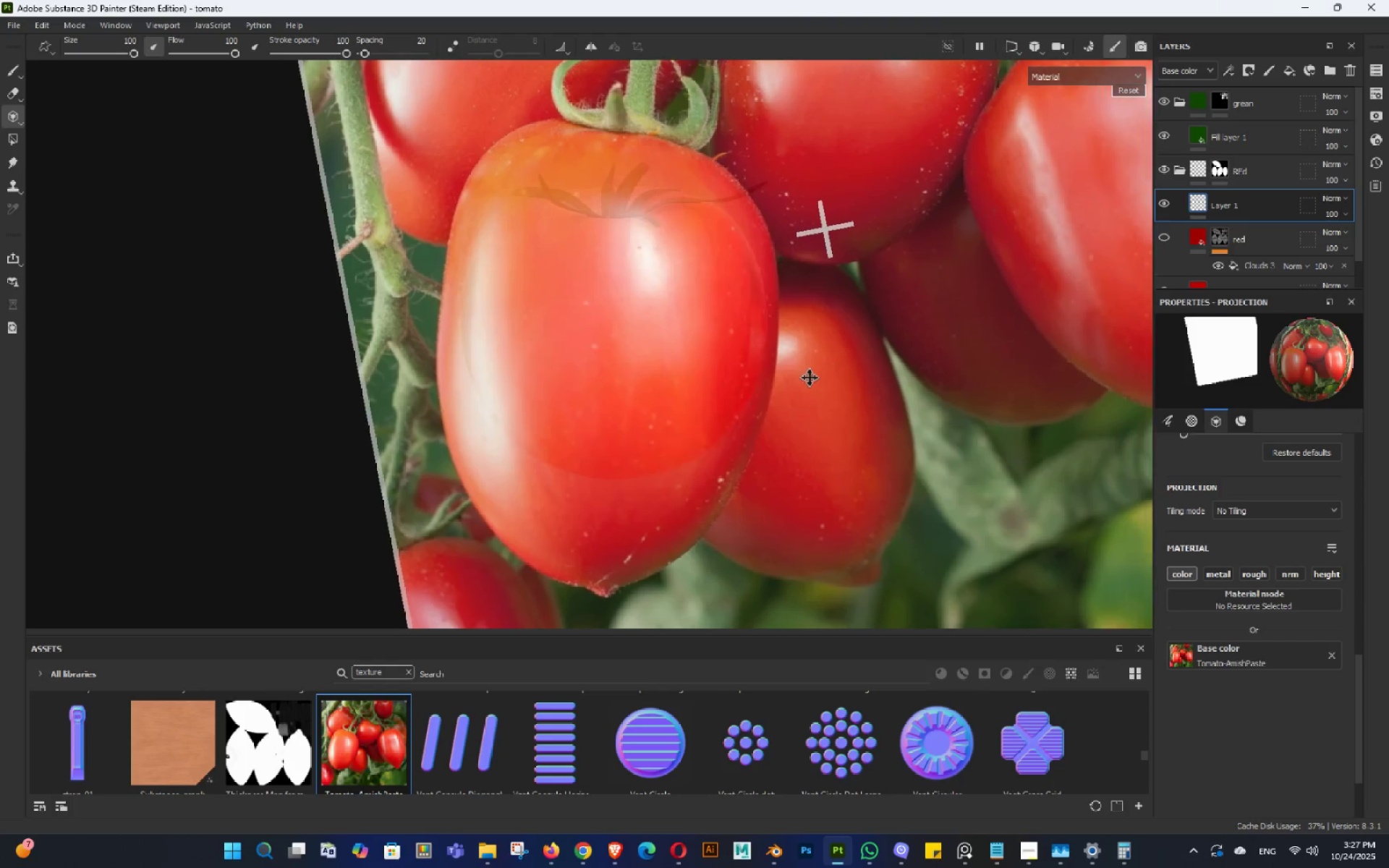 
hold_key(key=S, duration=1.52)
 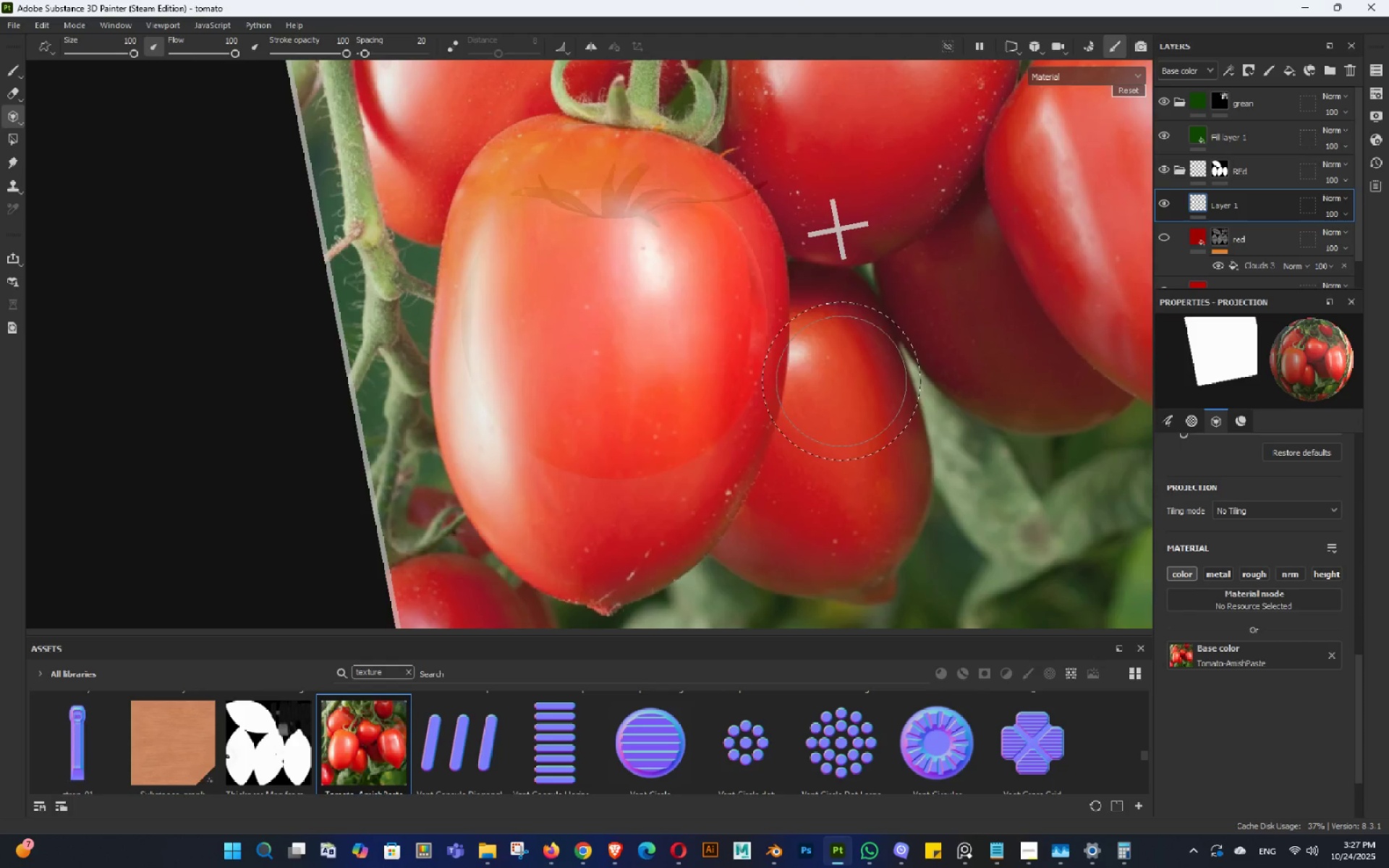 
type(sssssss)
 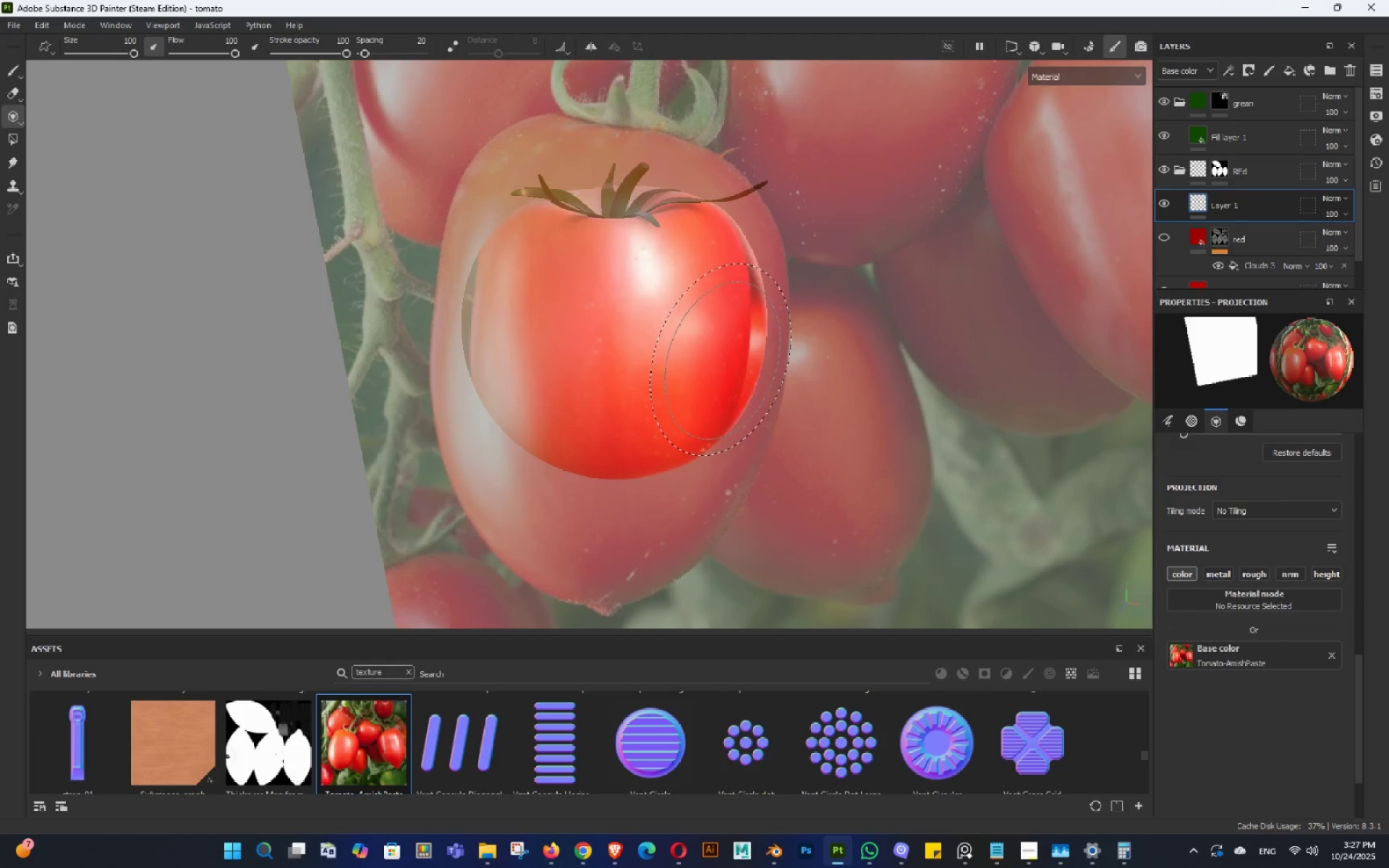 
hold_key(key=S, duration=1.53)
 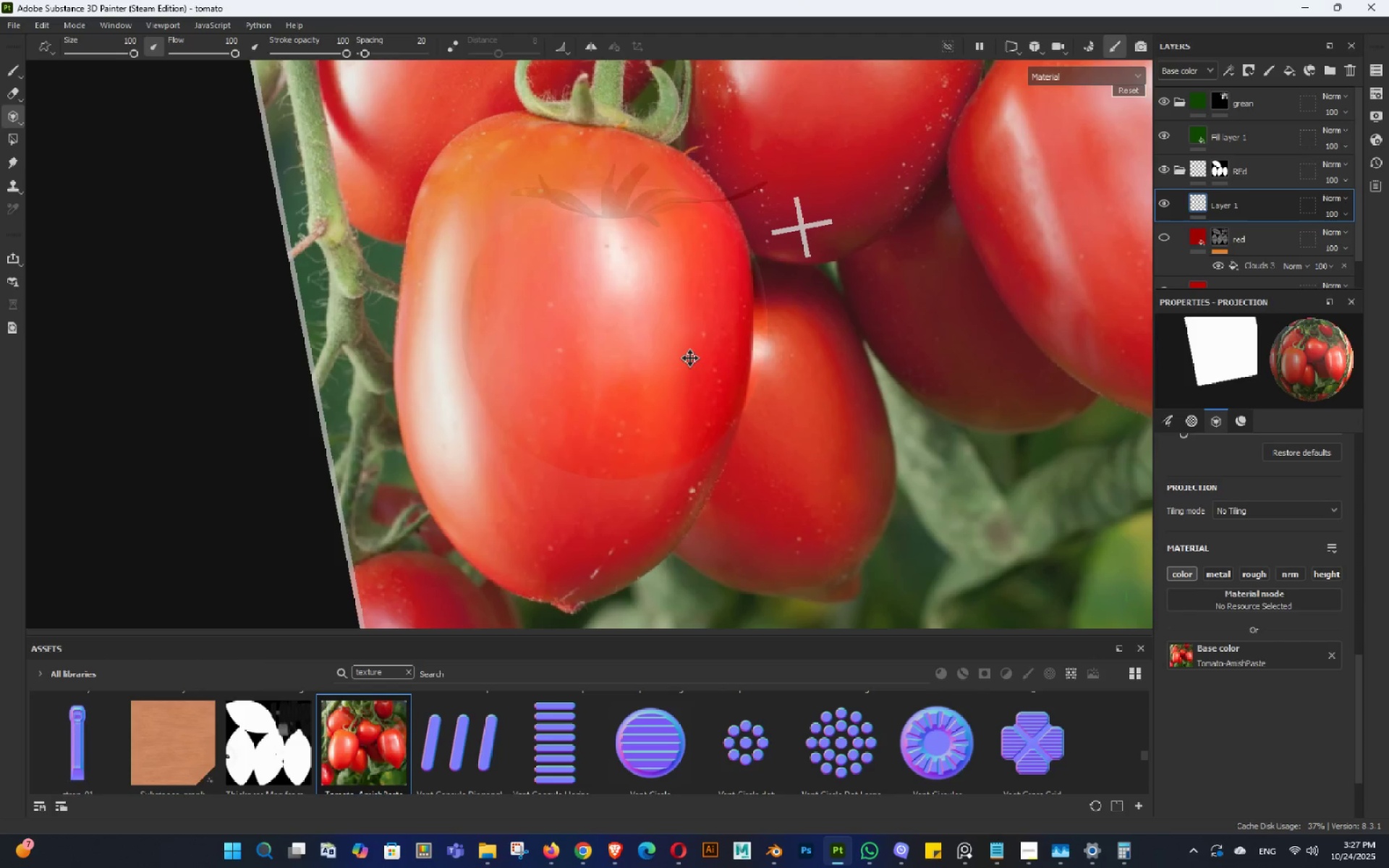 
hold_key(key=S, duration=0.49)
 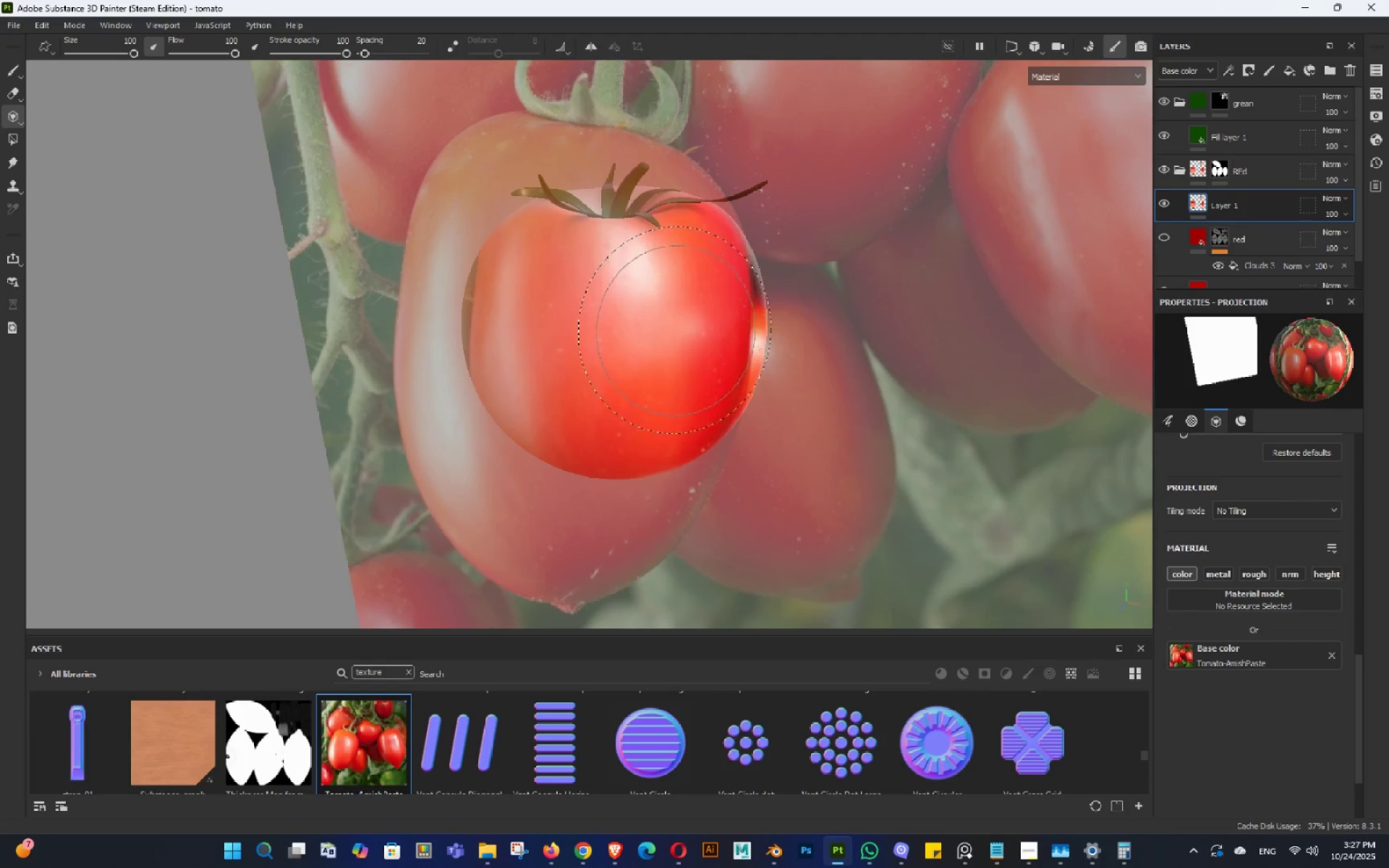 
hold_key(key=S, duration=1.54)
 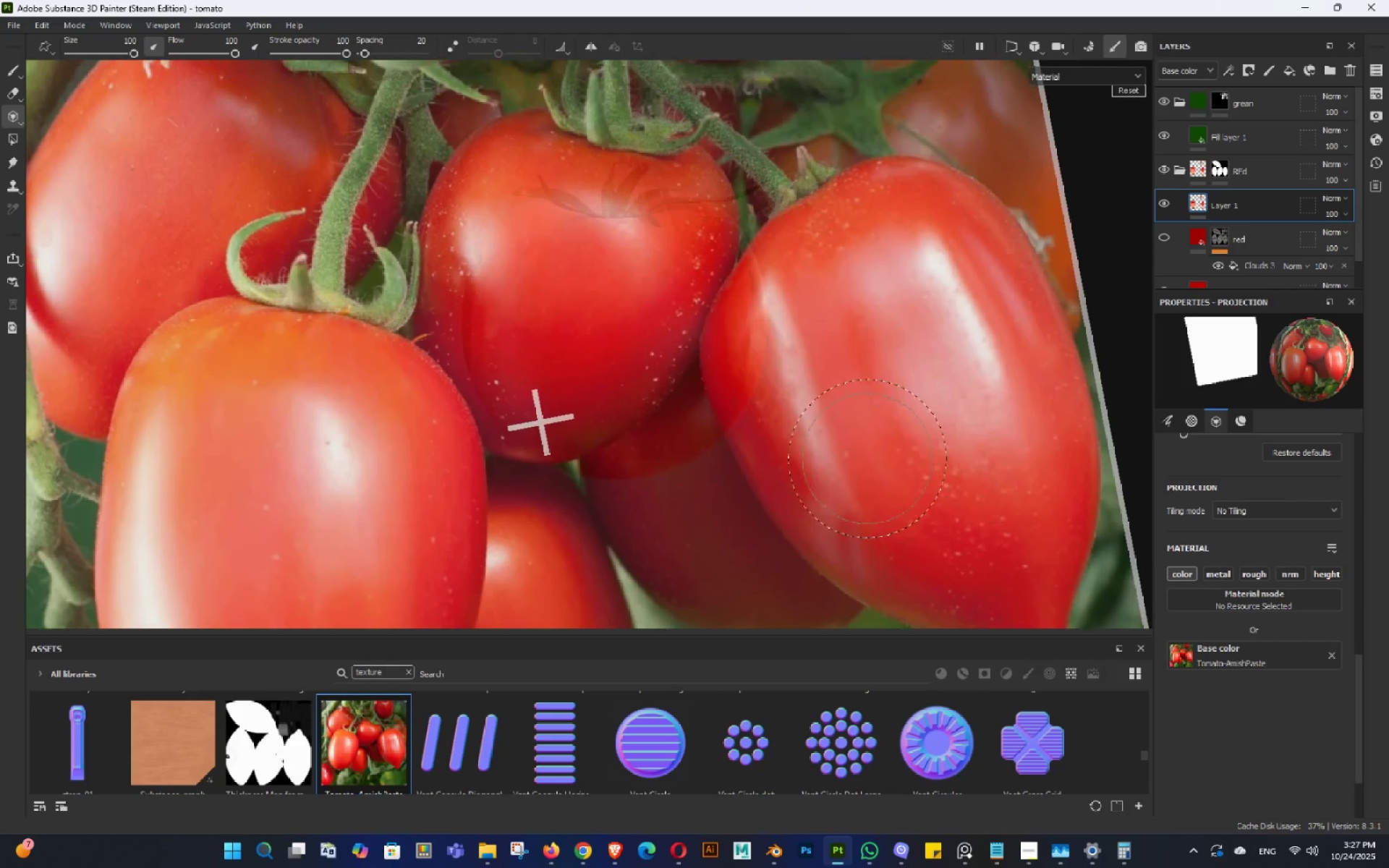 
hold_key(key=S, duration=1.51)
 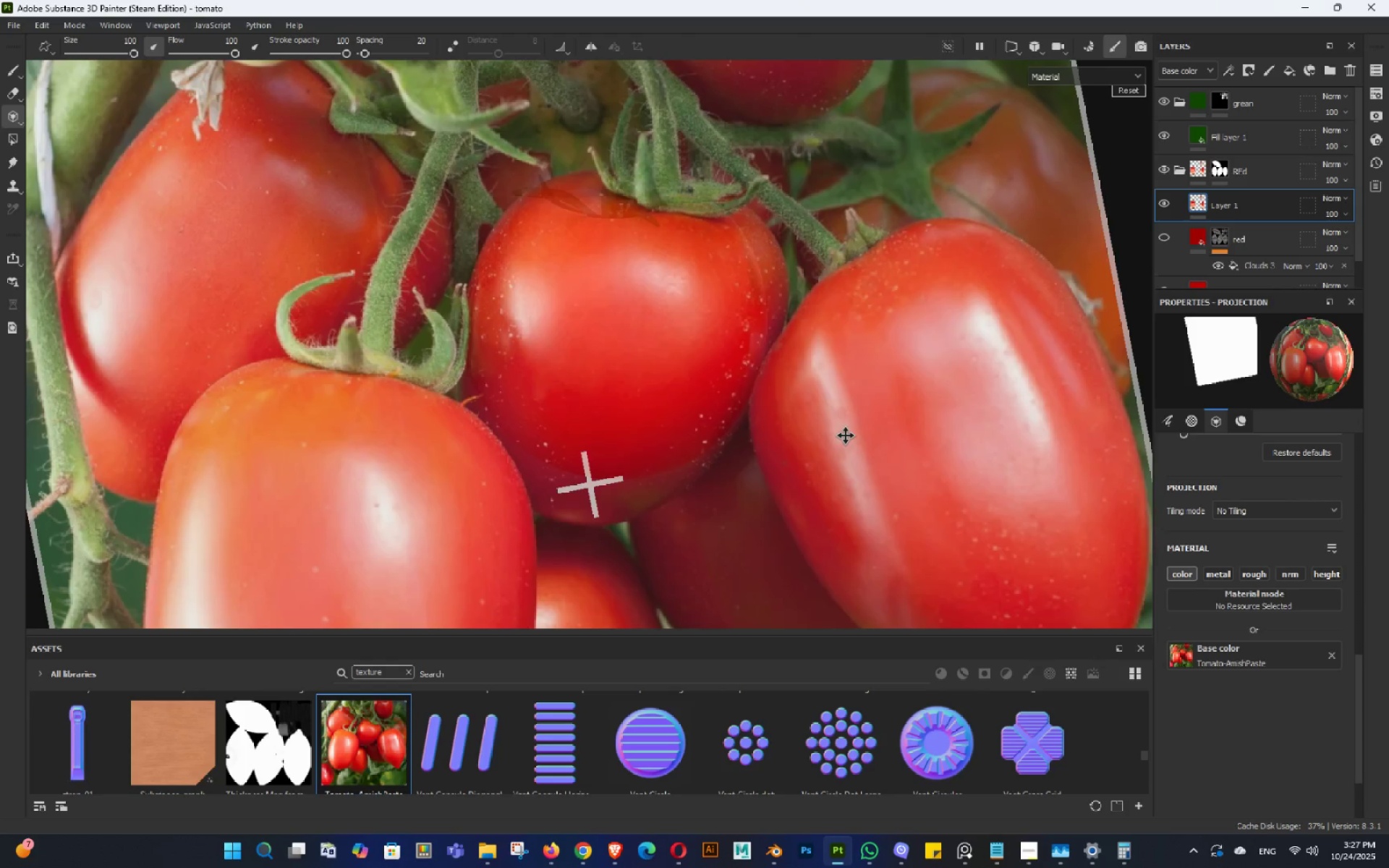 
hold_key(key=S, duration=0.41)
 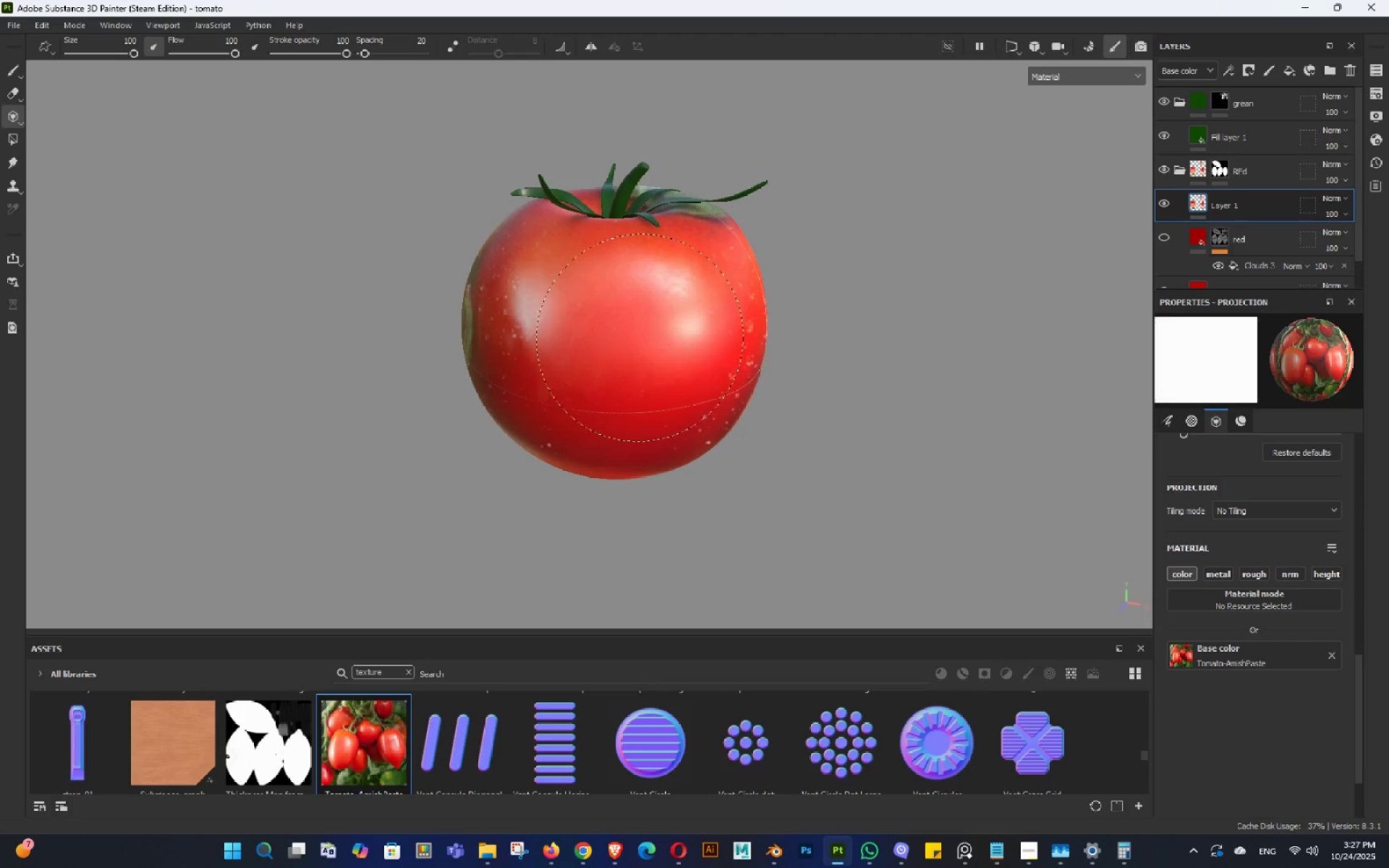 
hold_key(key=S, duration=0.98)
 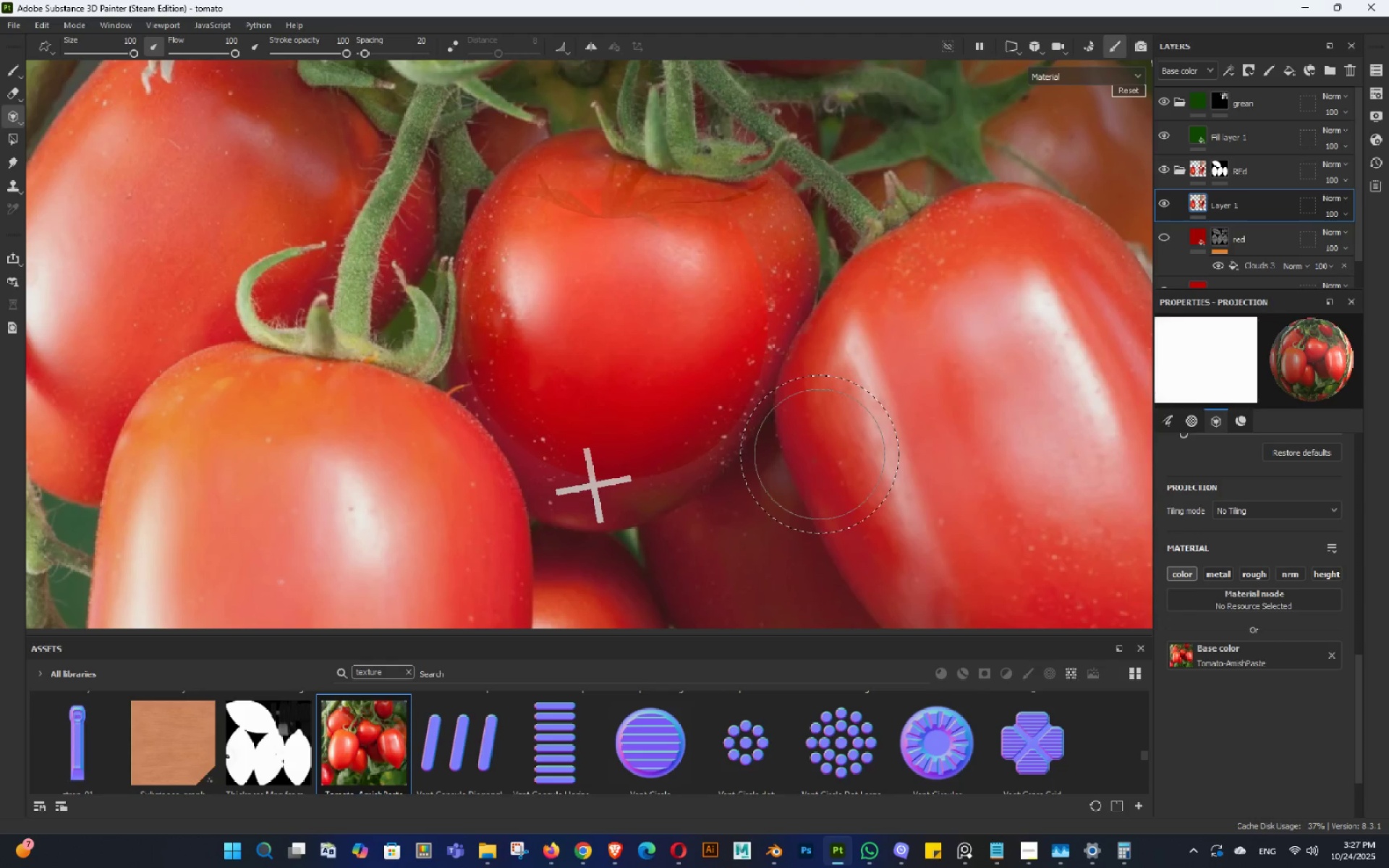 
hold_key(key=S, duration=1.5)
 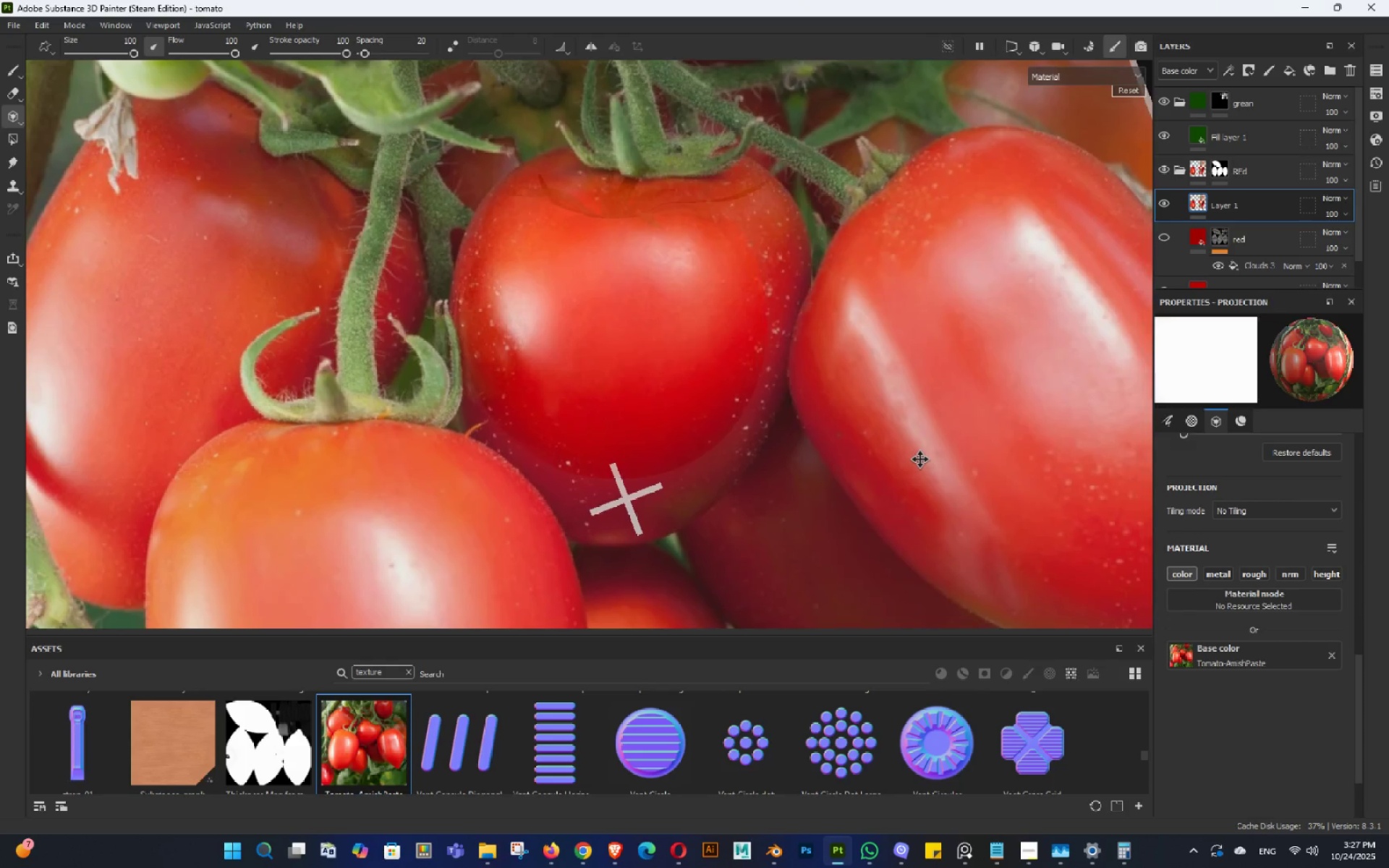 
double_click([811, 459])
 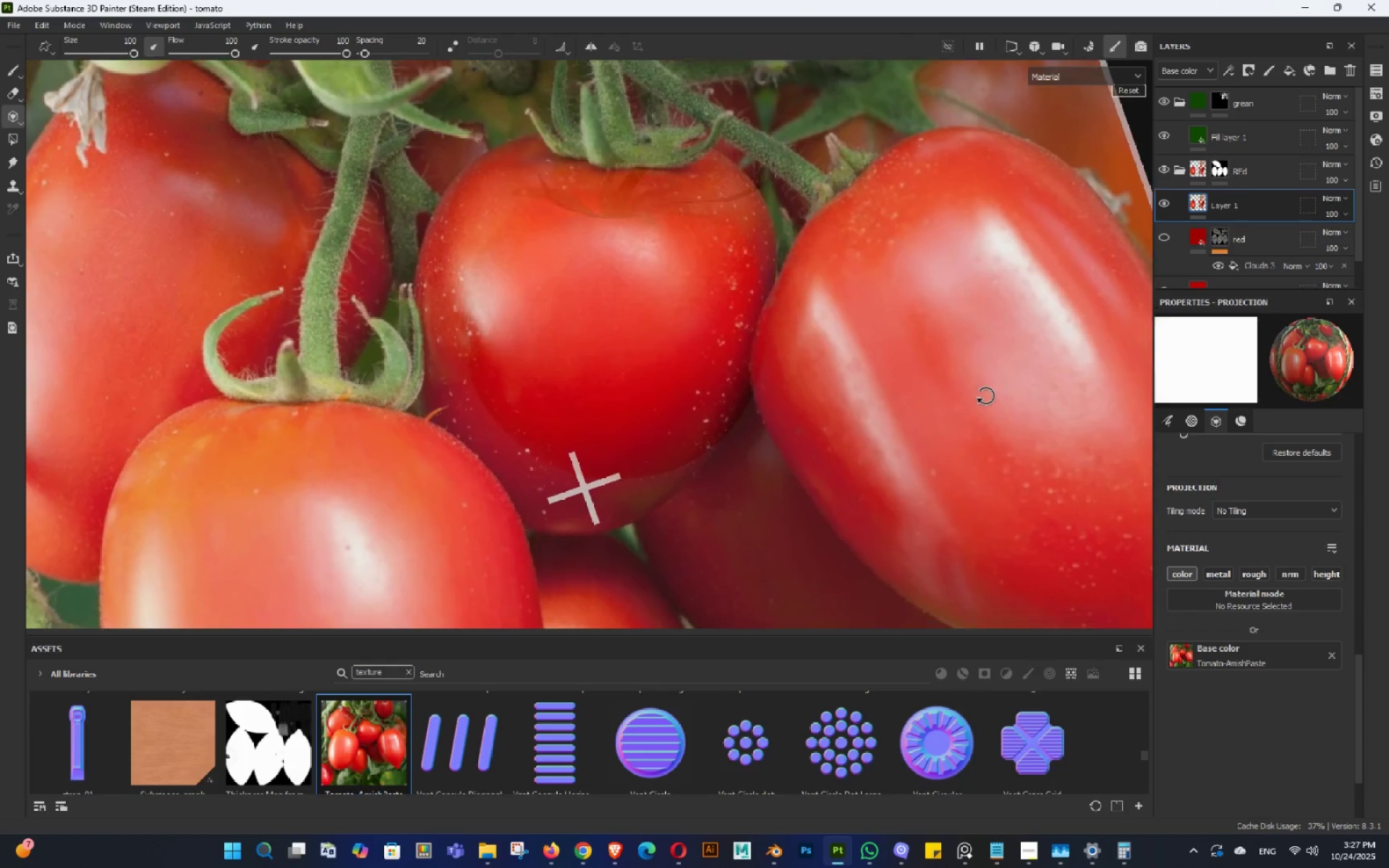 
hold_key(key=S, duration=0.88)
 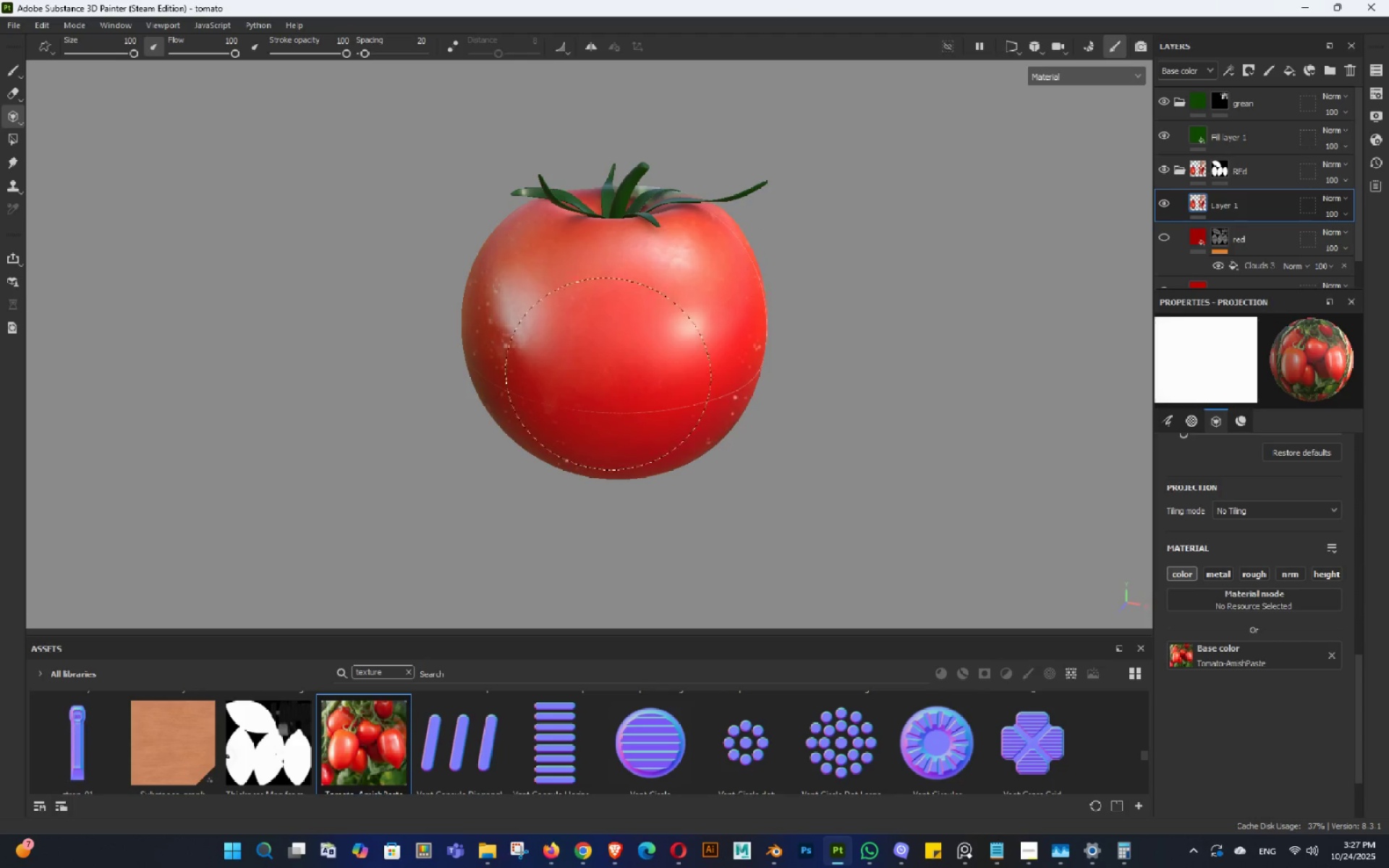 
wait(5.61)
 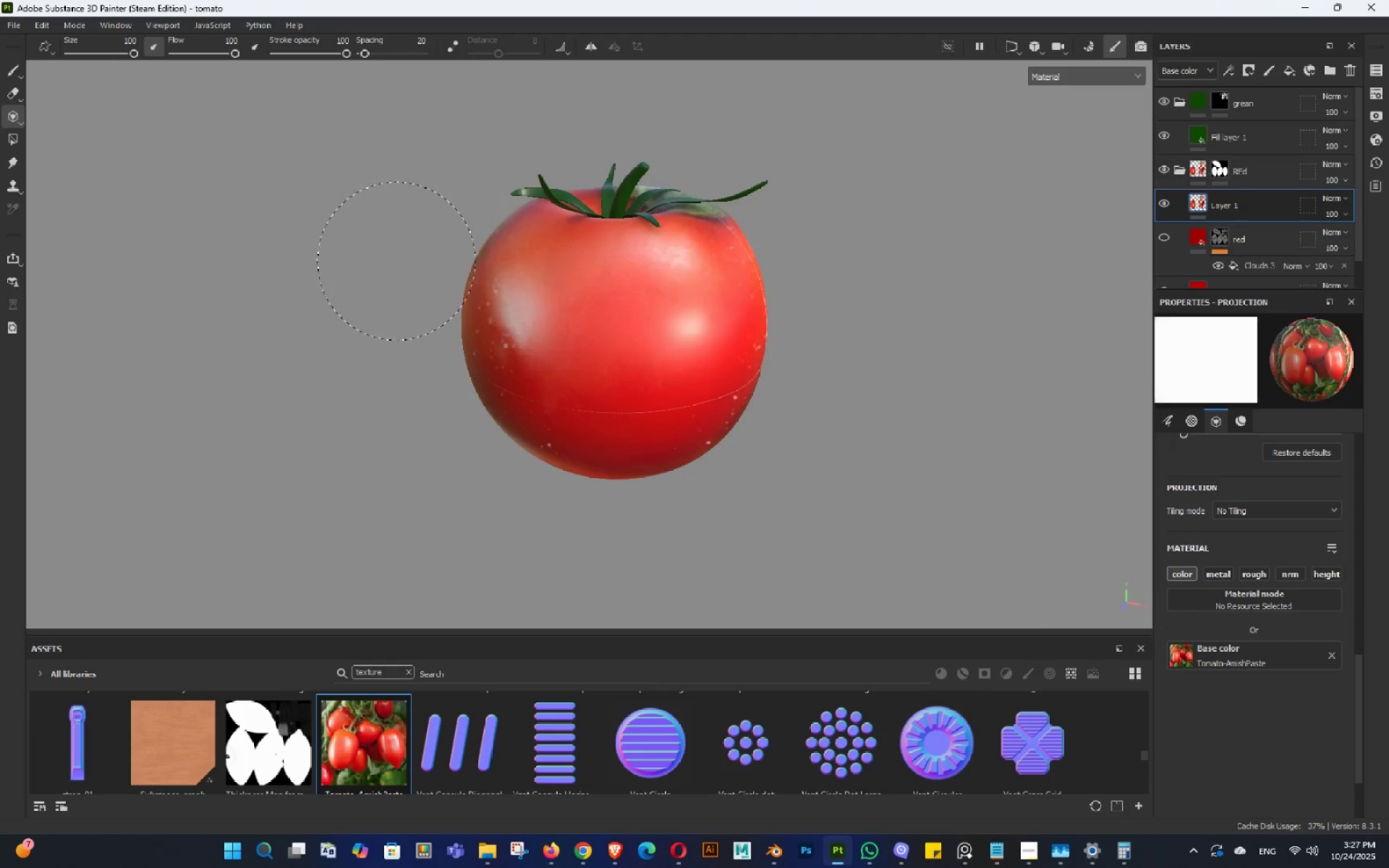 
hold_key(key=AltLeft, duration=5.66)
 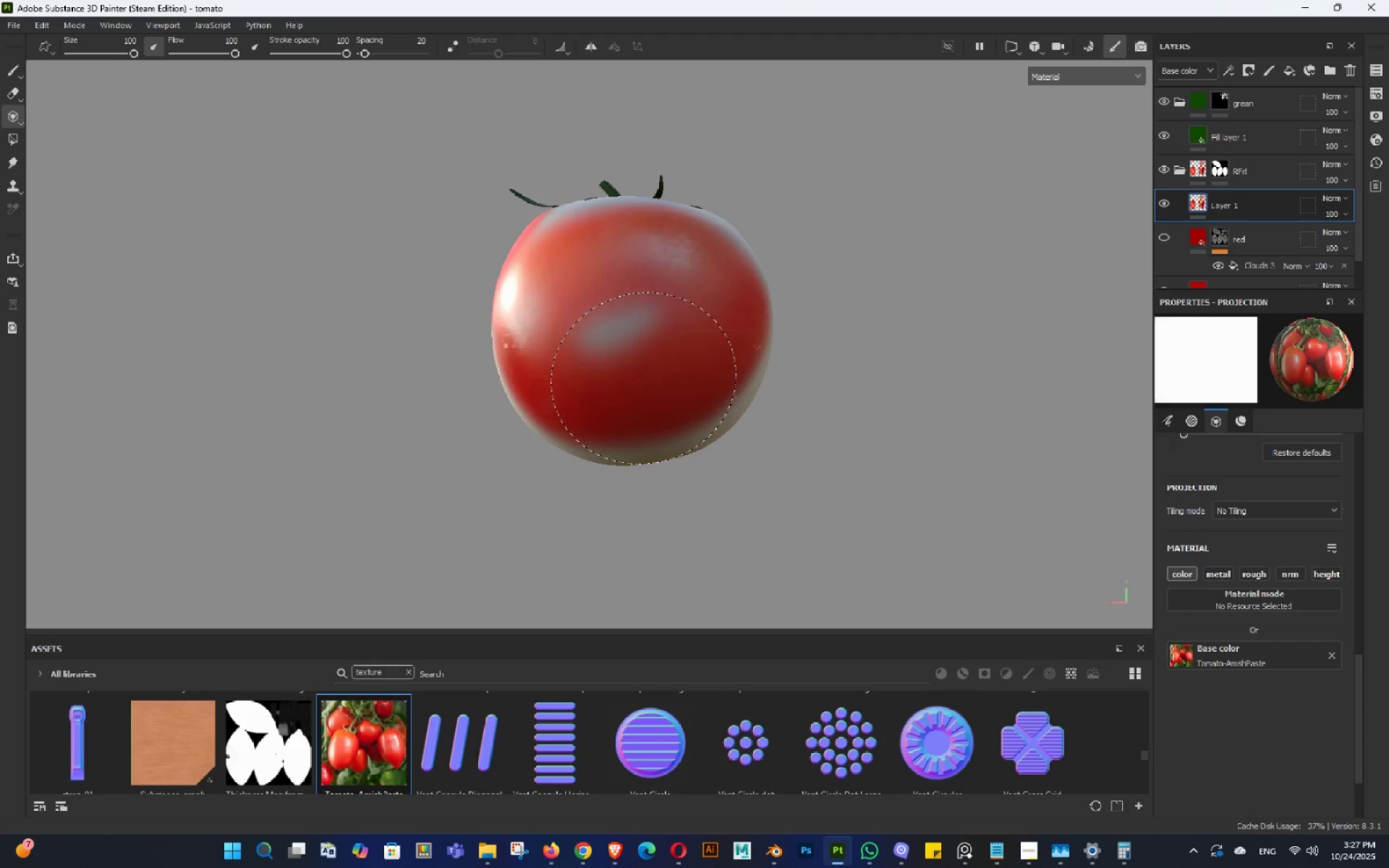 
hold_key(key=ShiftLeft, duration=0.67)
 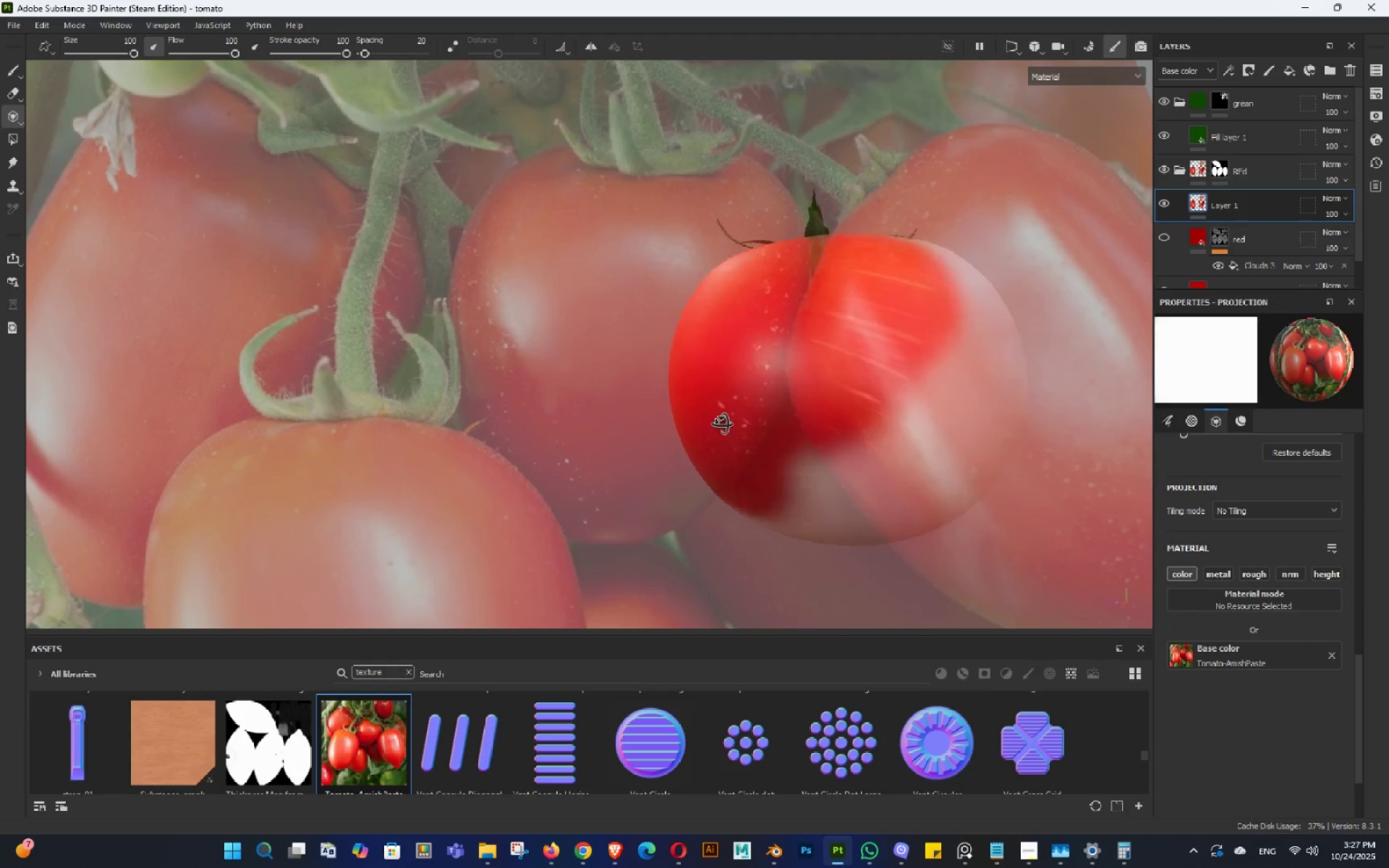 
hold_key(key=ShiftLeft, duration=0.37)
 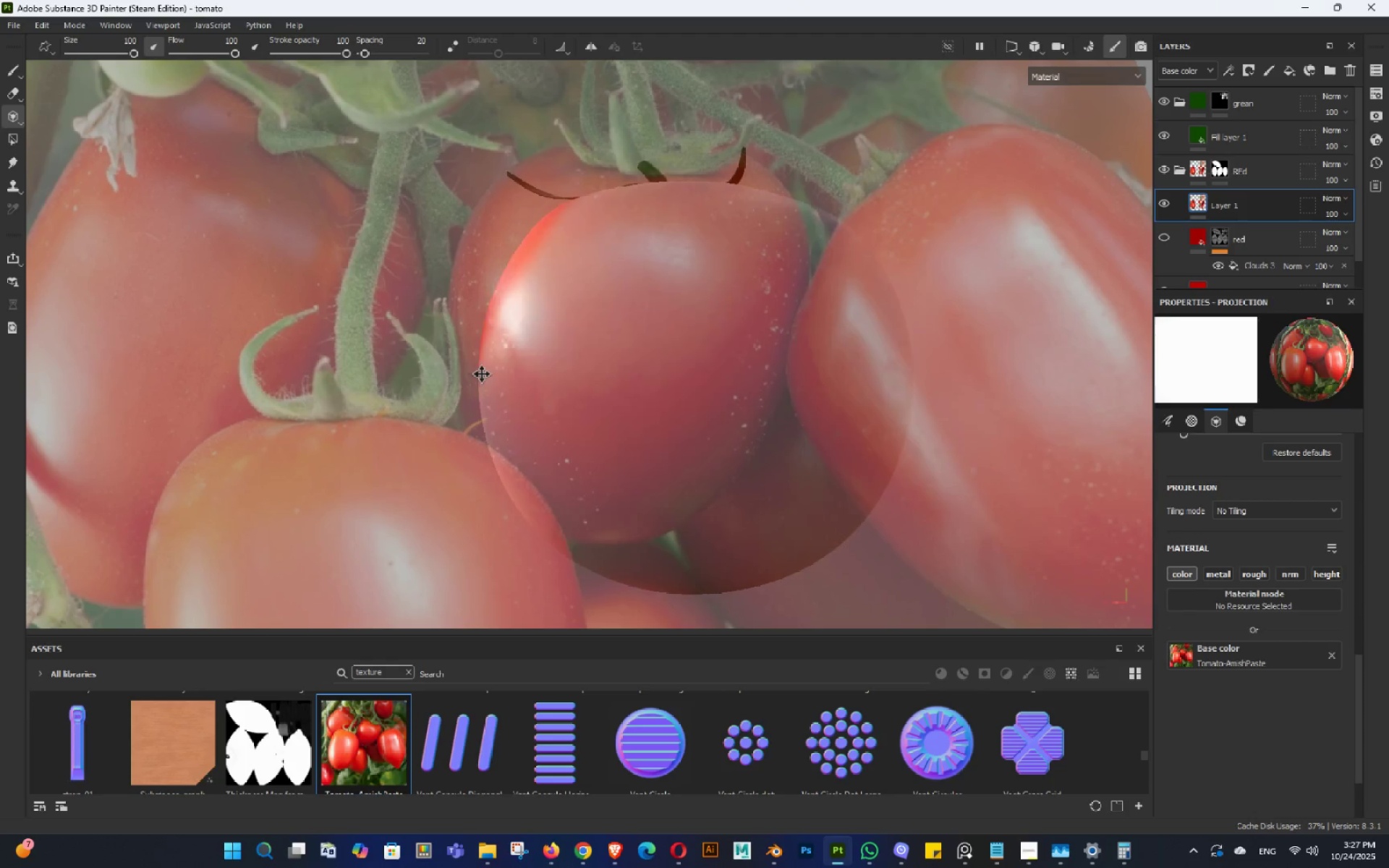 
middle_click([404, 312])
 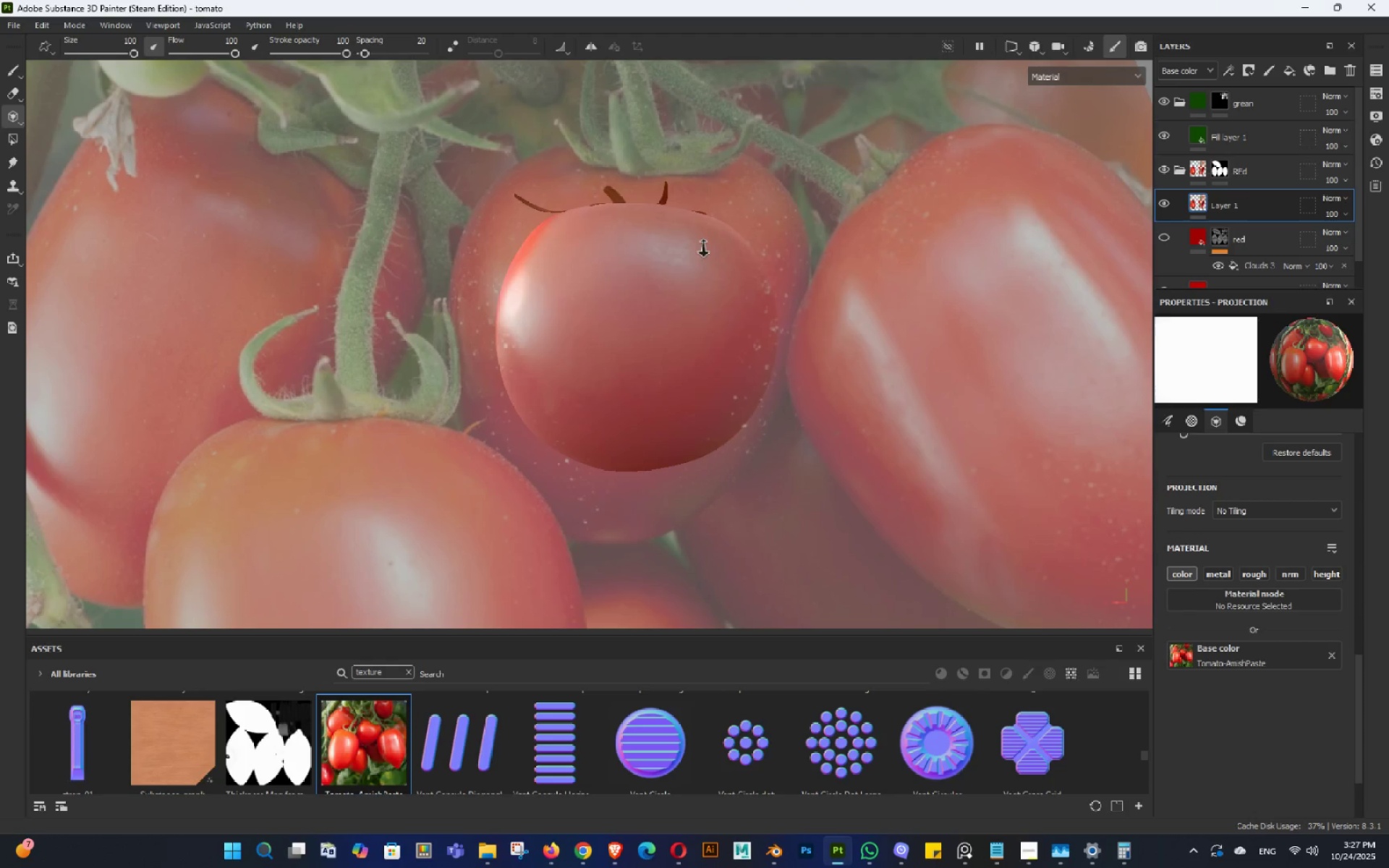 
double_click([752, 289])
 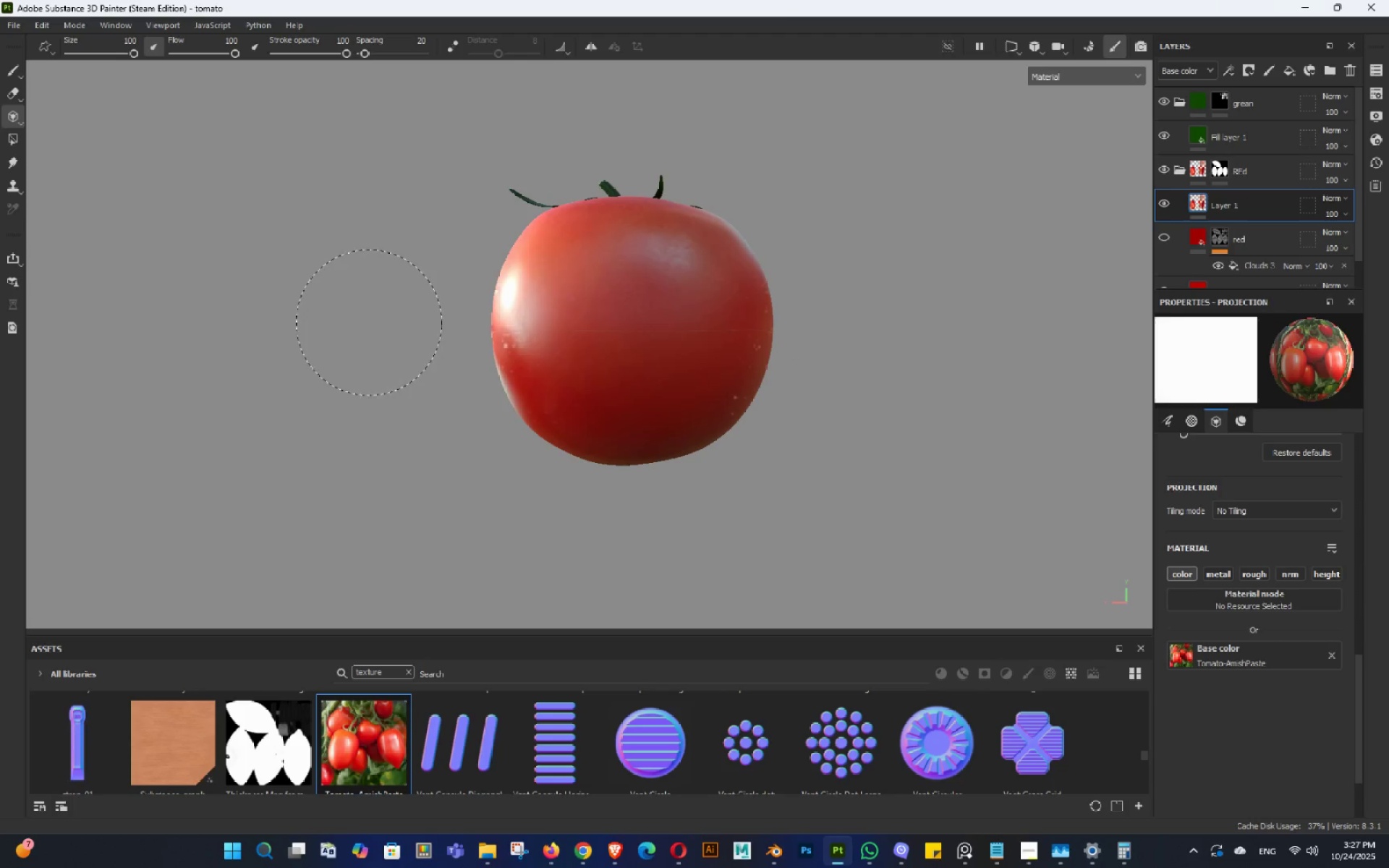 
hold_key(key=AltLeft, duration=1.52)
 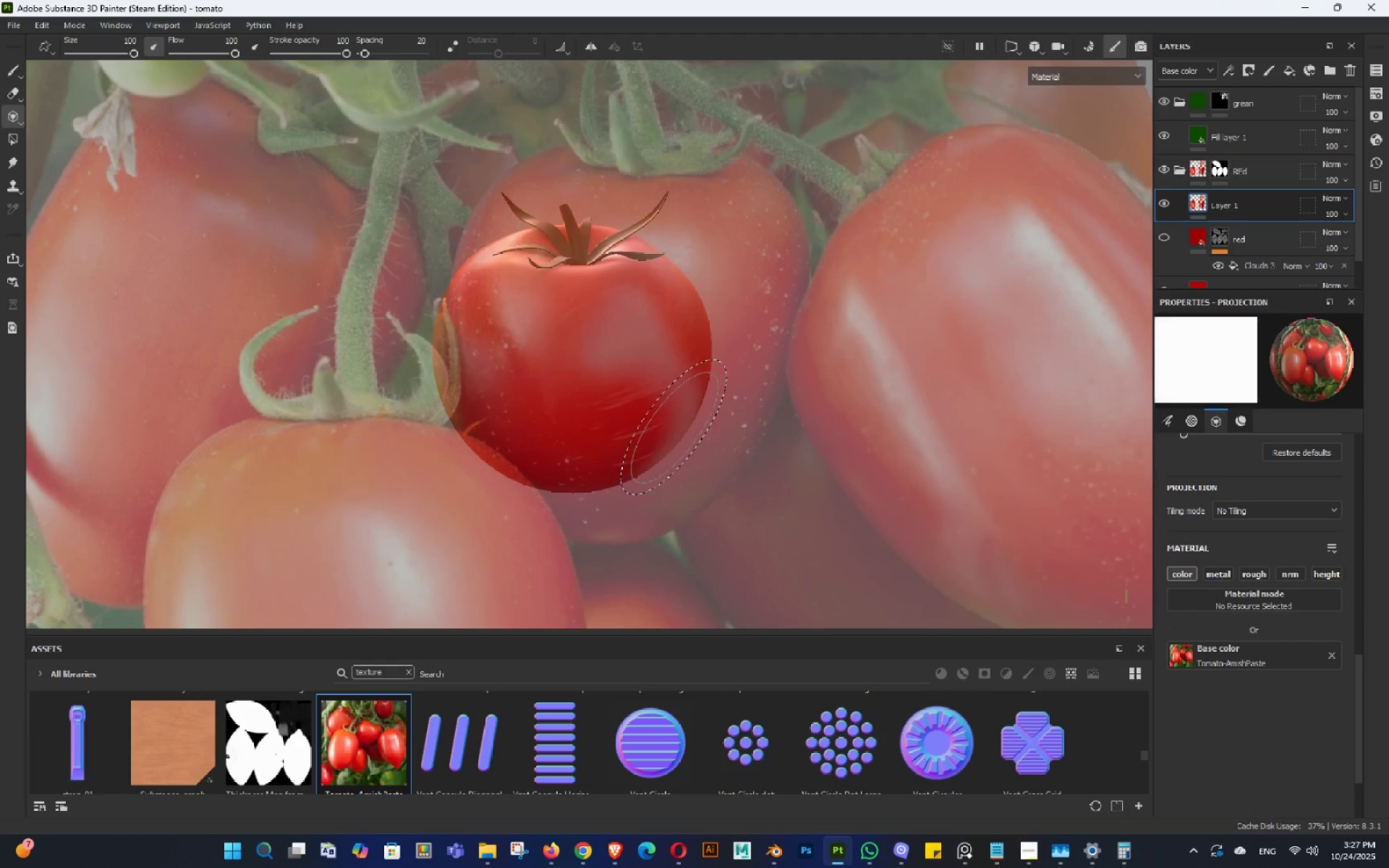 
key(Alt+AltLeft)
 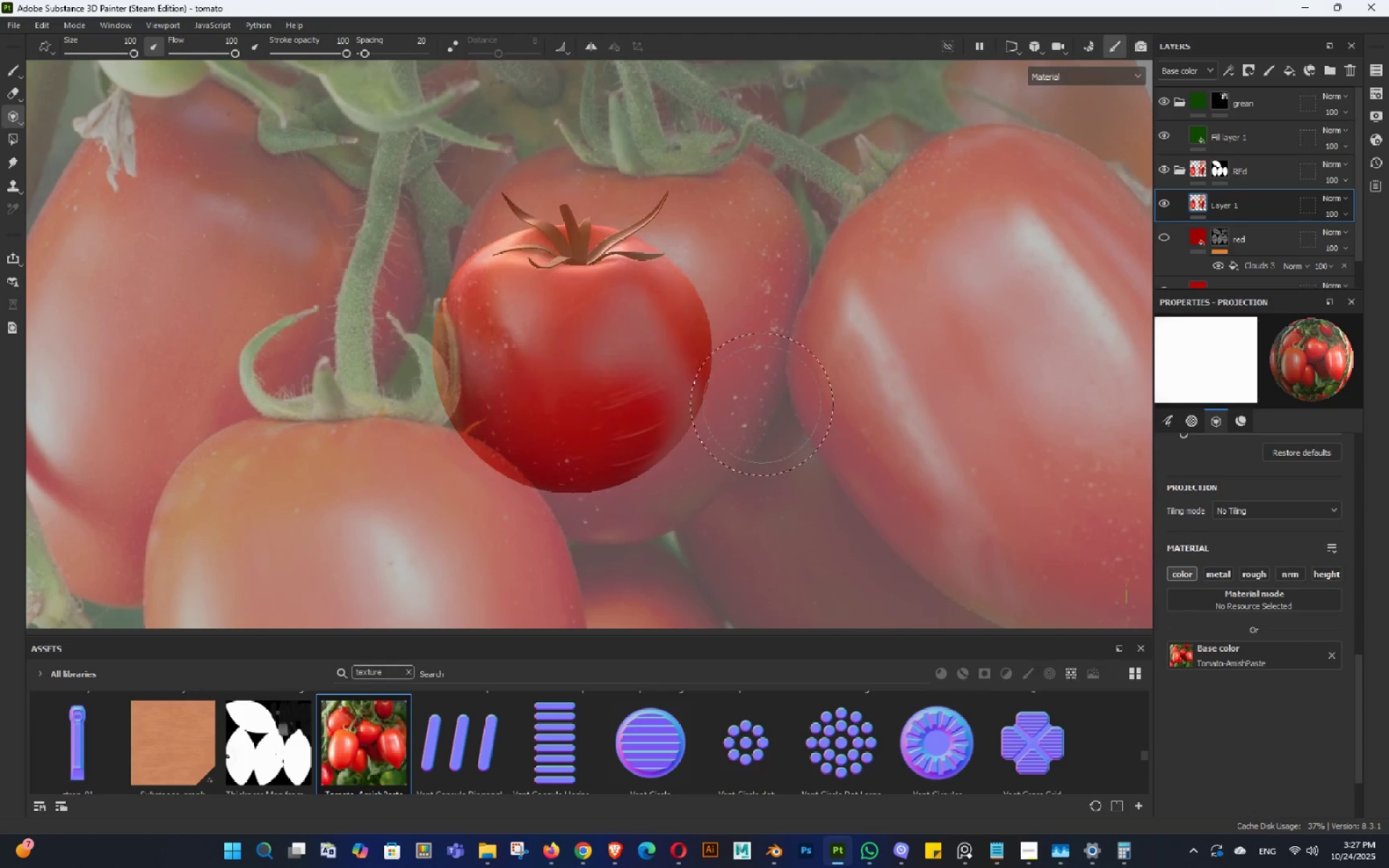 
key(Alt+AltLeft)
 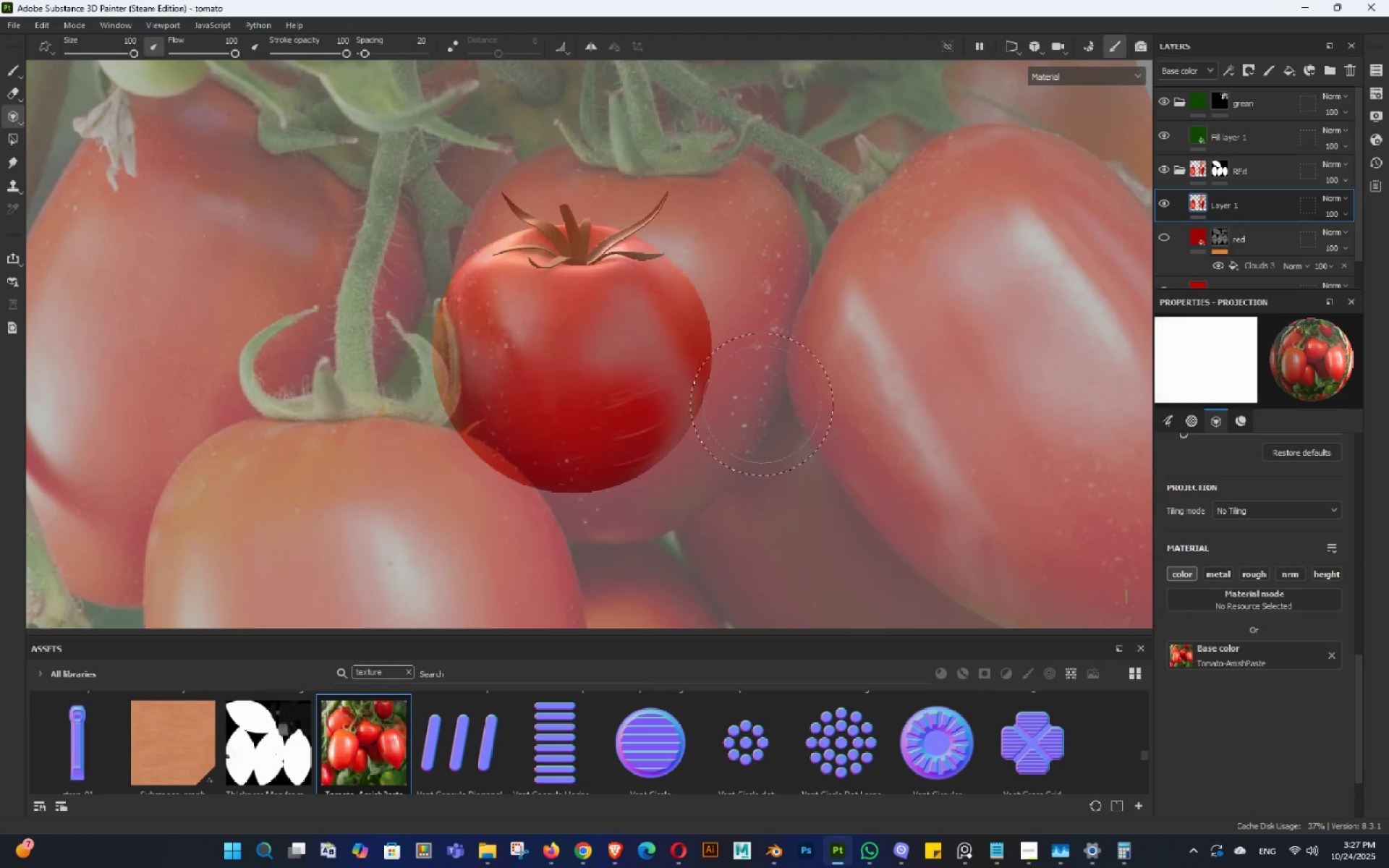 
key(Alt+AltLeft)
 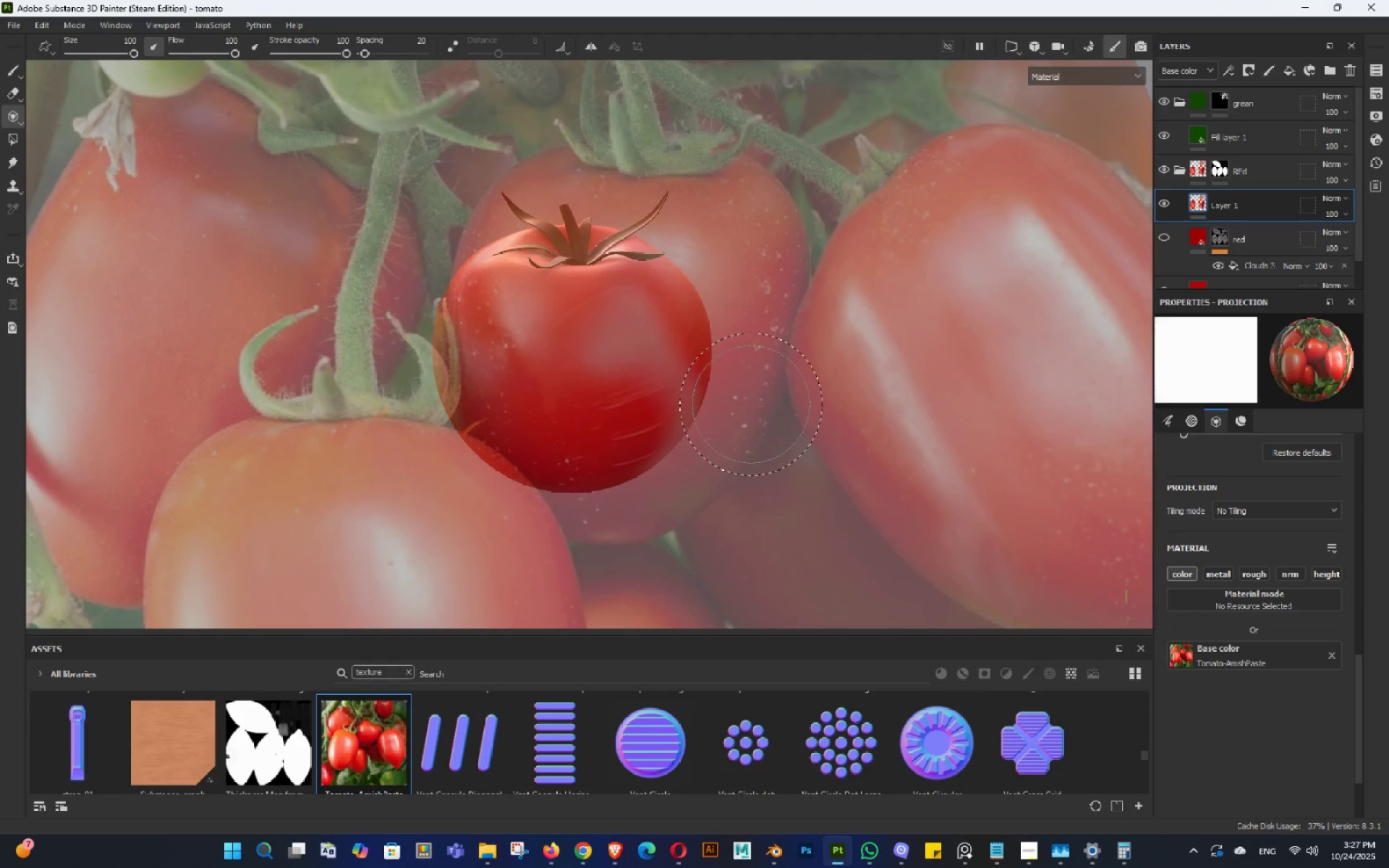 
key(Alt+AltLeft)
 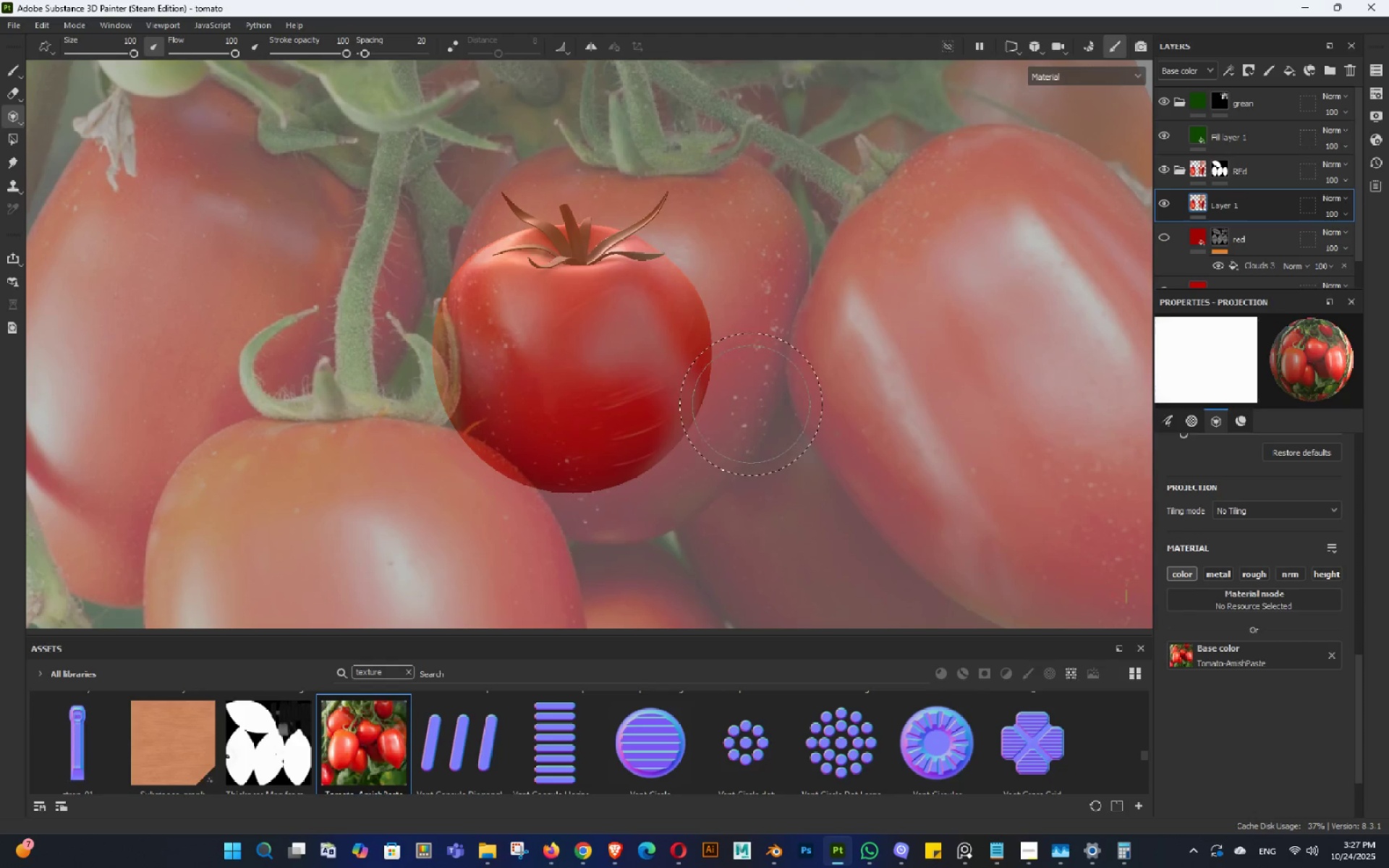 
key(Alt+AltLeft)
 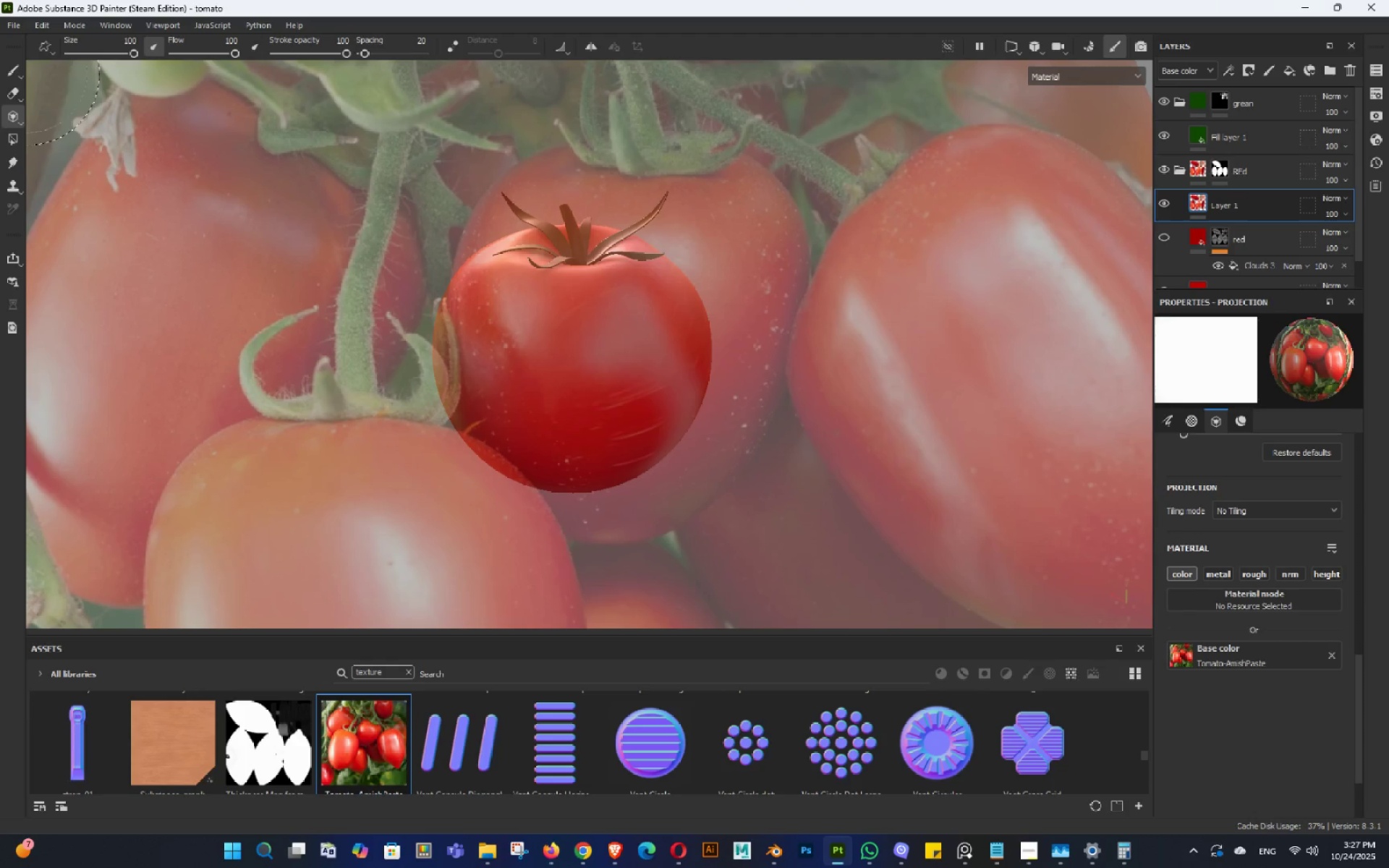 
left_click([6, 63])
 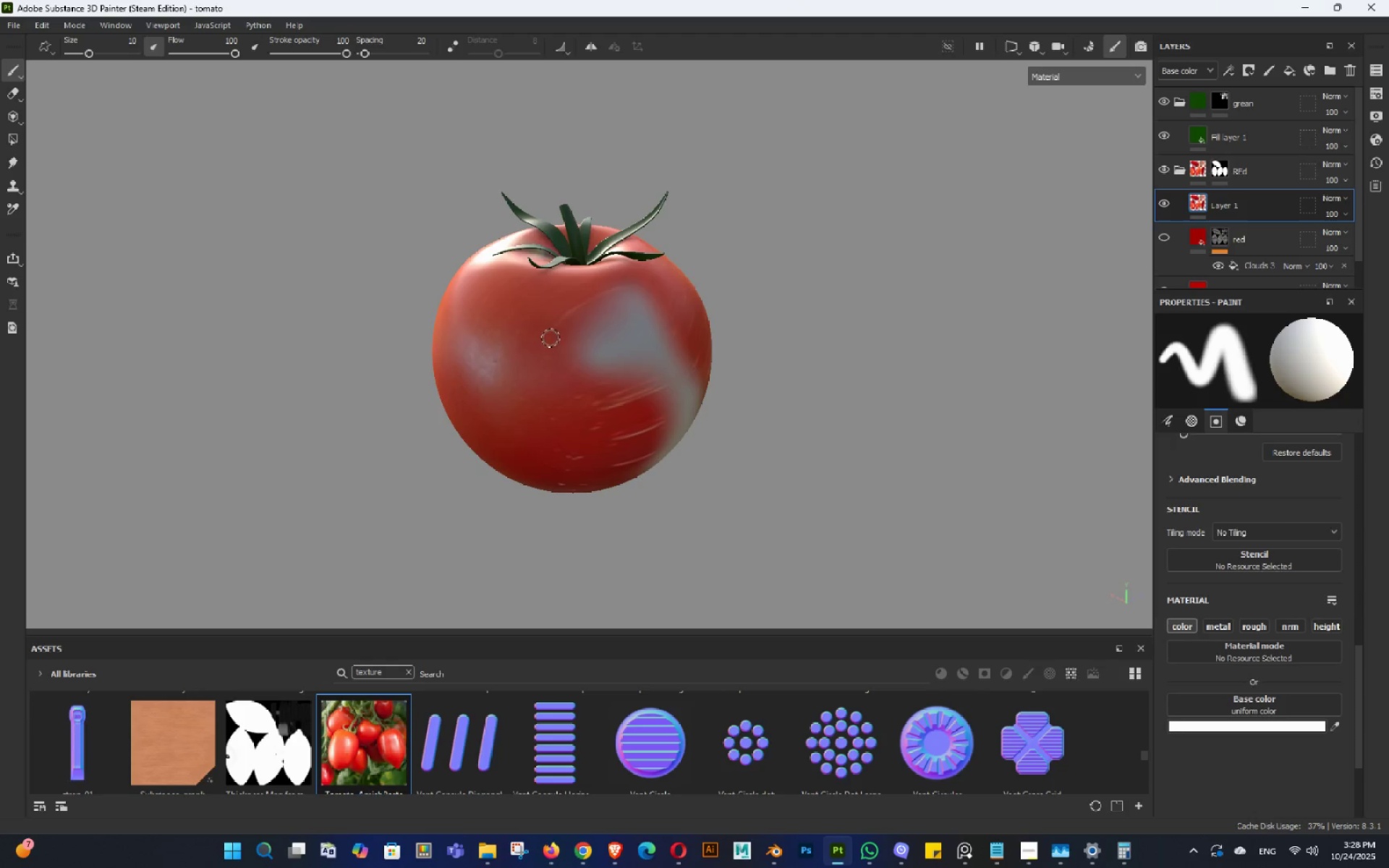 
hold_key(key=AltLeft, duration=1.53)
 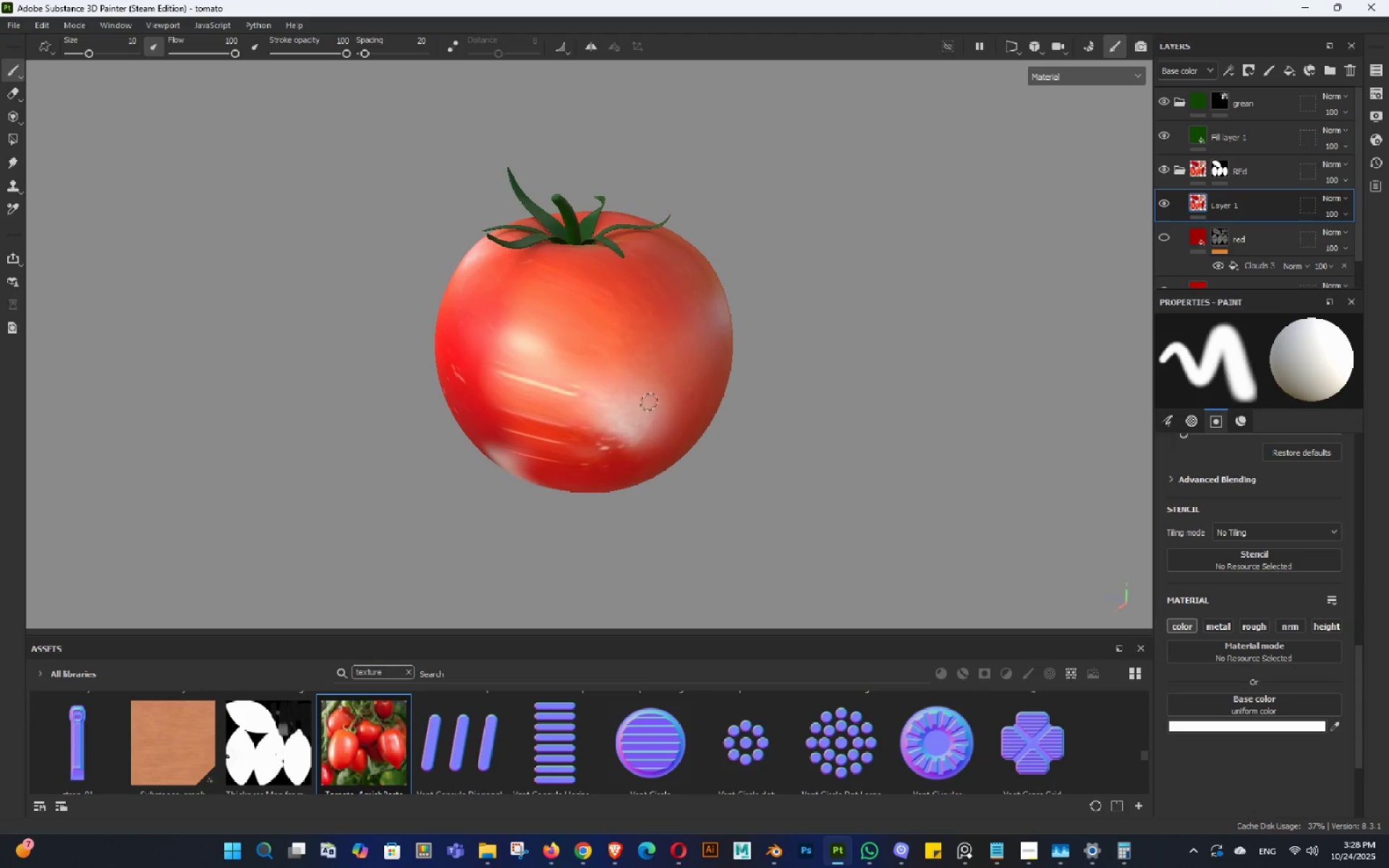 
hold_key(key=AltLeft, duration=1.4)
 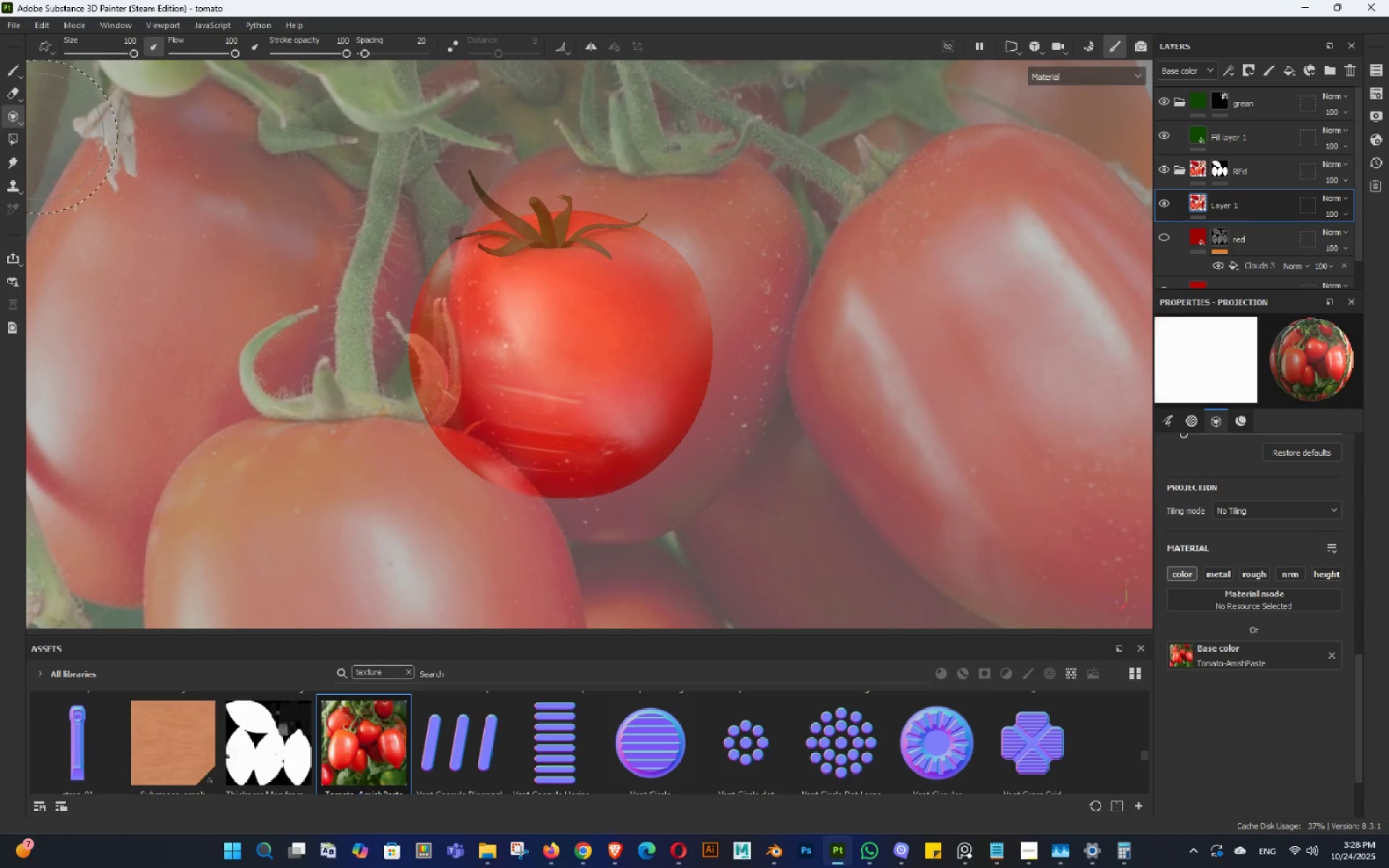 
hold_key(key=AltLeft, duration=0.78)
 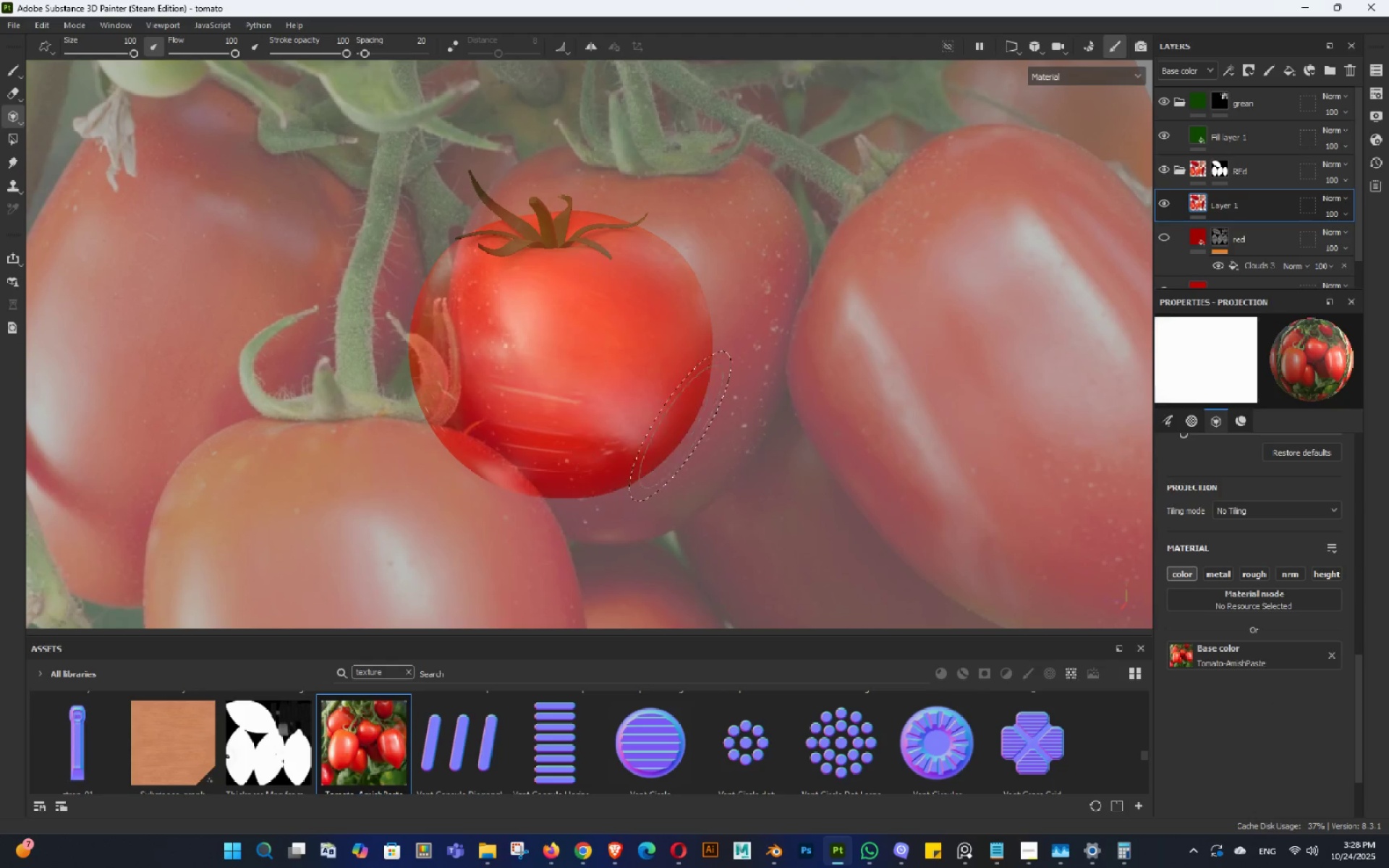 
hold_key(key=AltLeft, duration=0.42)
middle_click([792, 396])
 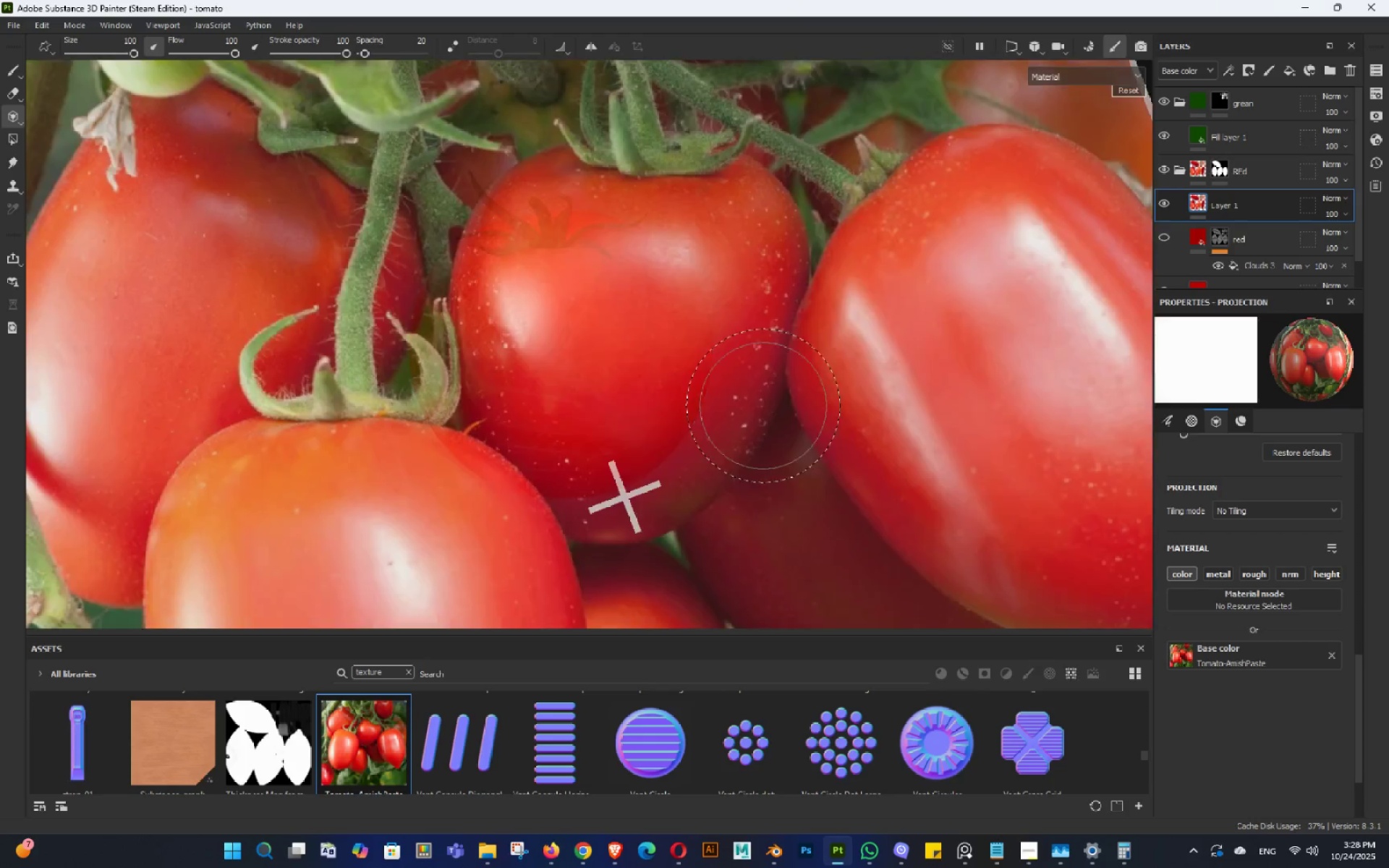 
hold_key(key=S, duration=0.9)
 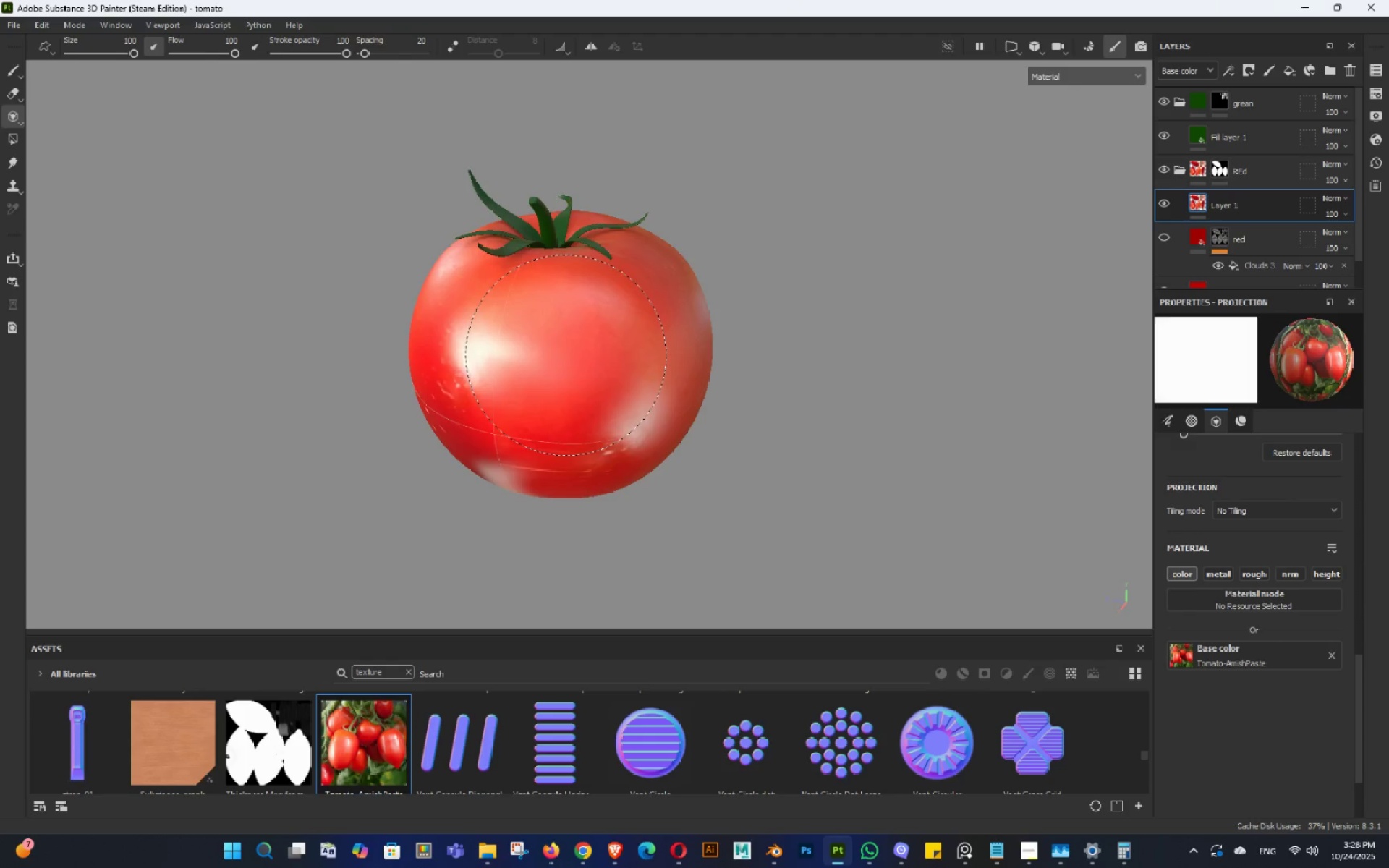 
key(Control+ControlLeft)
 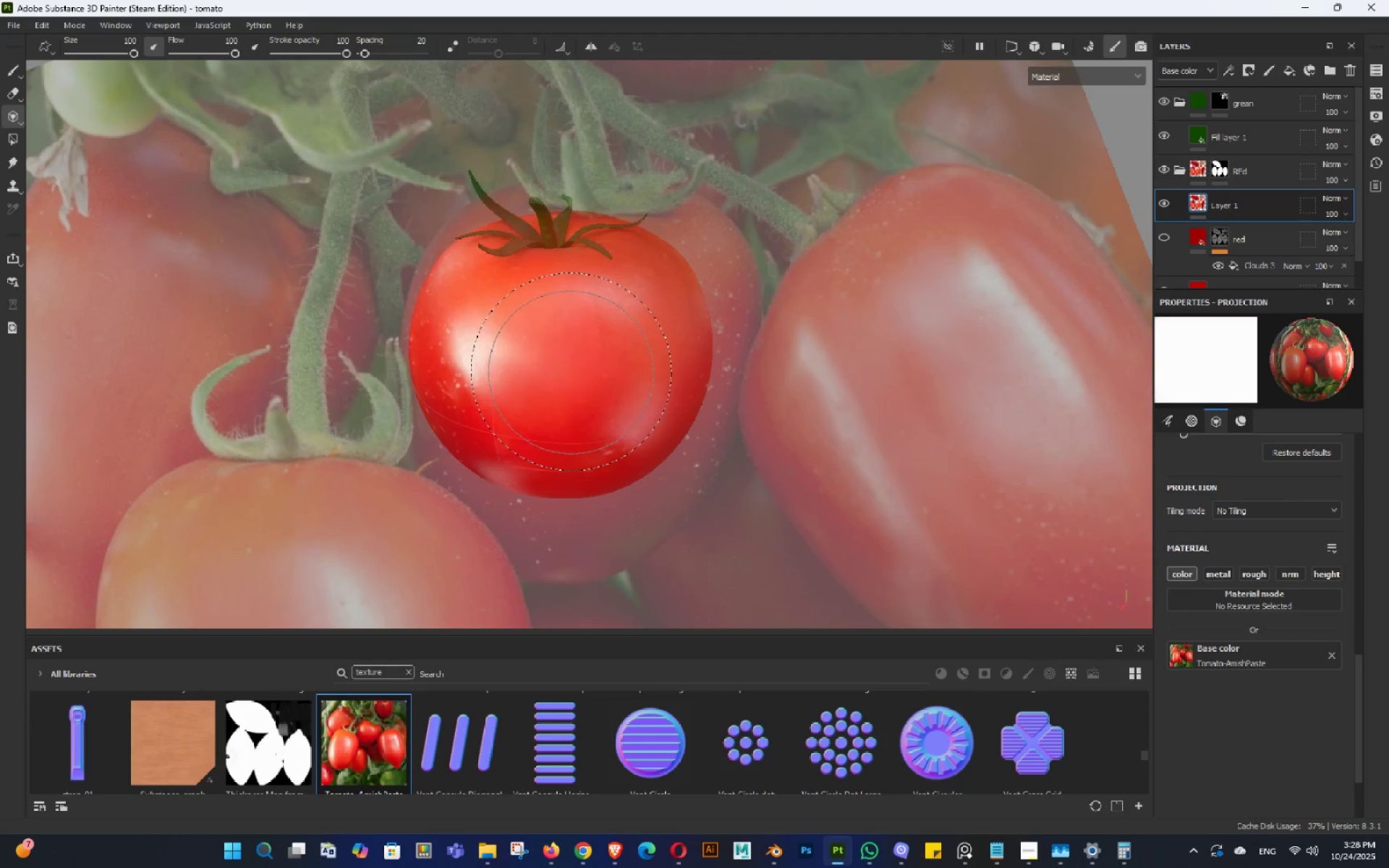 
key(Control+Z)
 